 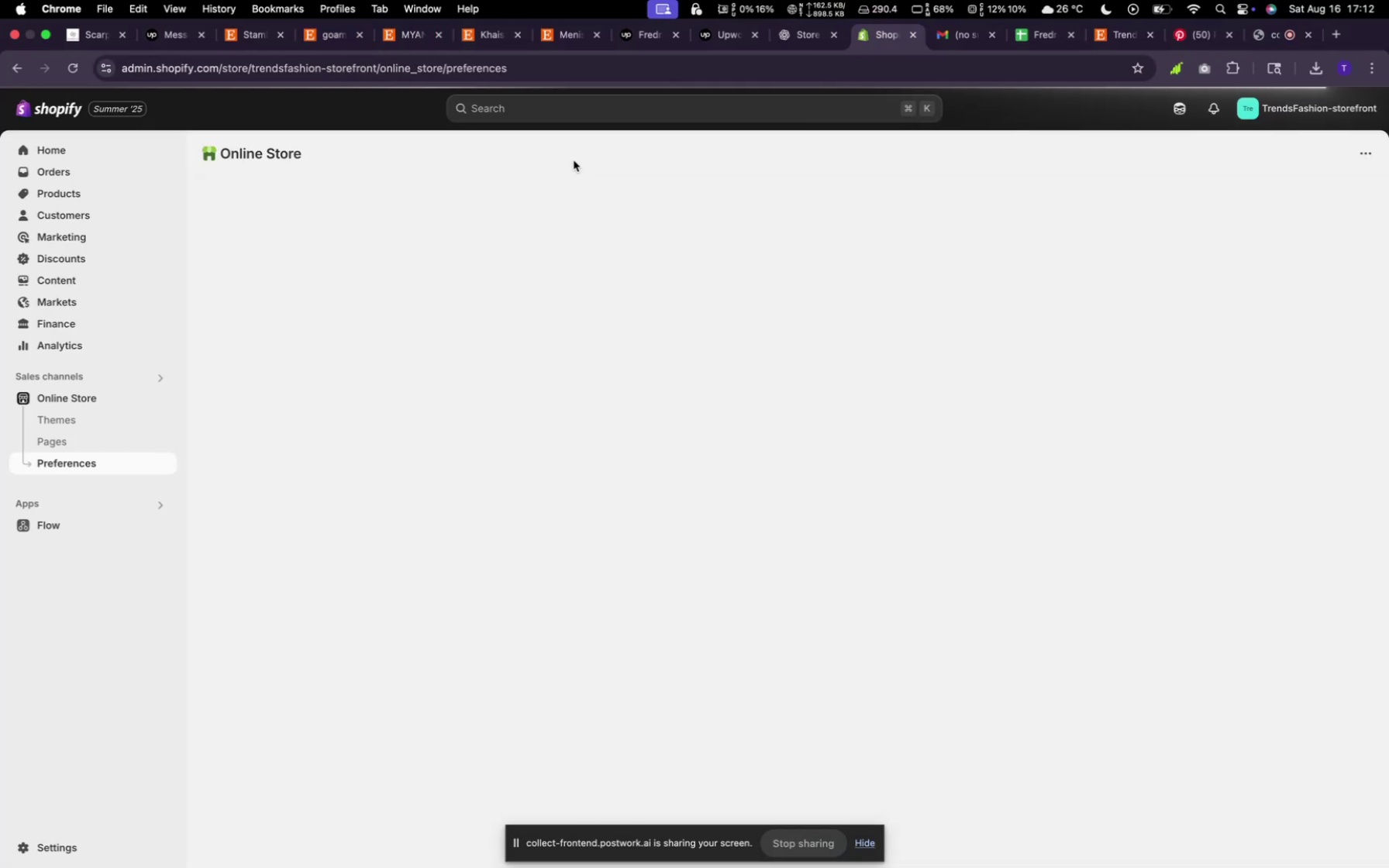 
key(Backspace)
type(shop)
 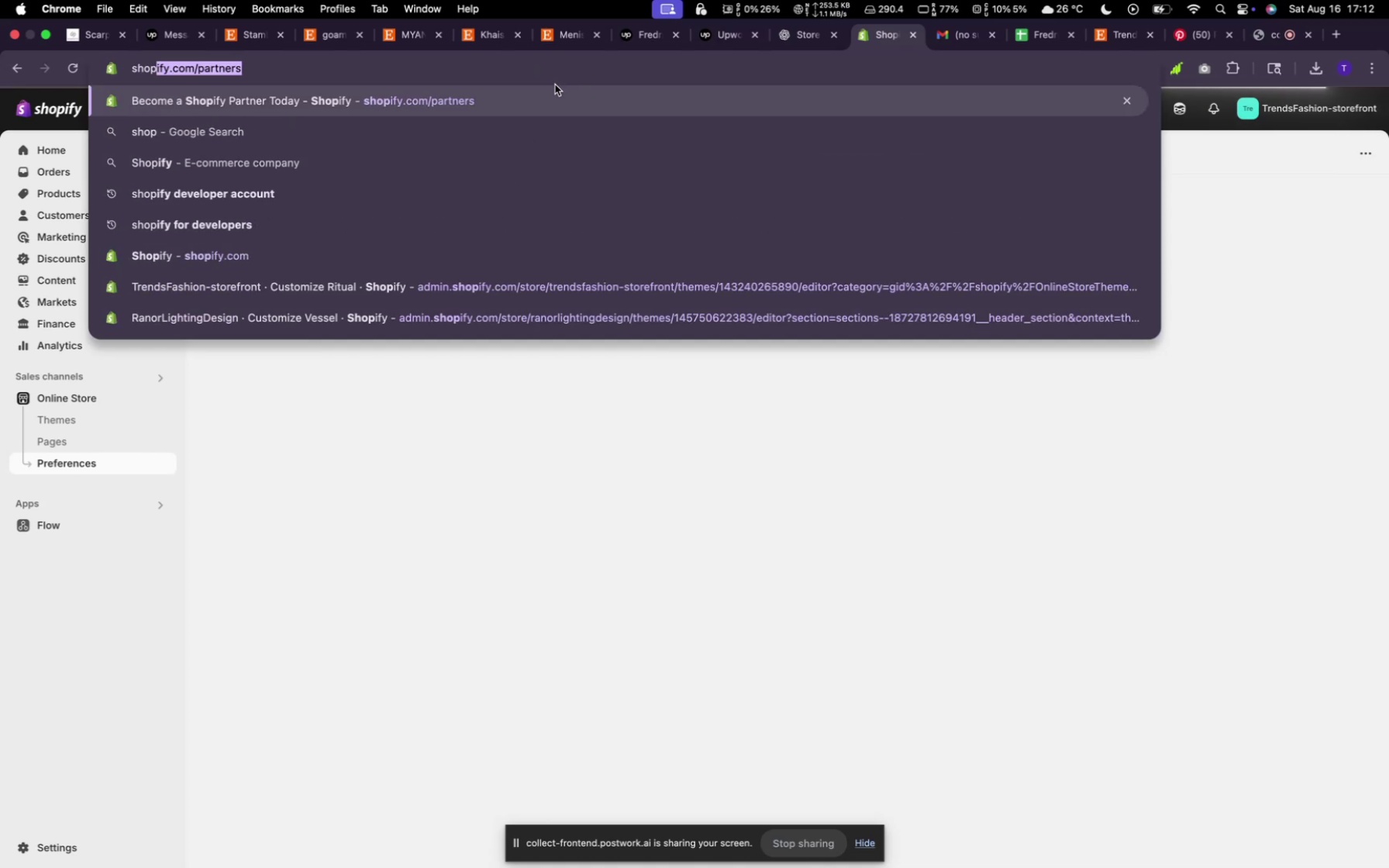 
left_click([558, 103])
 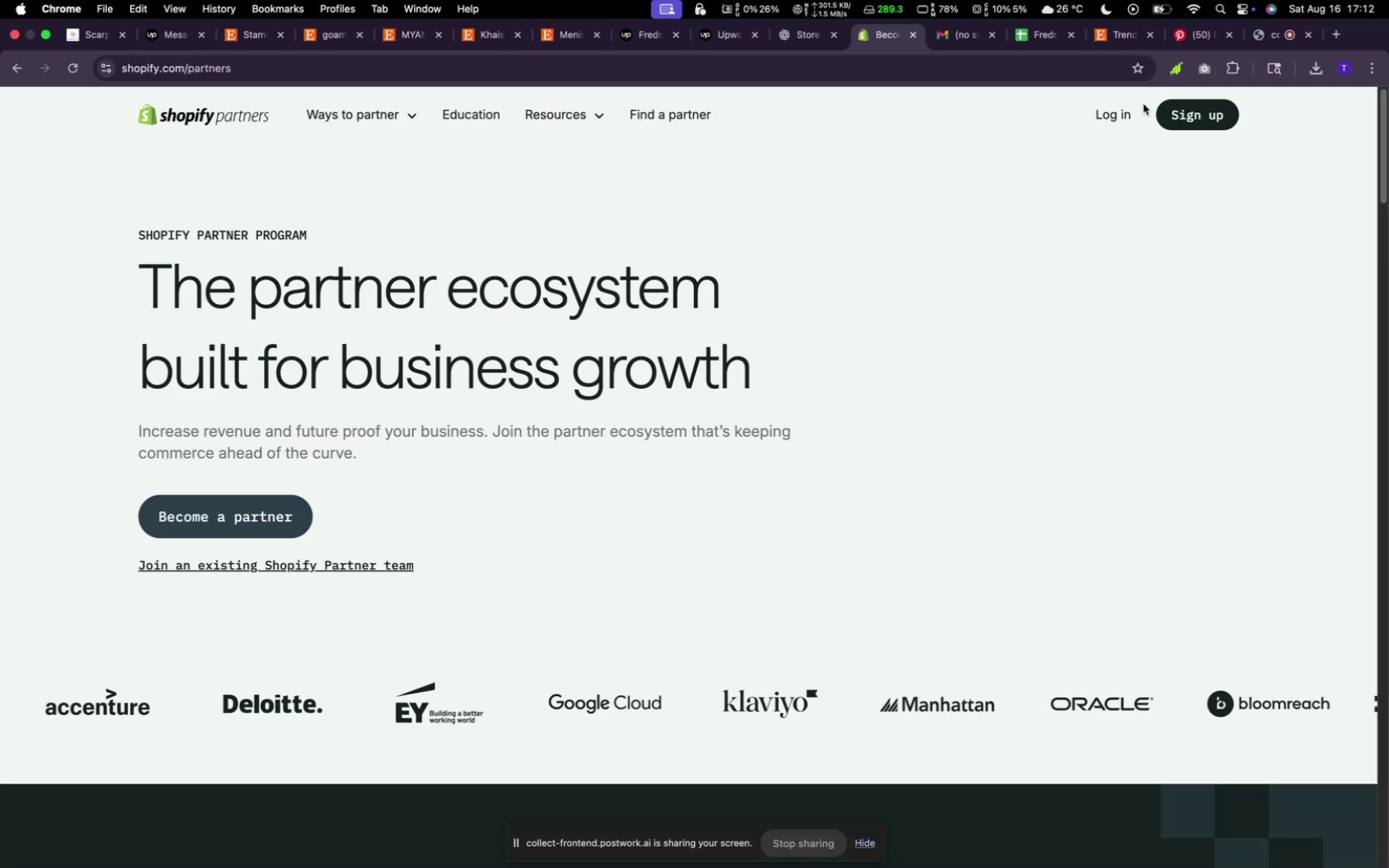 
left_click([1094, 111])
 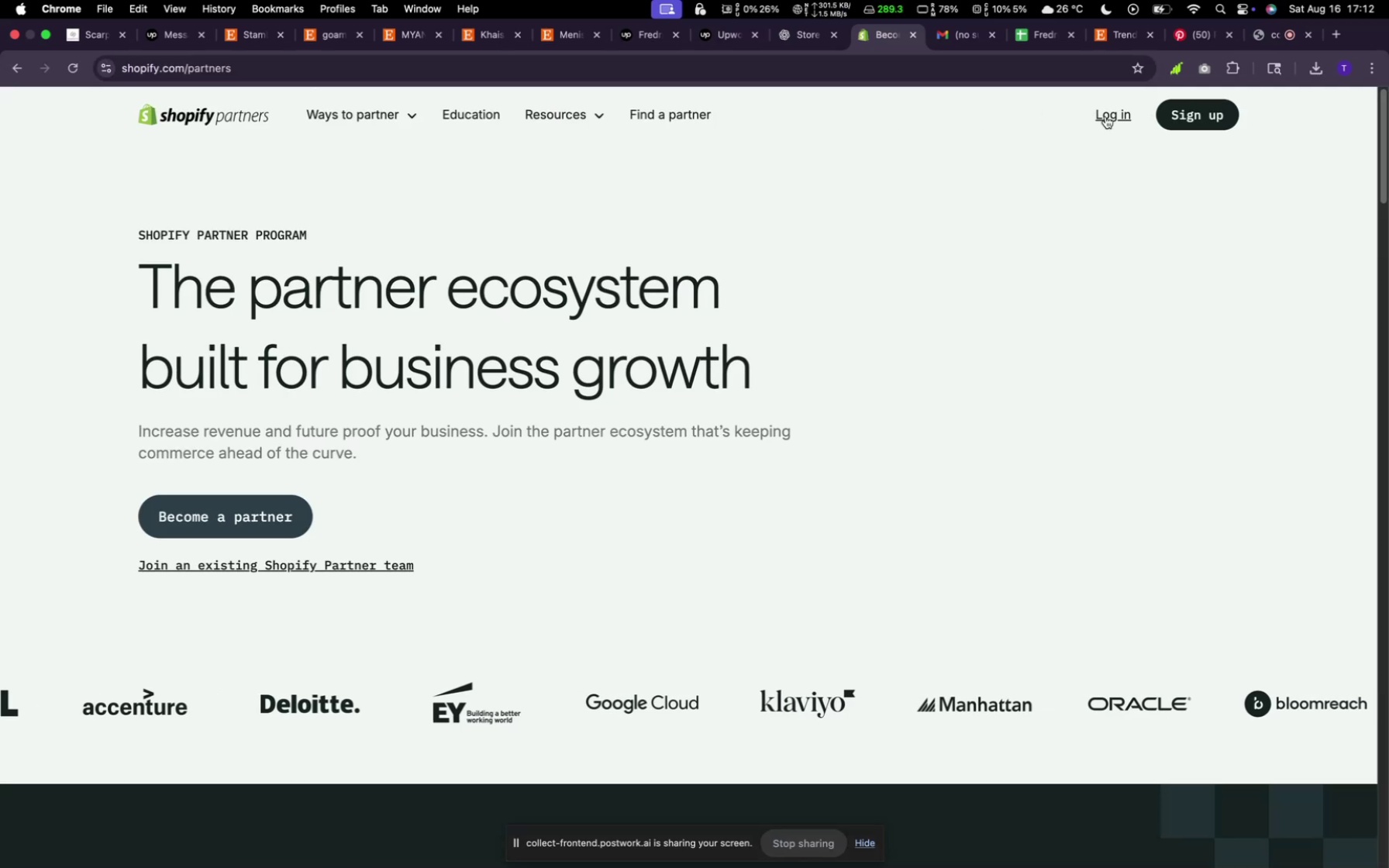 
left_click([1108, 115])
 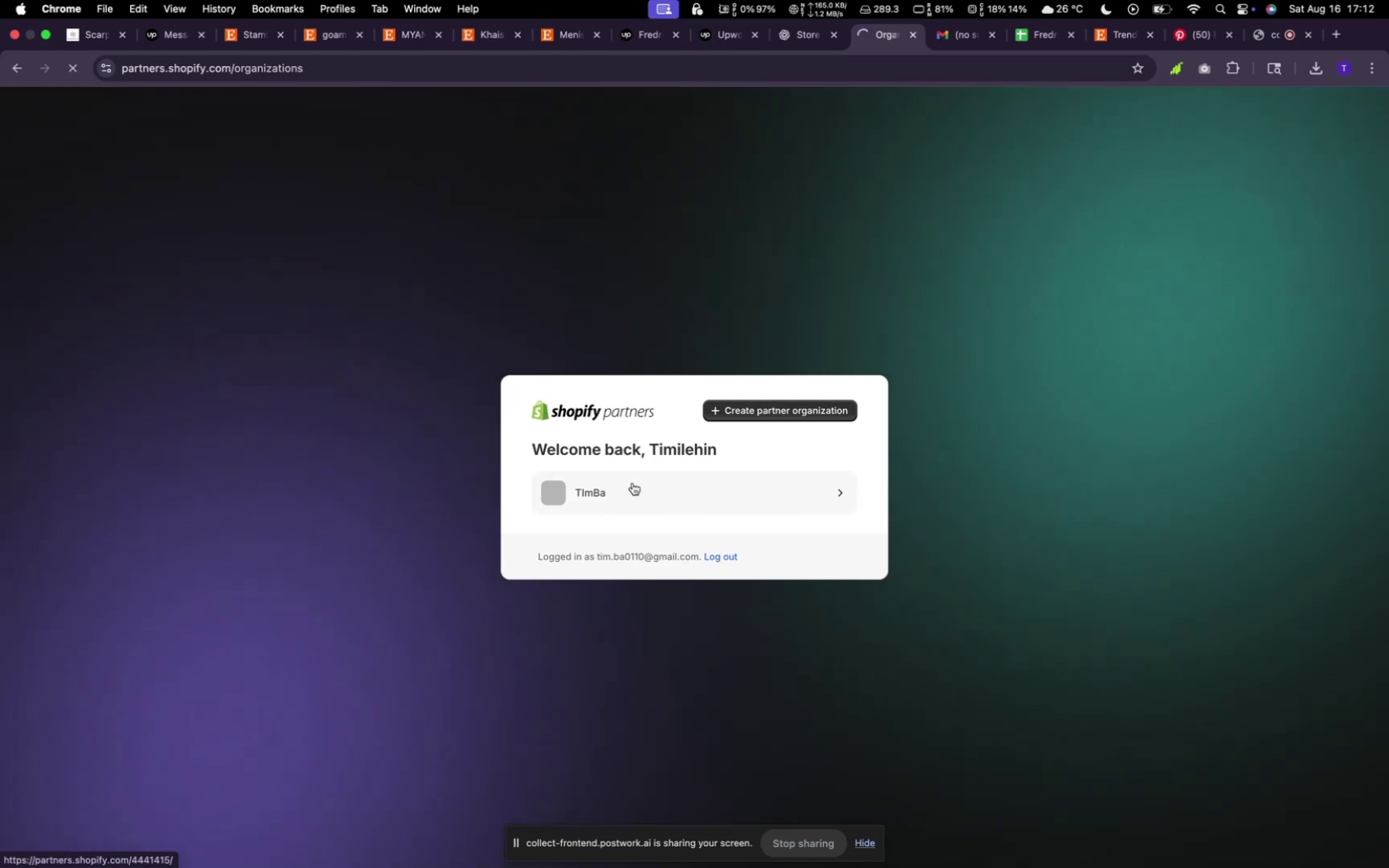 
wait(10.53)
 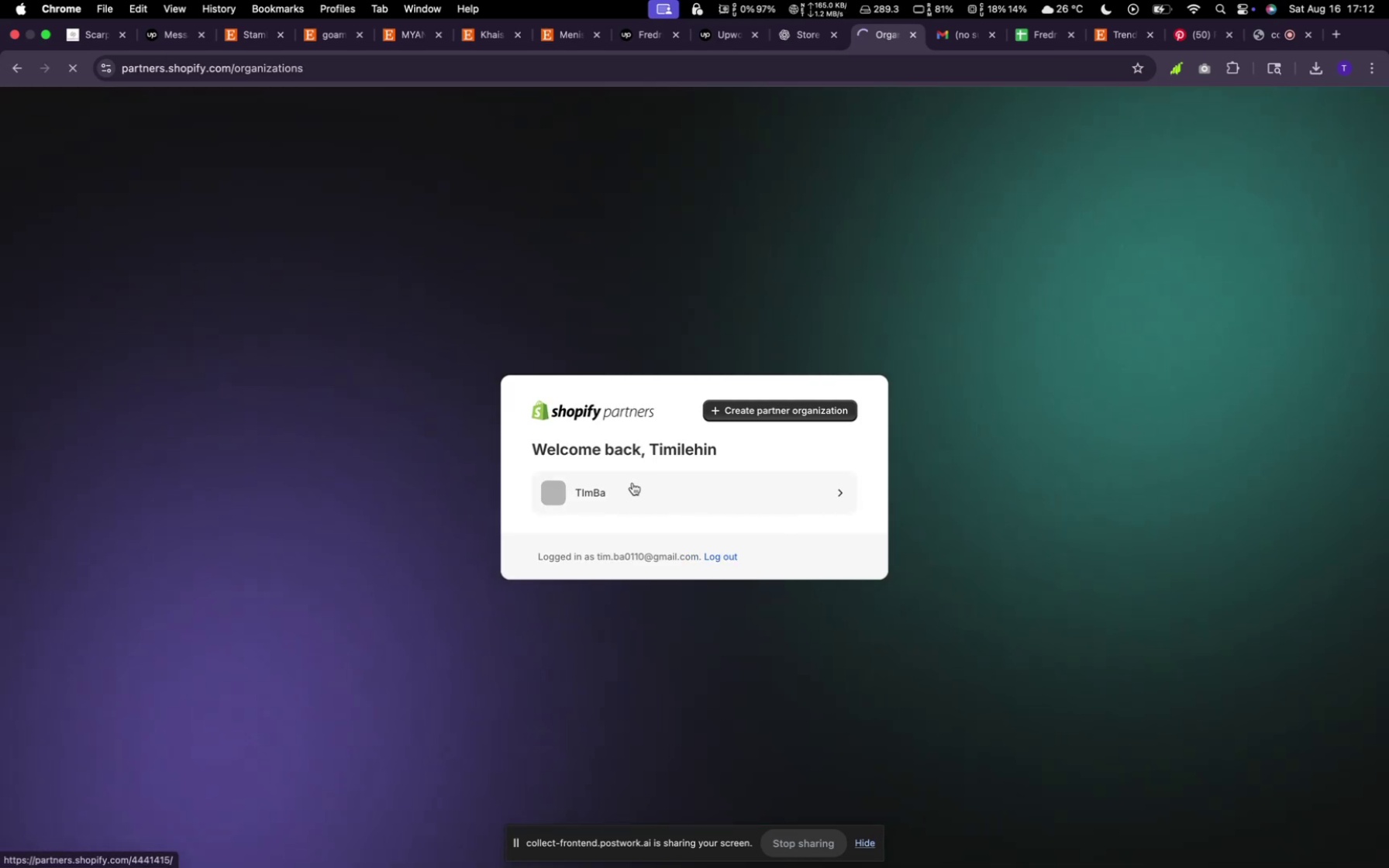 
left_click([899, 567])
 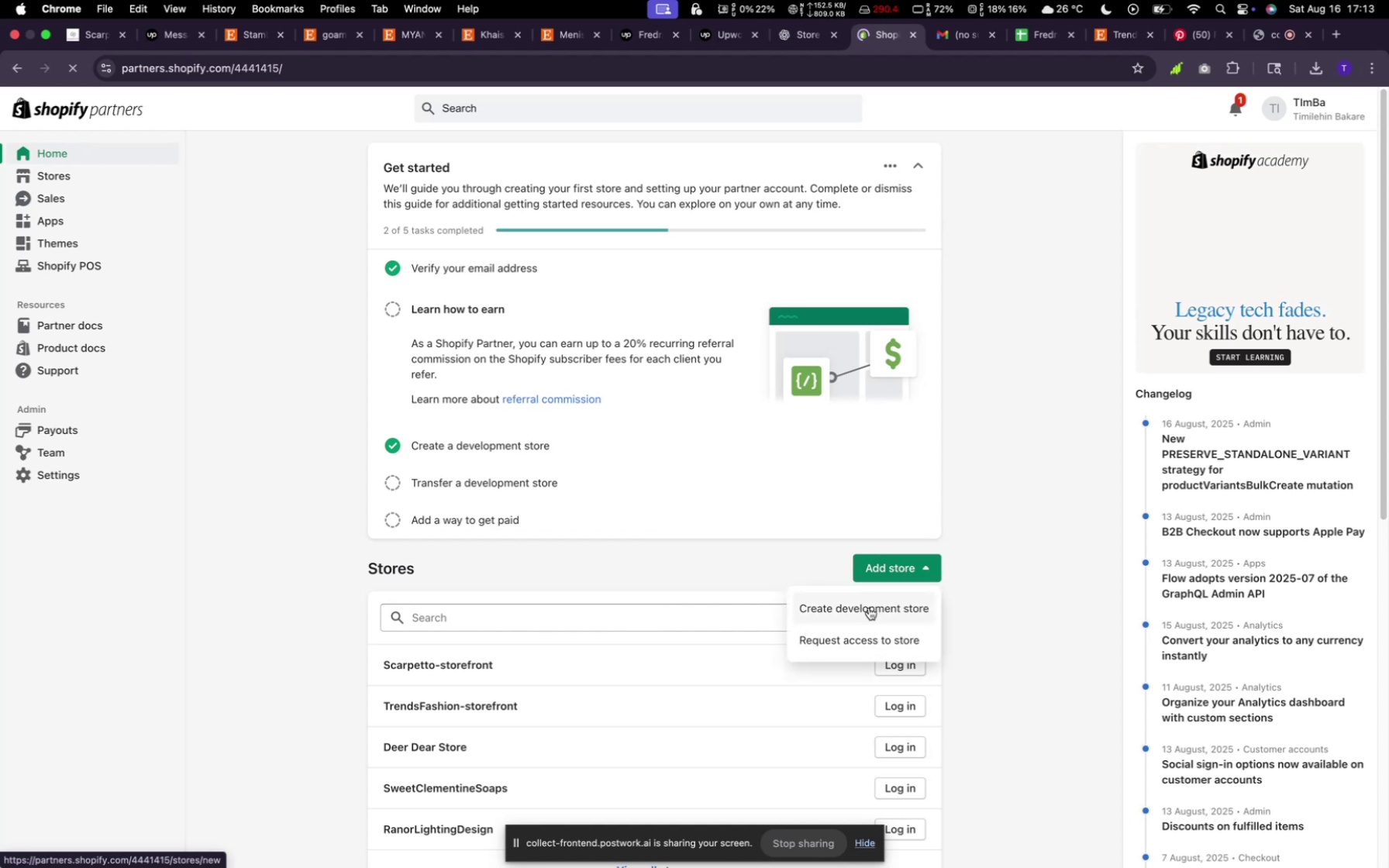 
left_click([869, 608])
 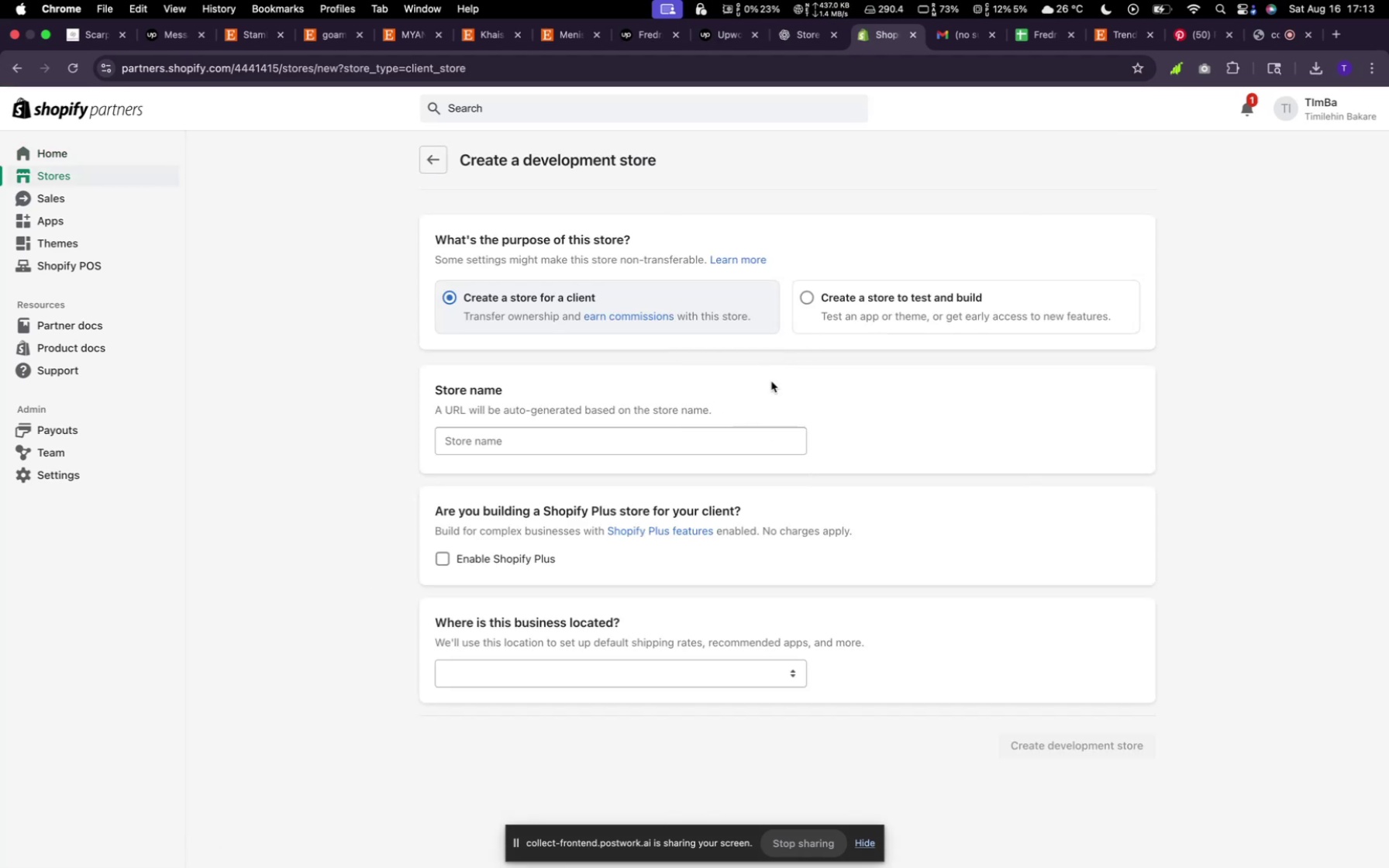 
wait(5.7)
 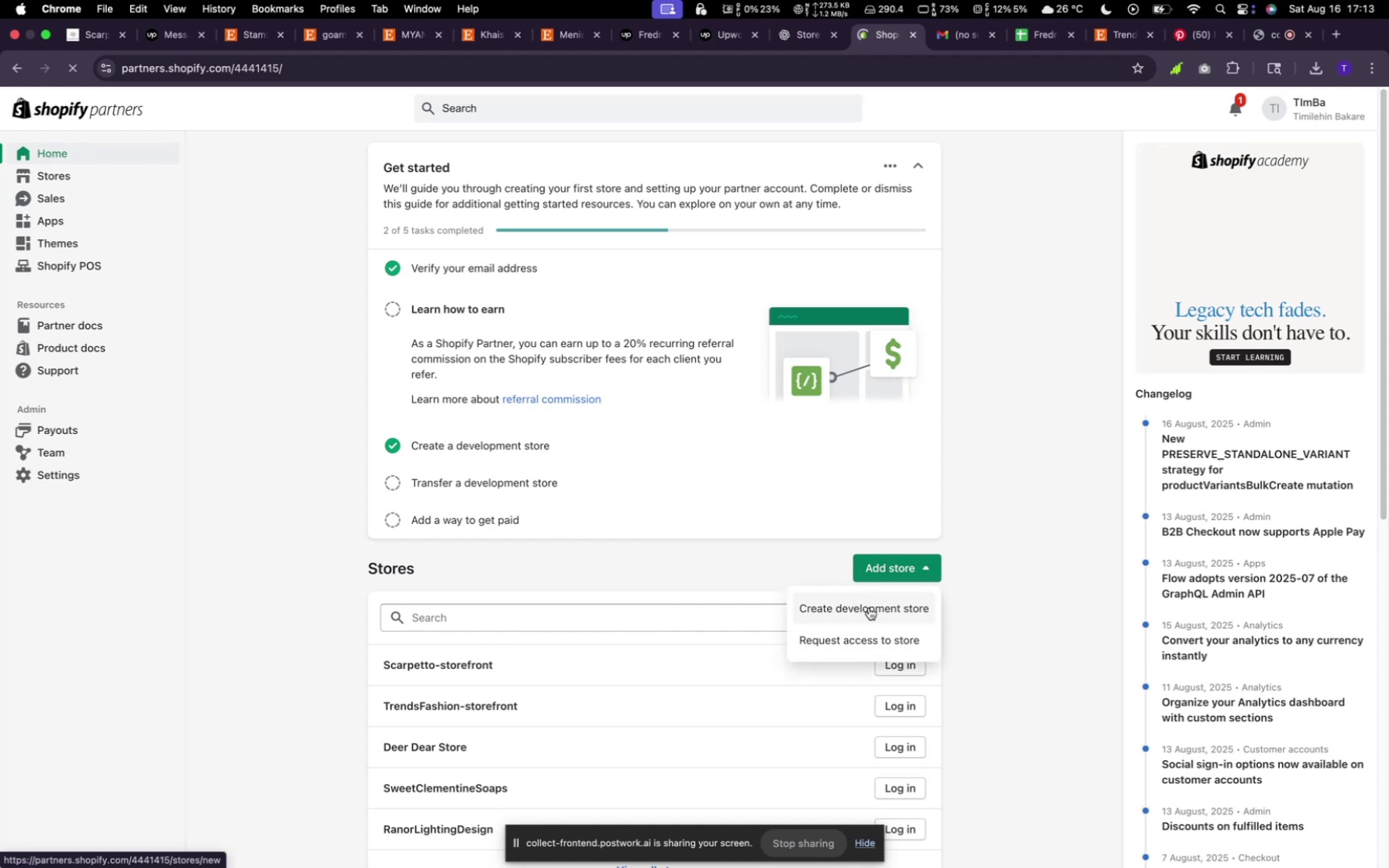 
left_click([441, 549])
 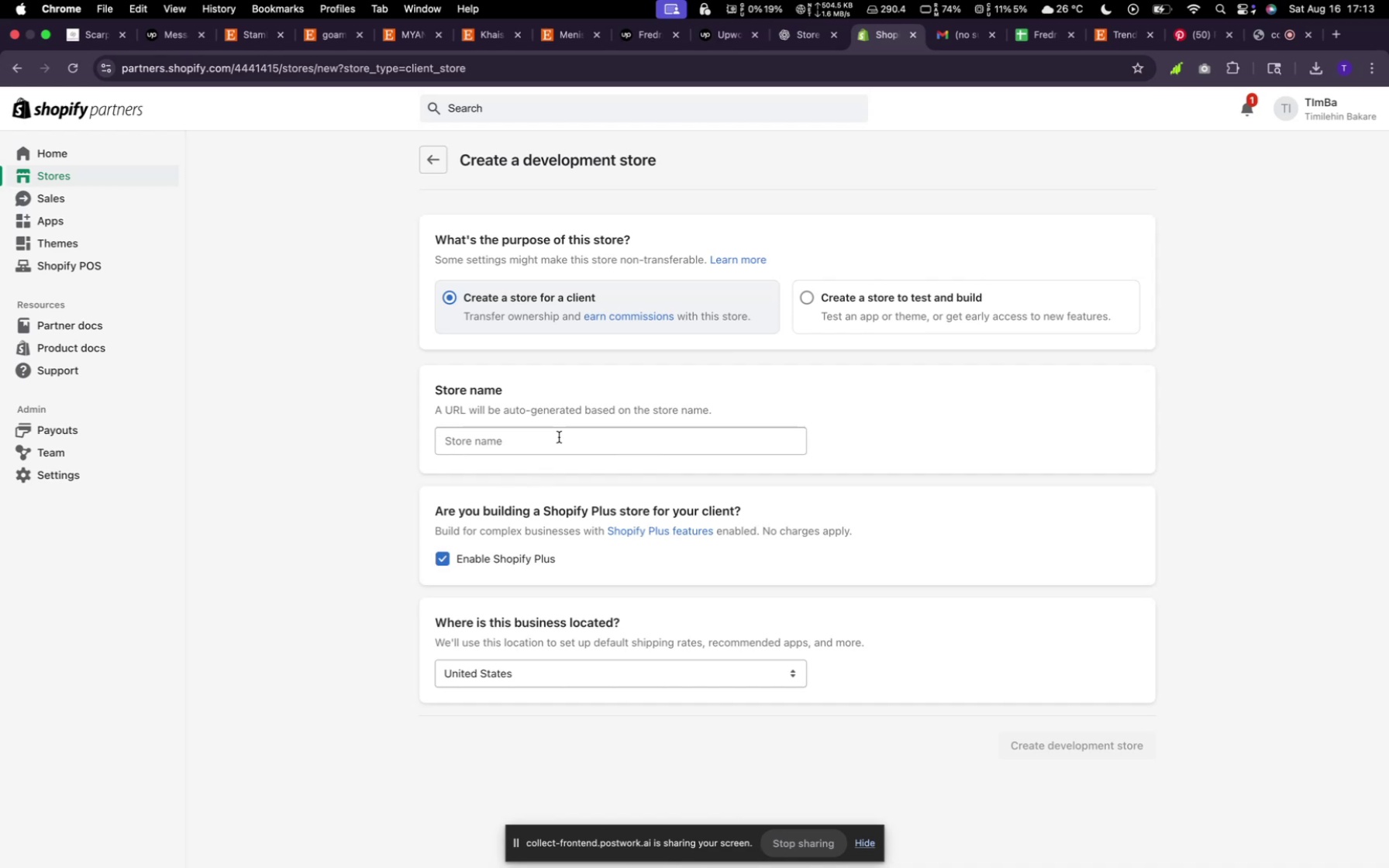 
left_click([559, 437])
 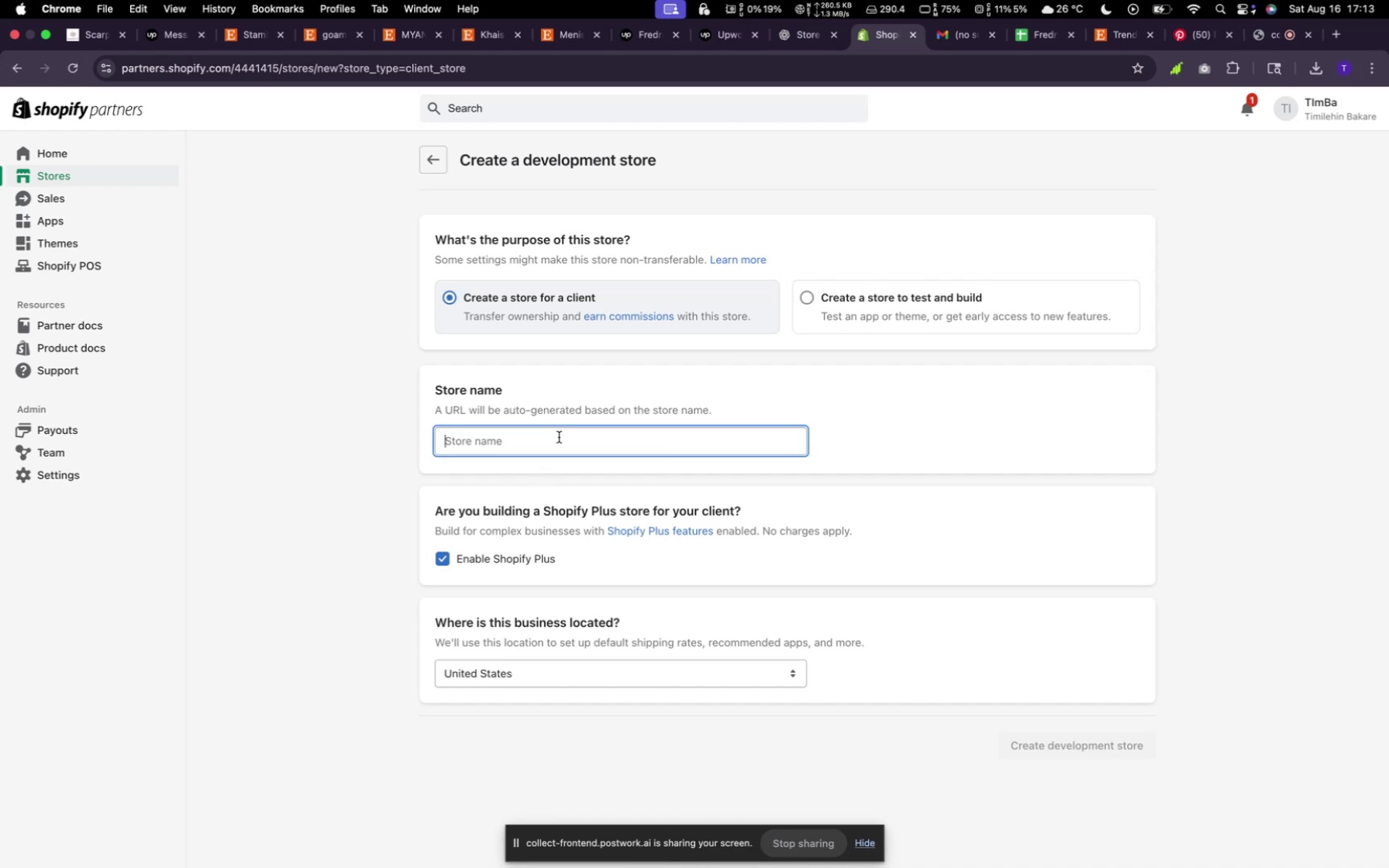 
type(goamag)
key(Backspace)
type(gic)
 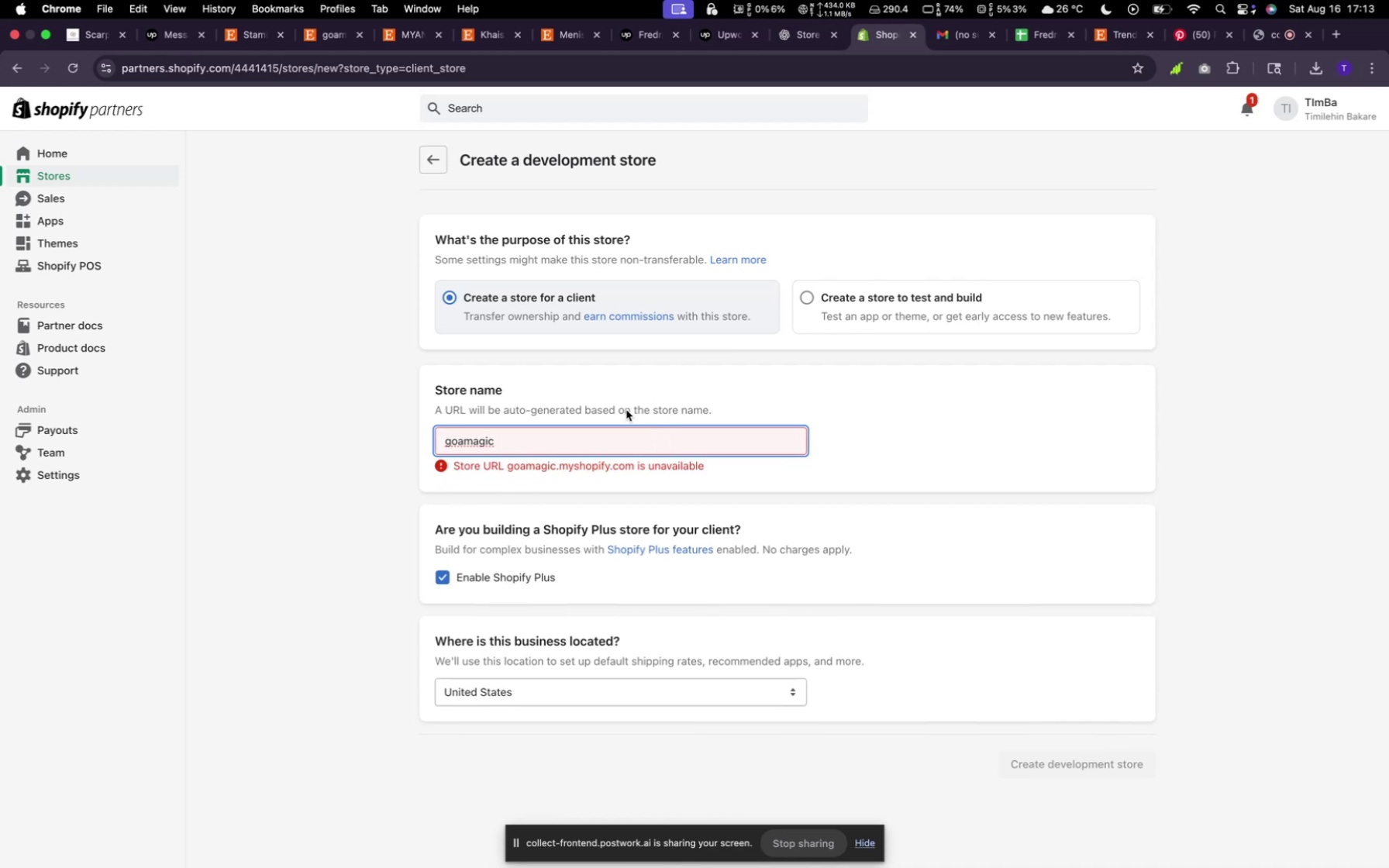 
type(-stroe)
key(Backspace)
key(Backspace)
key(Backspace)
type(ore)
 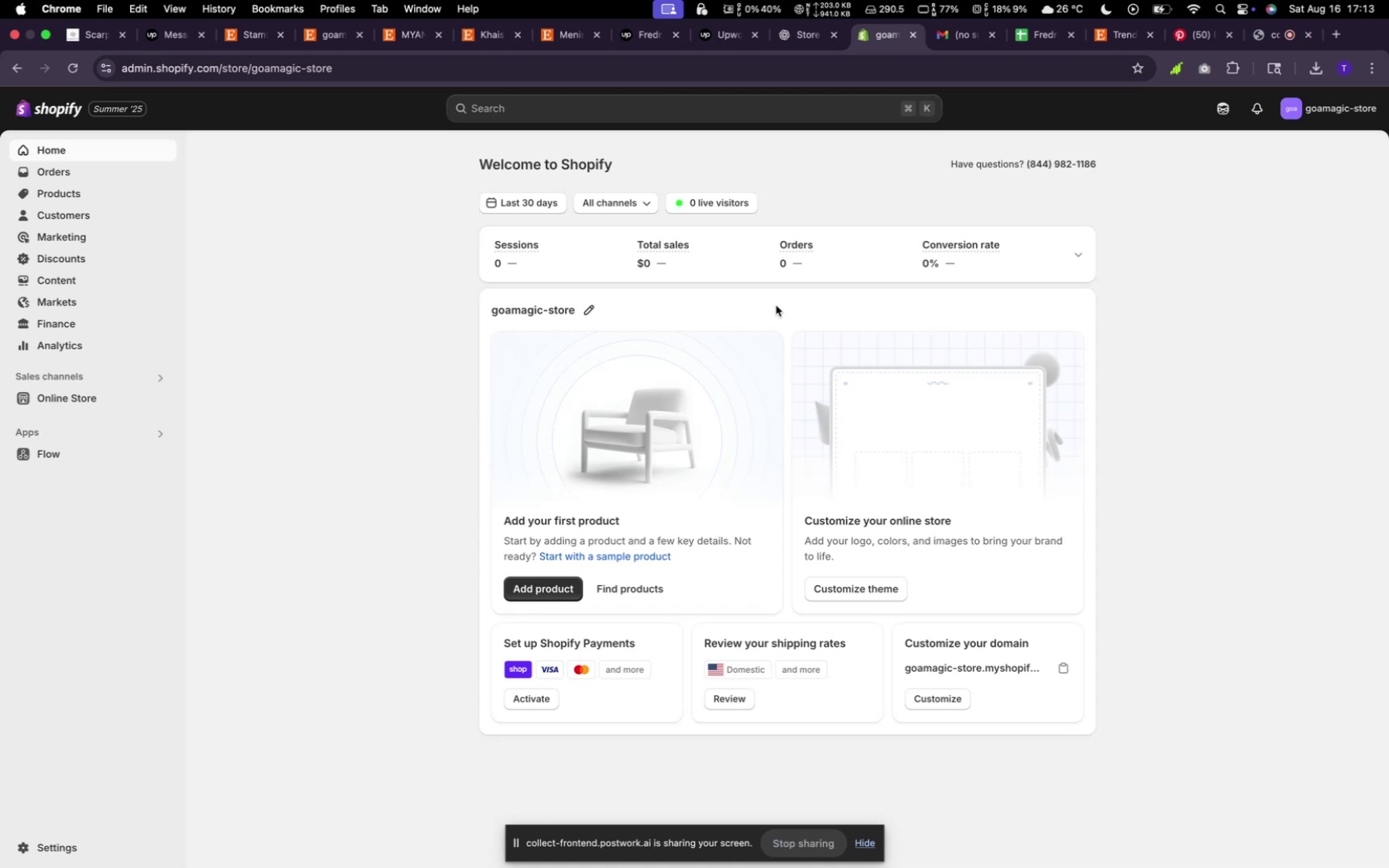 
wait(42.45)
 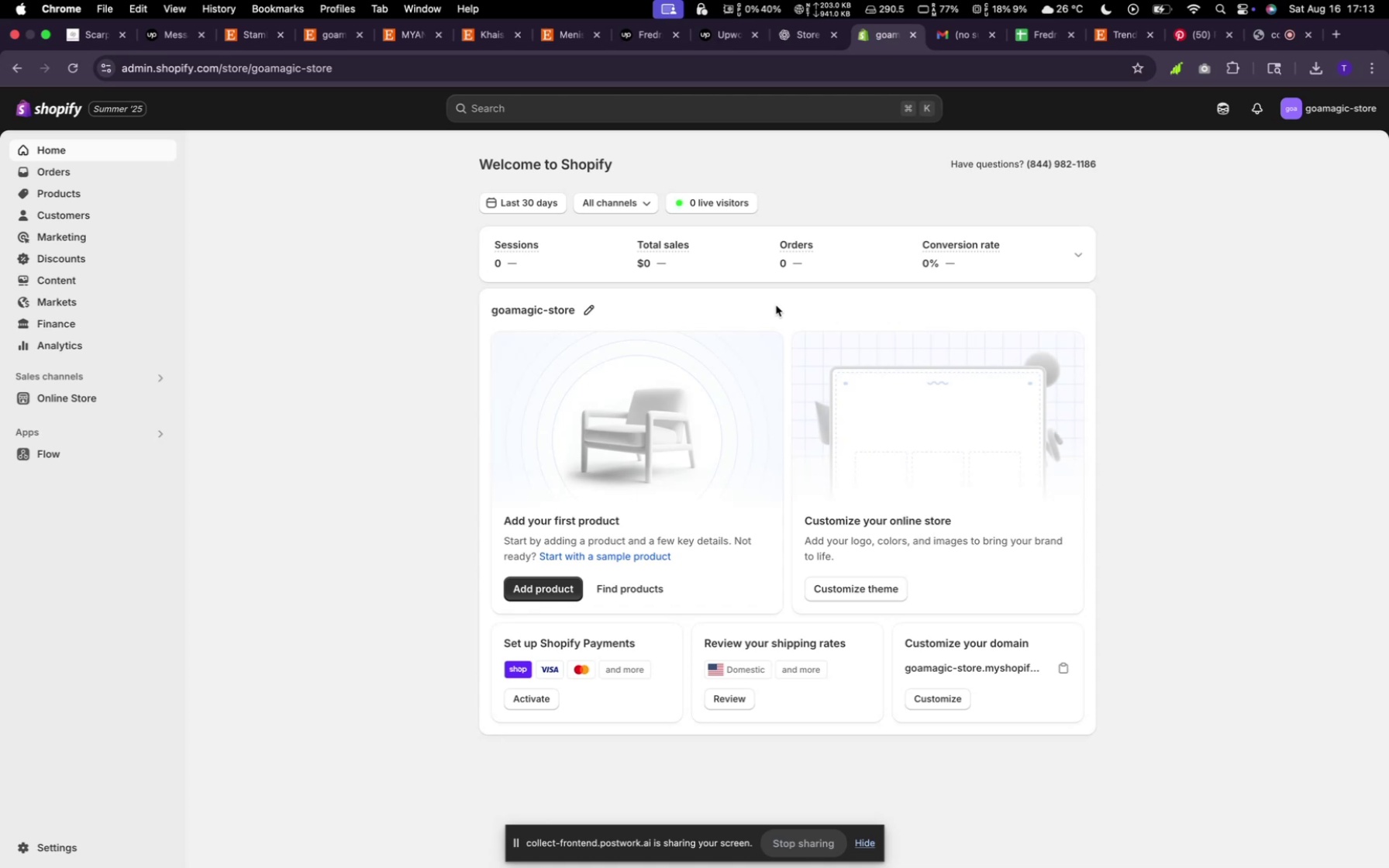 
left_click([873, 588])
 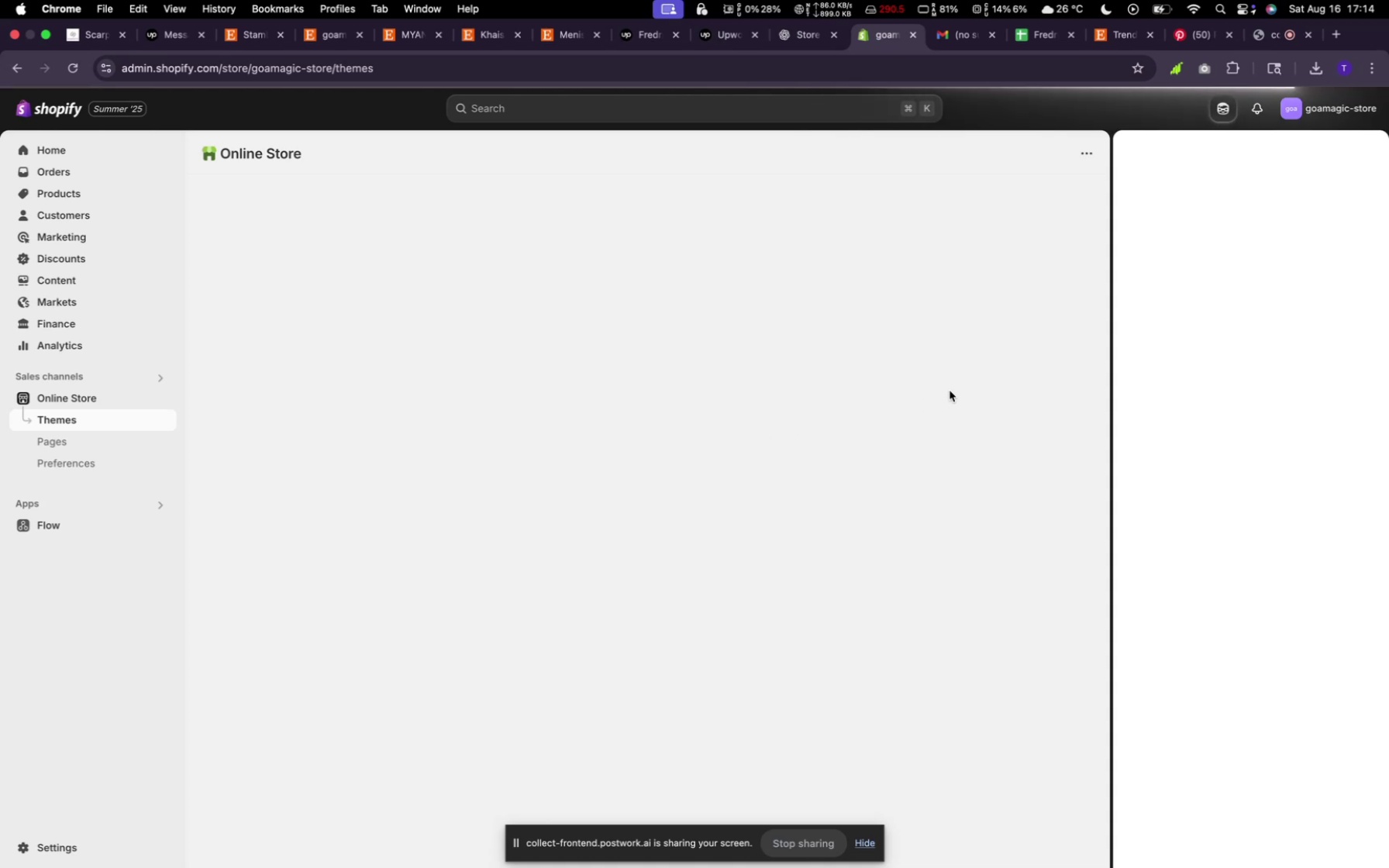 
wait(6.88)
 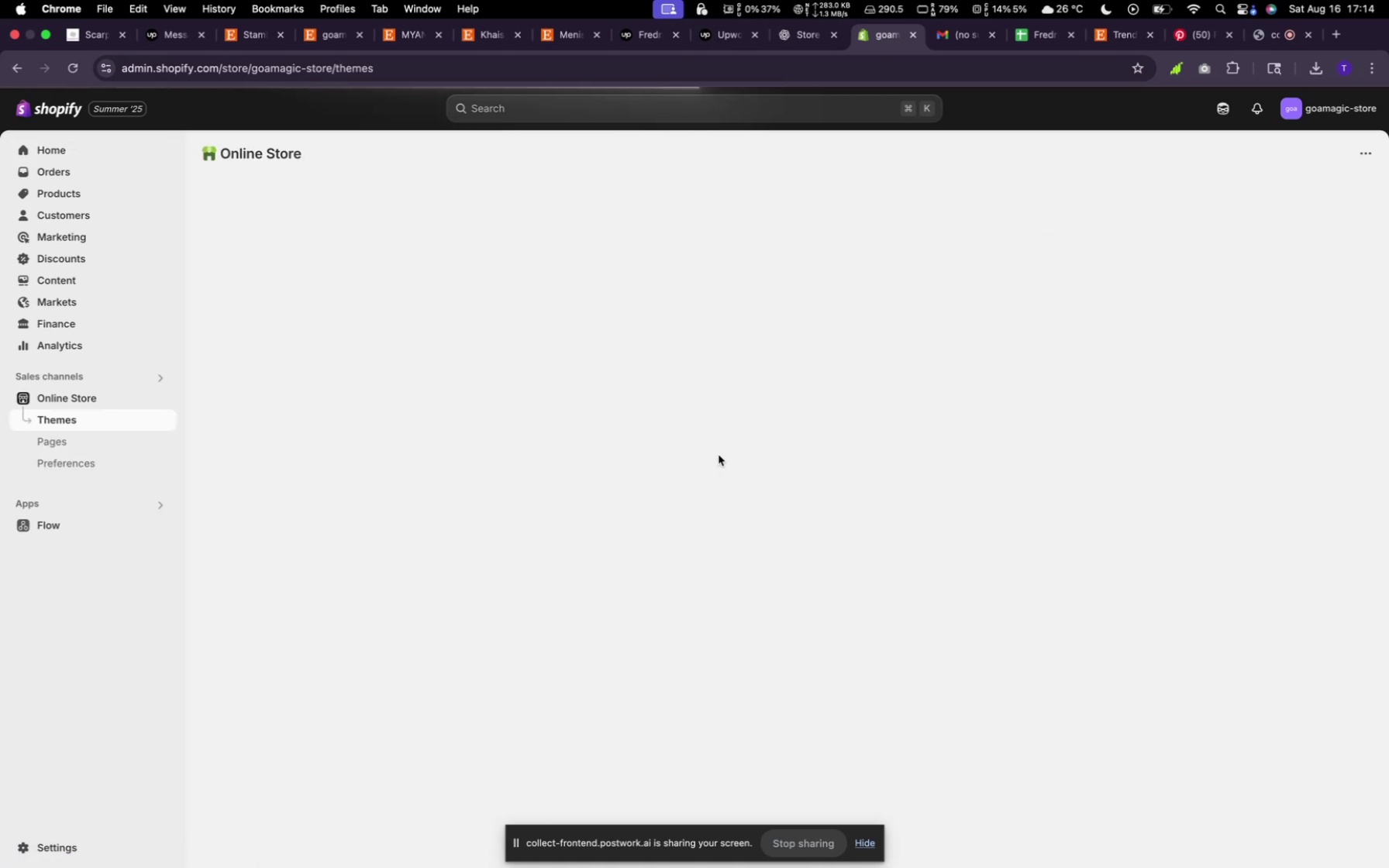 
mouse_move([1262, 260])
 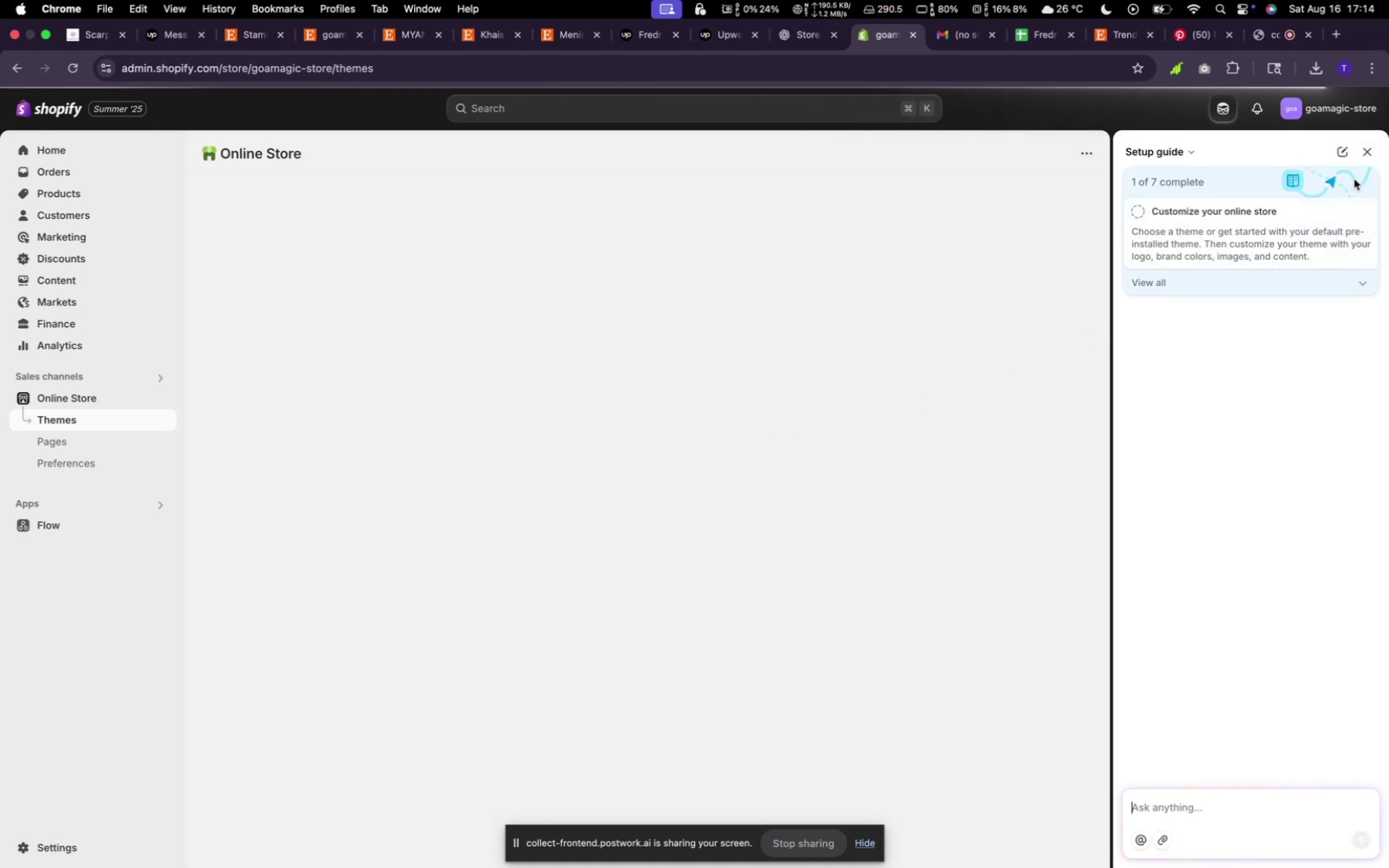 
mouse_move([1369, 153])
 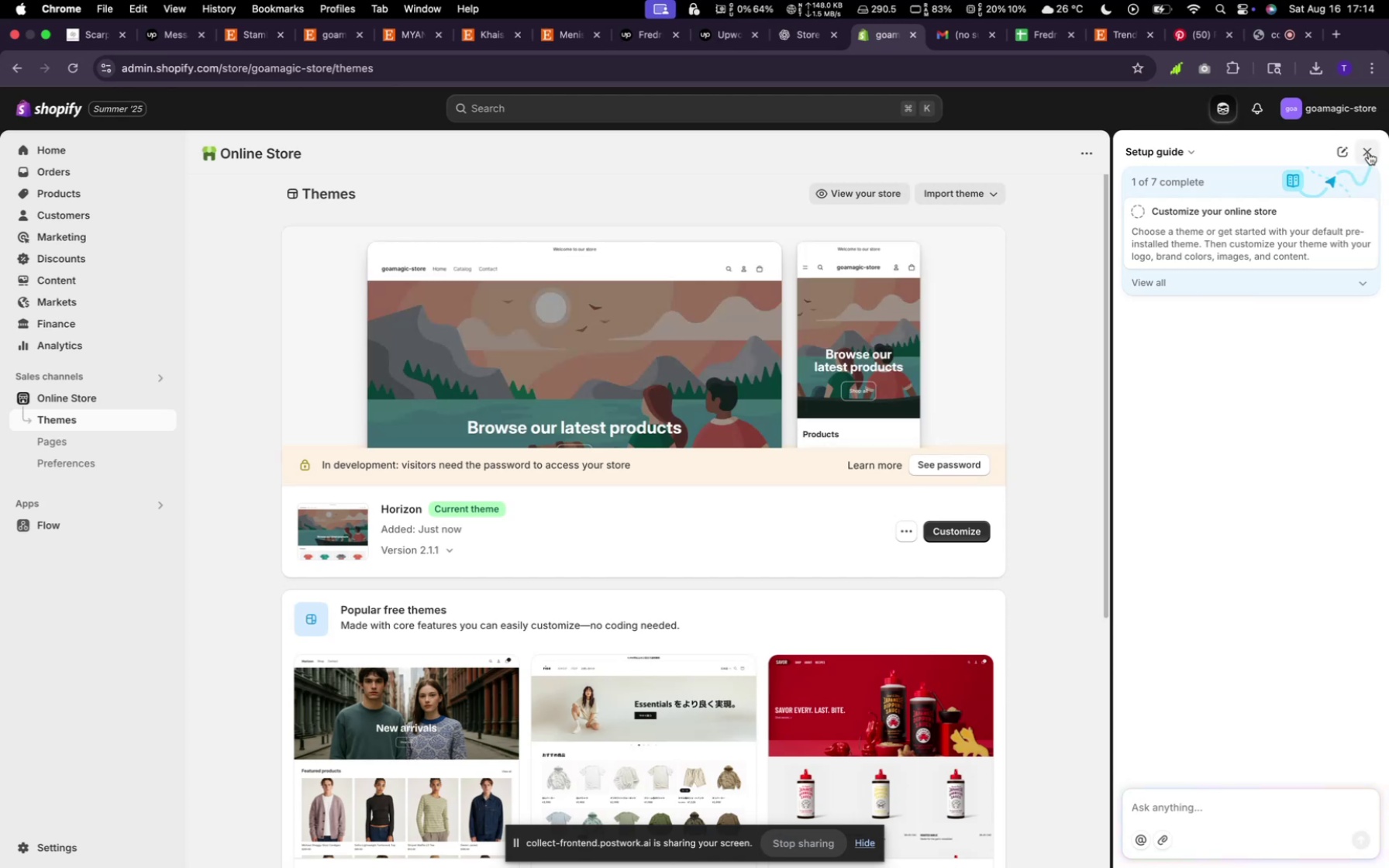 
left_click([1369, 153])
 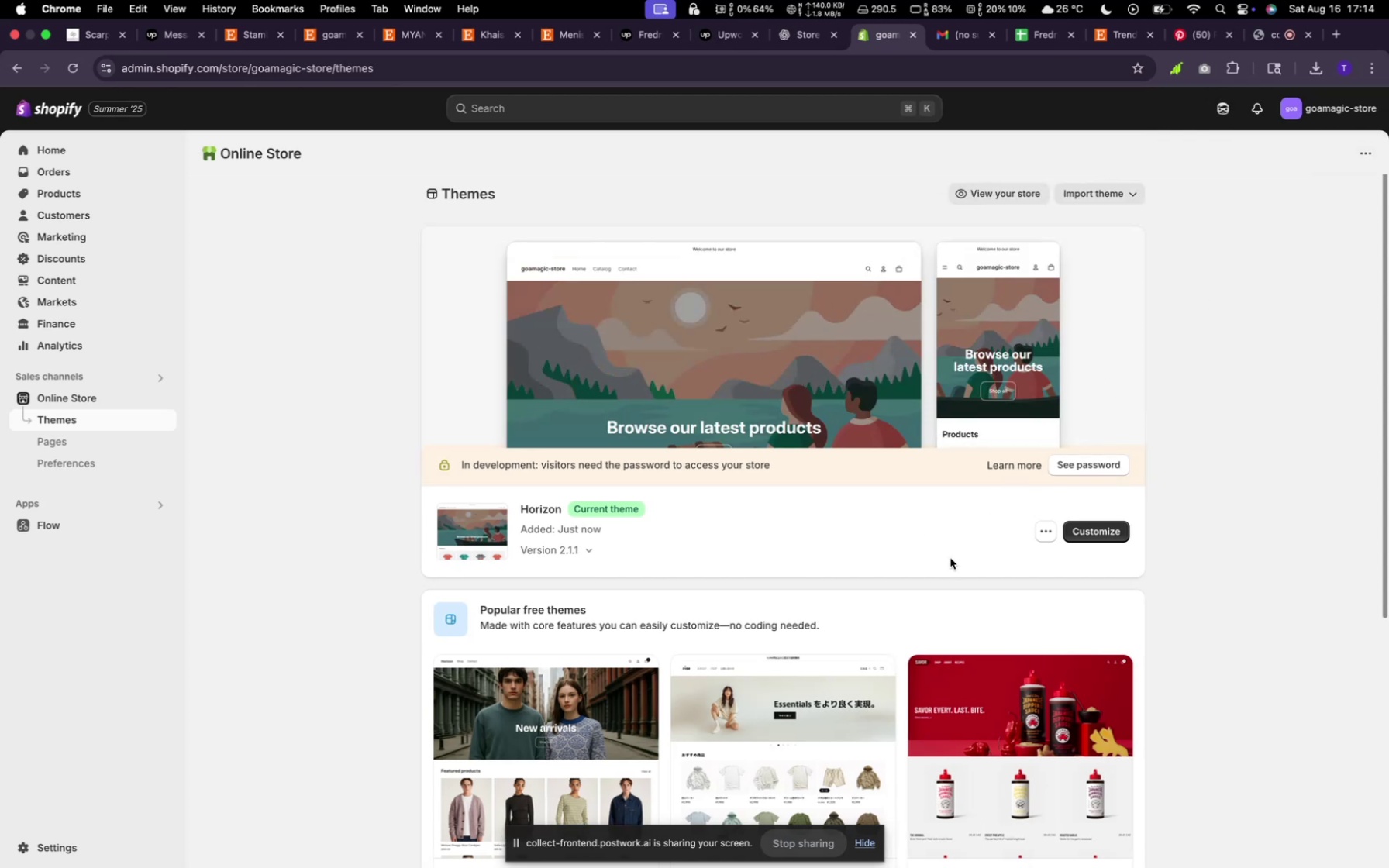 
scroll: coordinate [956, 584], scroll_direction: down, amount: 14.0
 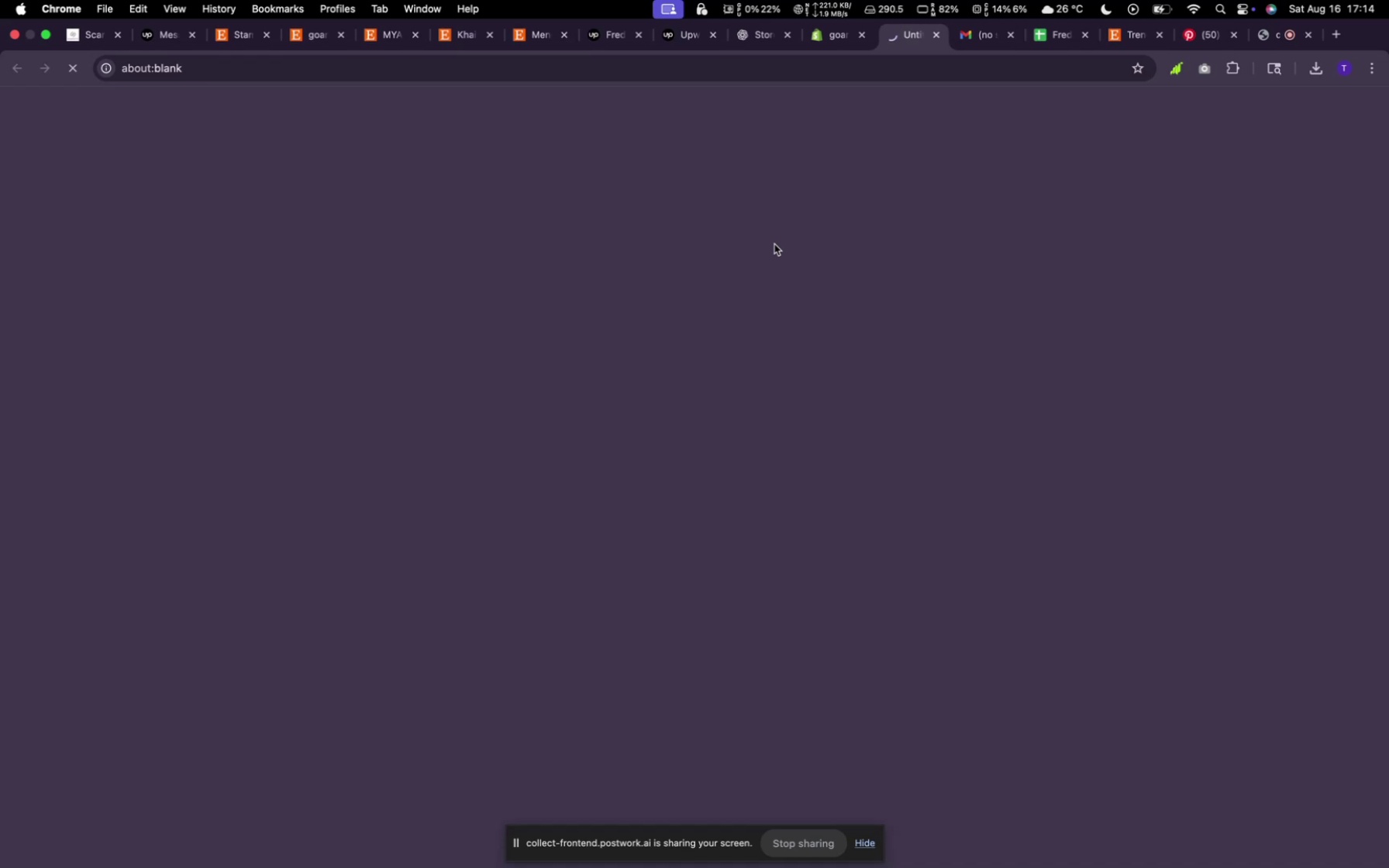 
wait(6.33)
 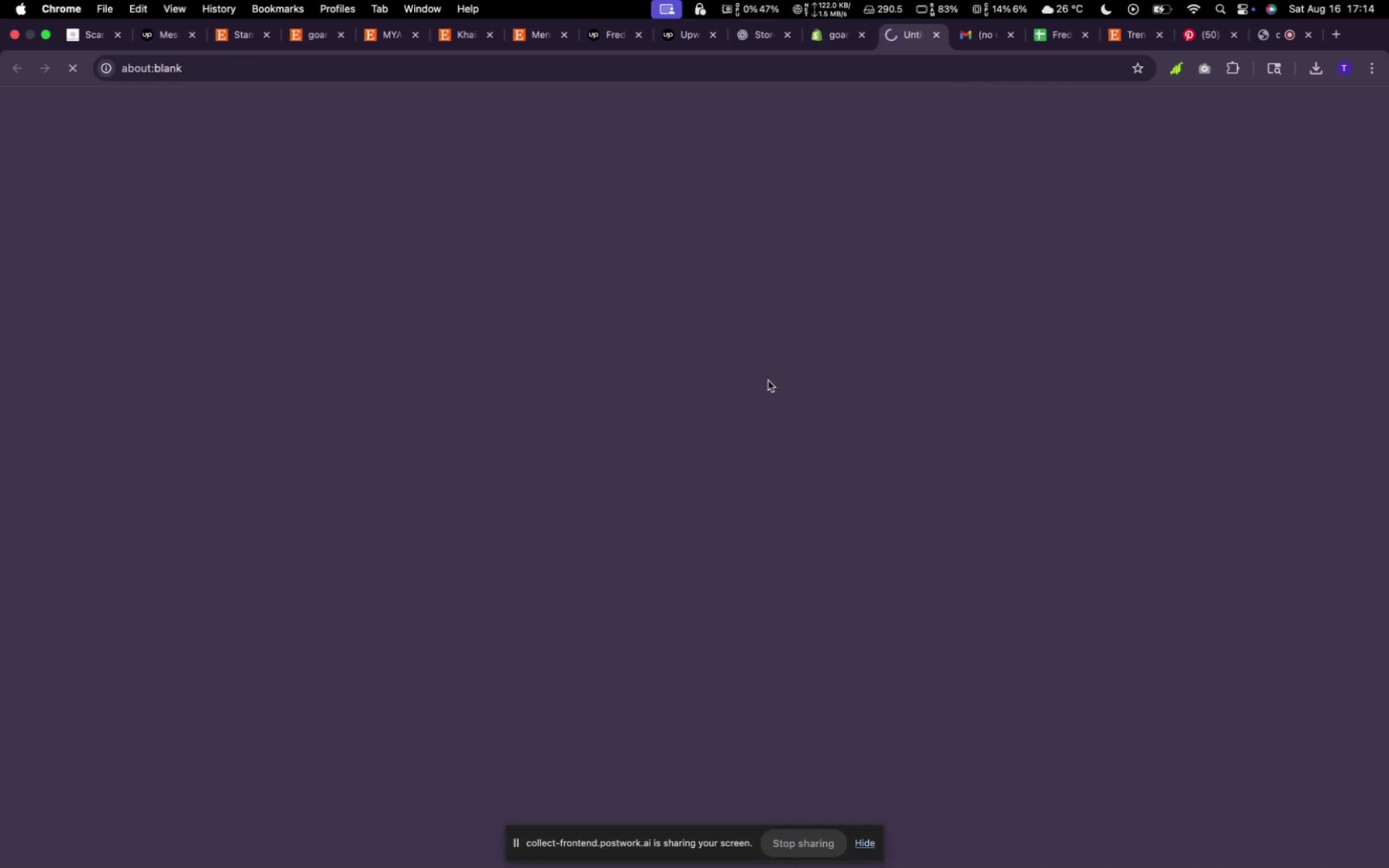 
left_click([1157, 38])
 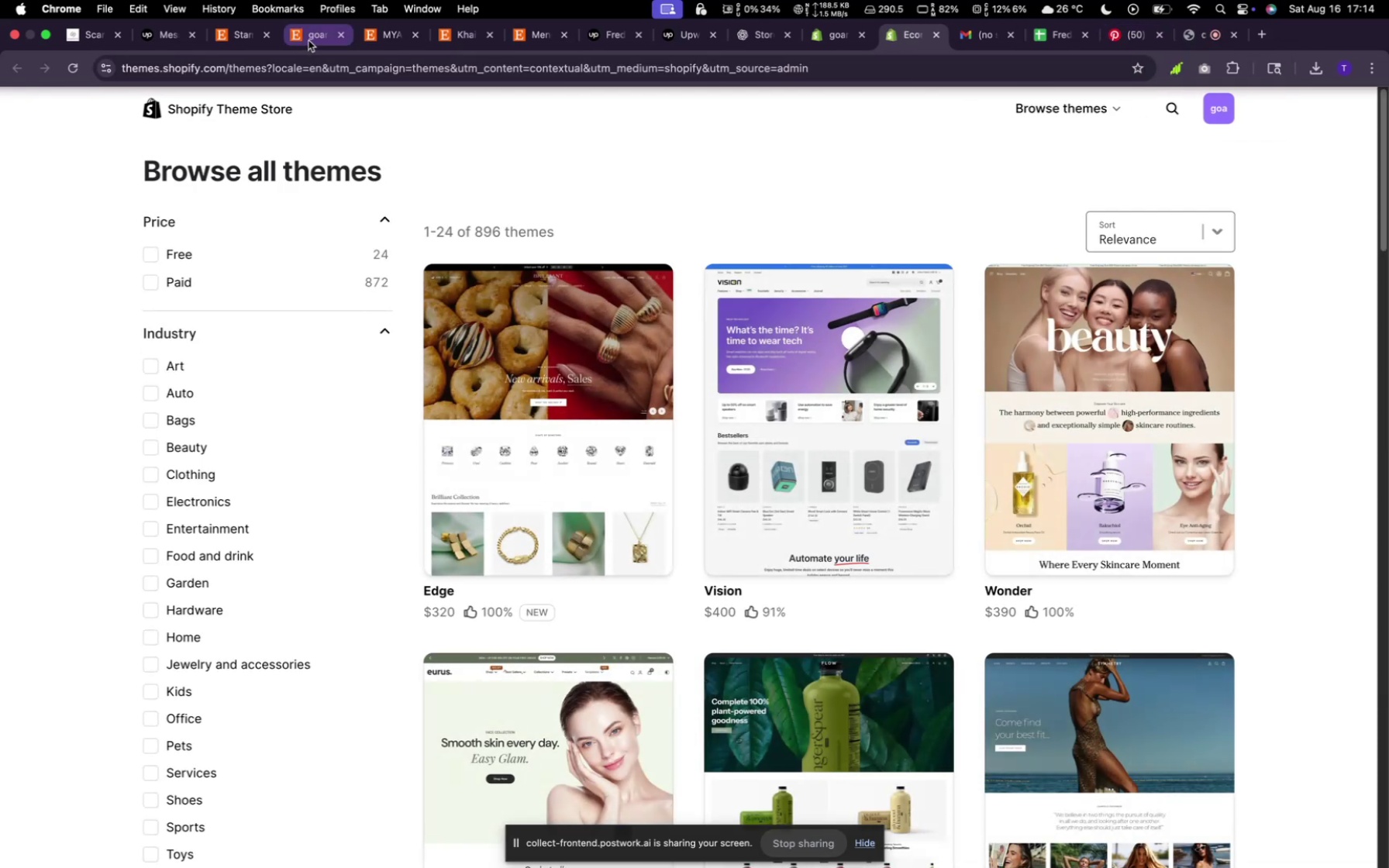 
left_click_drag(start_coordinate=[310, 39], to_coordinate=[952, 31])
 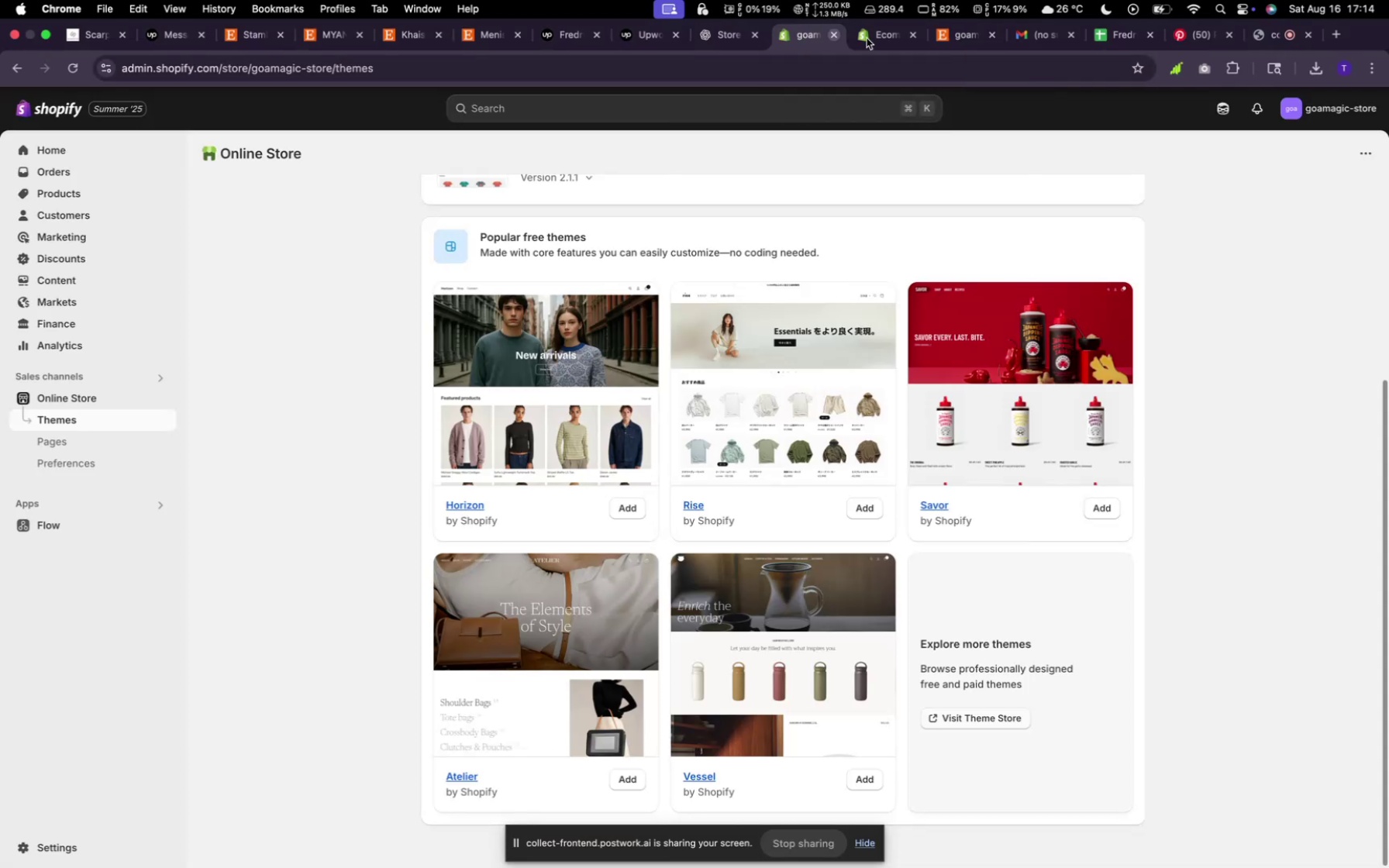 
mouse_move([891, 38])
 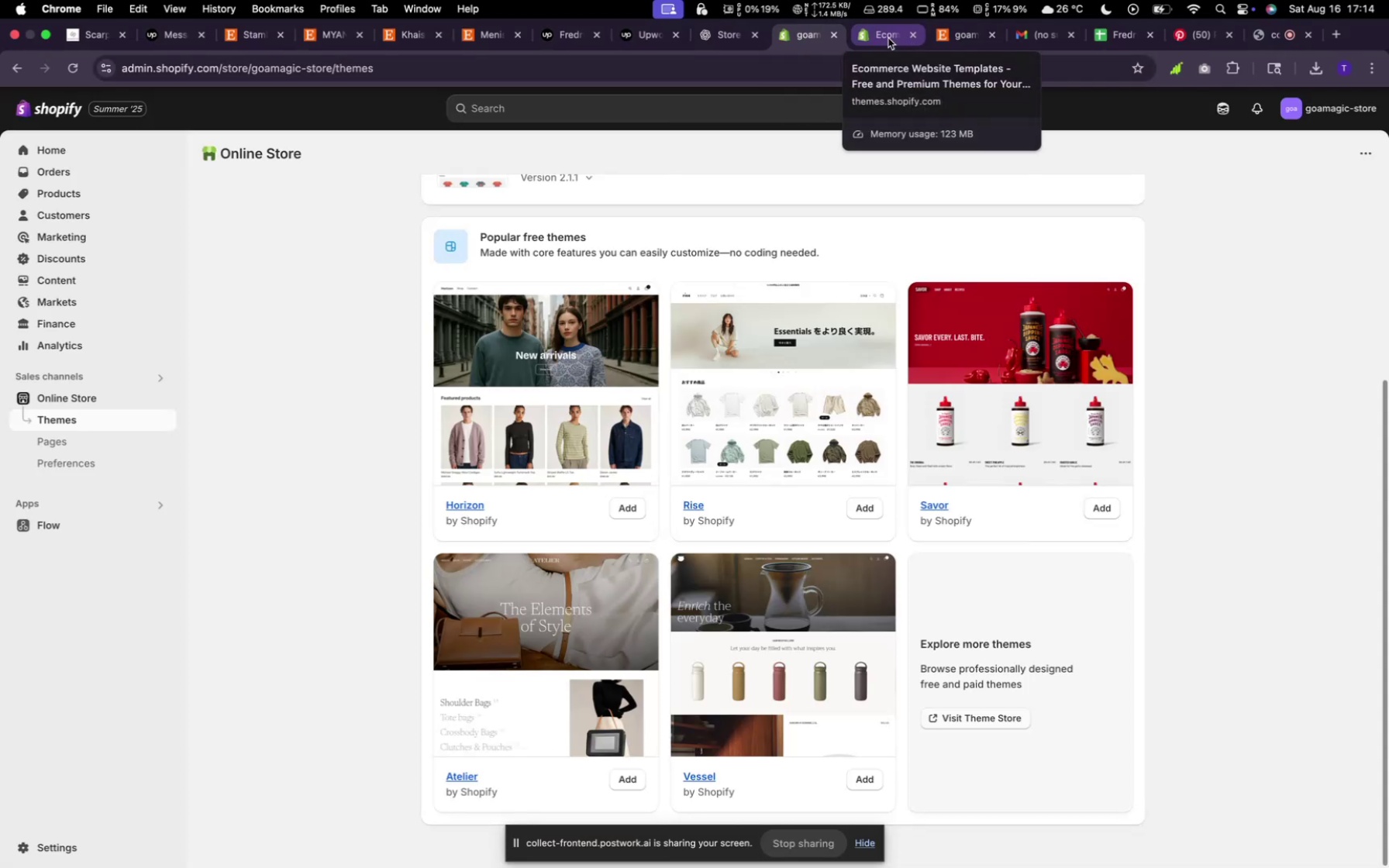 
left_click([888, 38])
 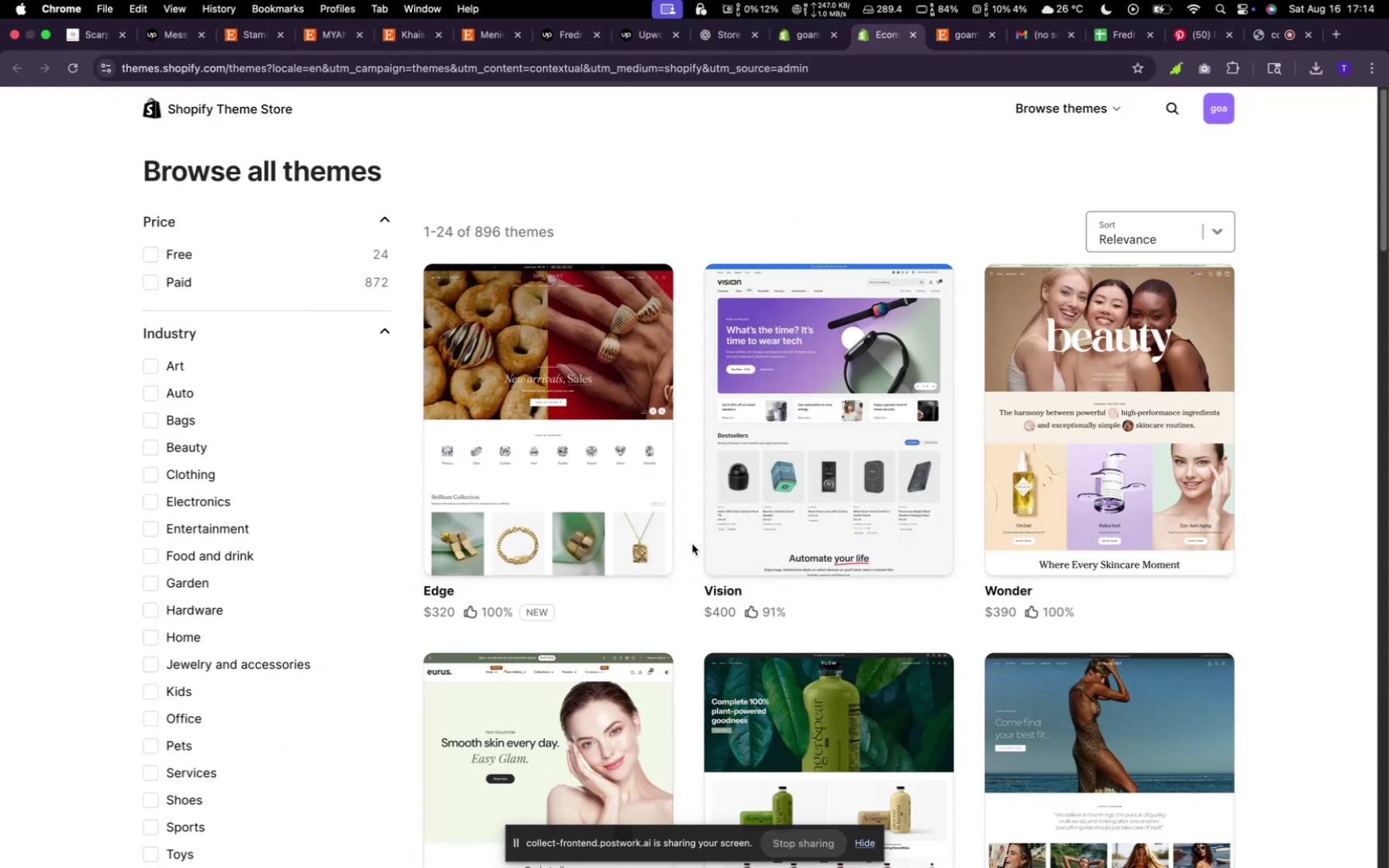 
scroll: coordinate [844, 758], scroll_direction: down, amount: 13.0
 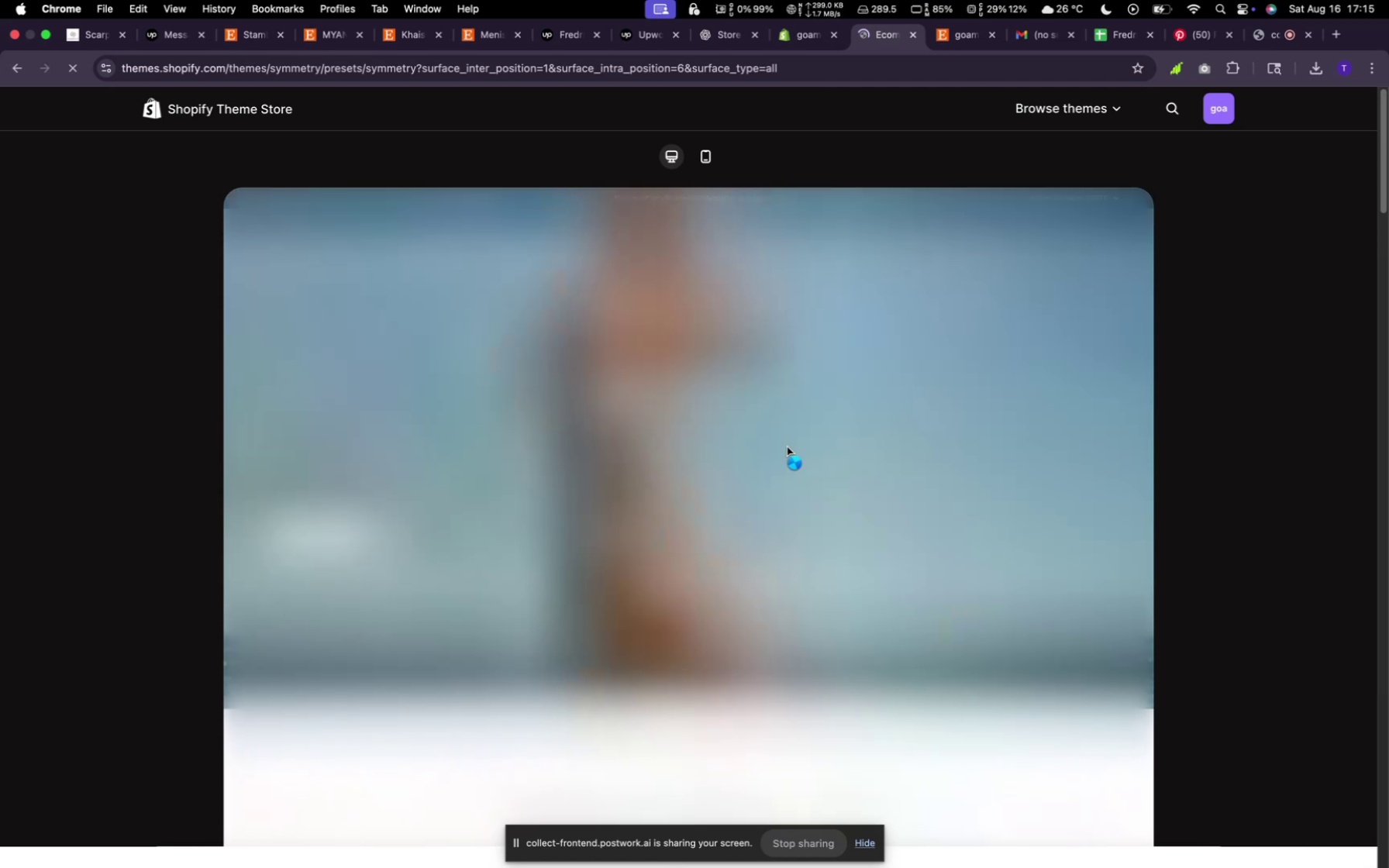 
wait(36.44)
 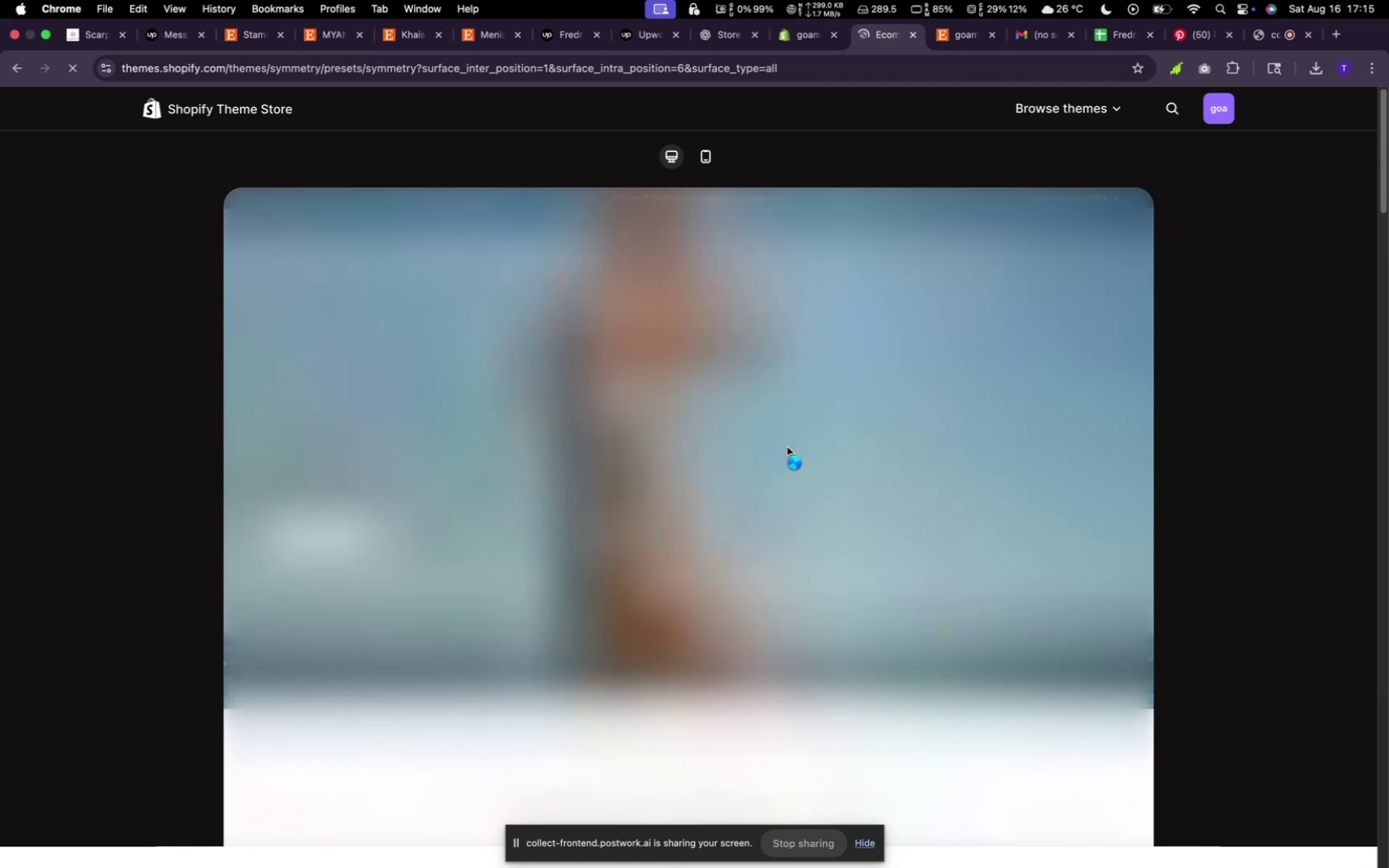 
left_click([1107, 585])
 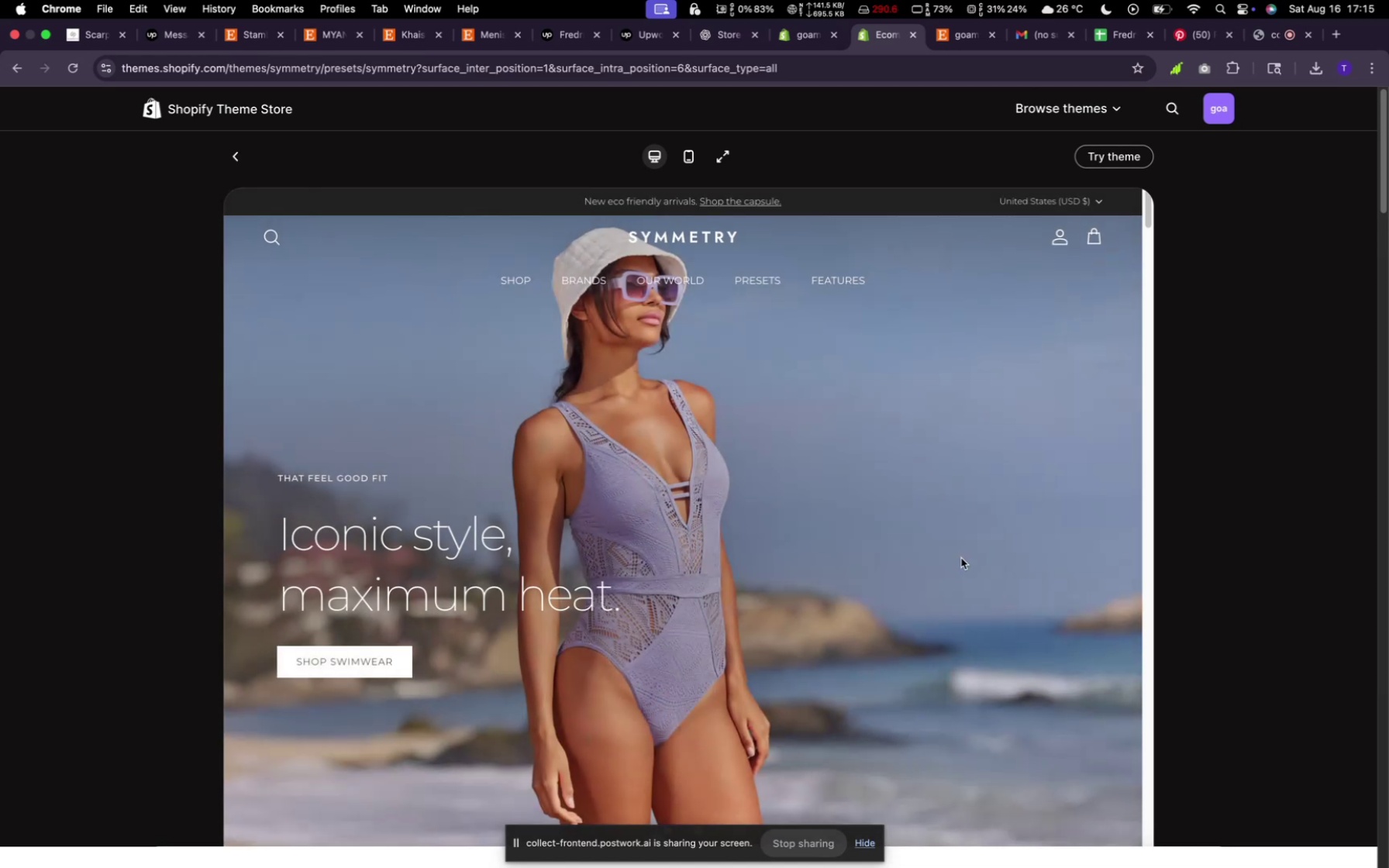 
scroll: coordinate [905, 546], scroll_direction: down, amount: 6.0
 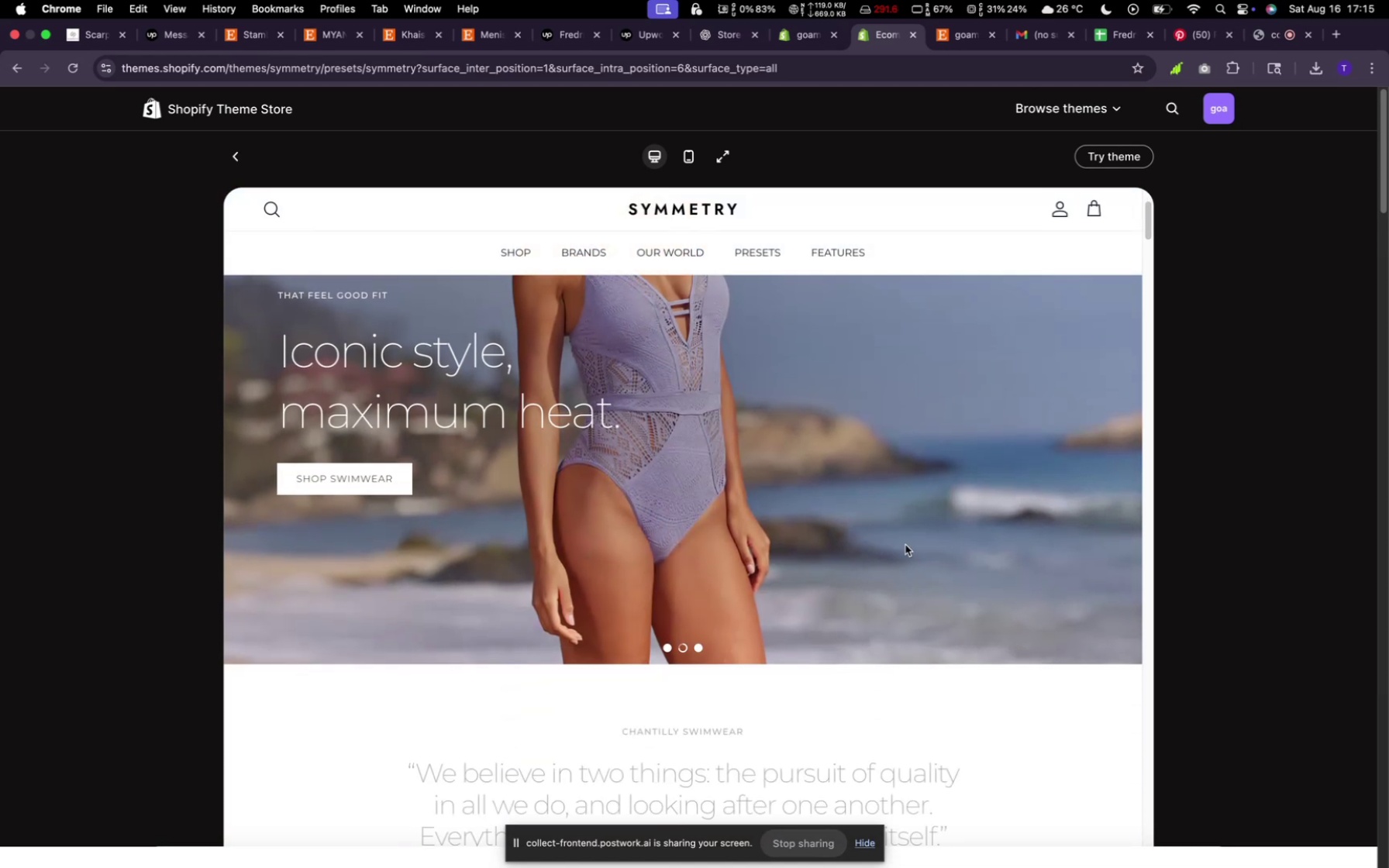 
scroll: coordinate [906, 545], scroll_direction: up, amount: 10.0
 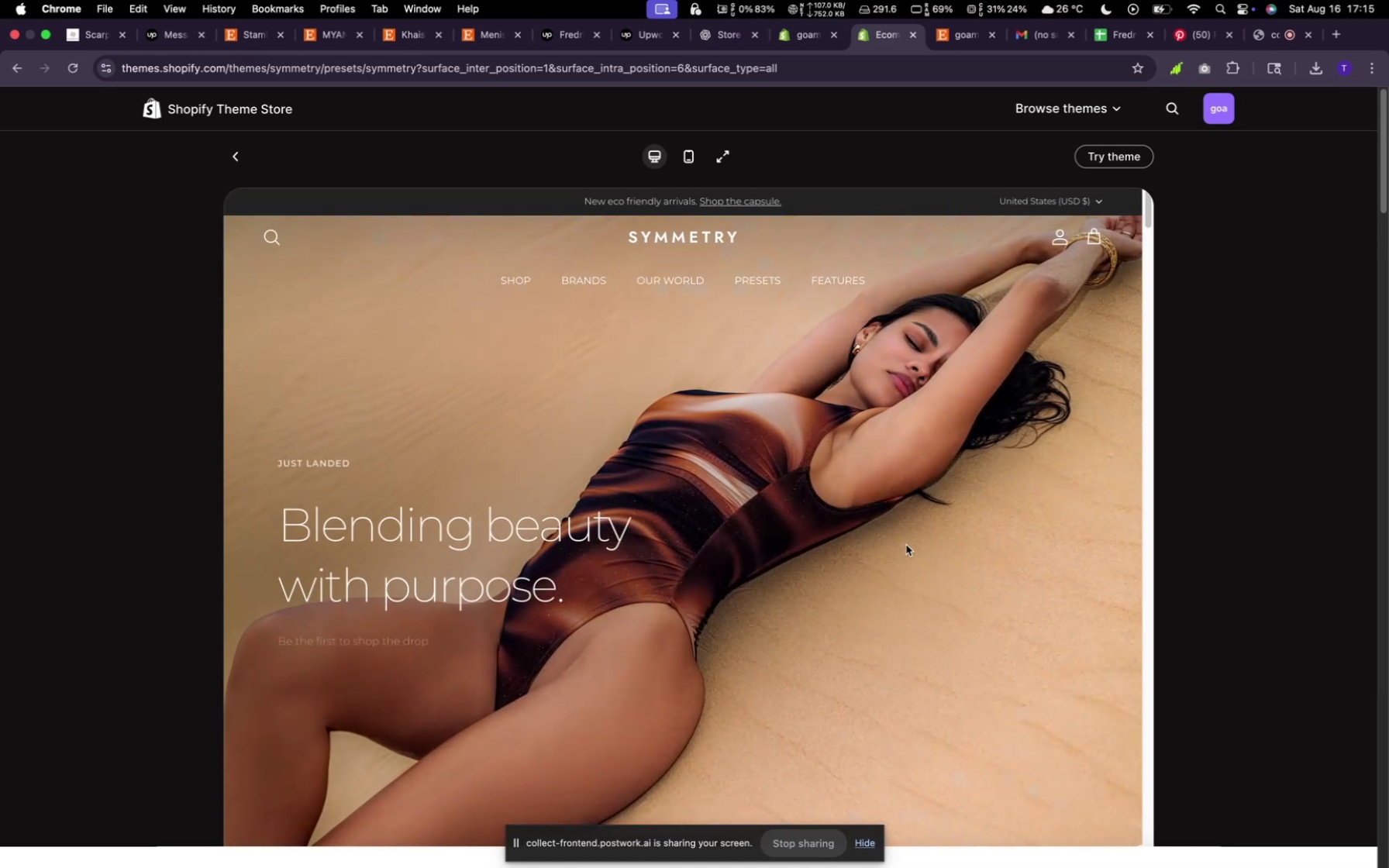 
scroll: coordinate [906, 545], scroll_direction: down, amount: 3.0
 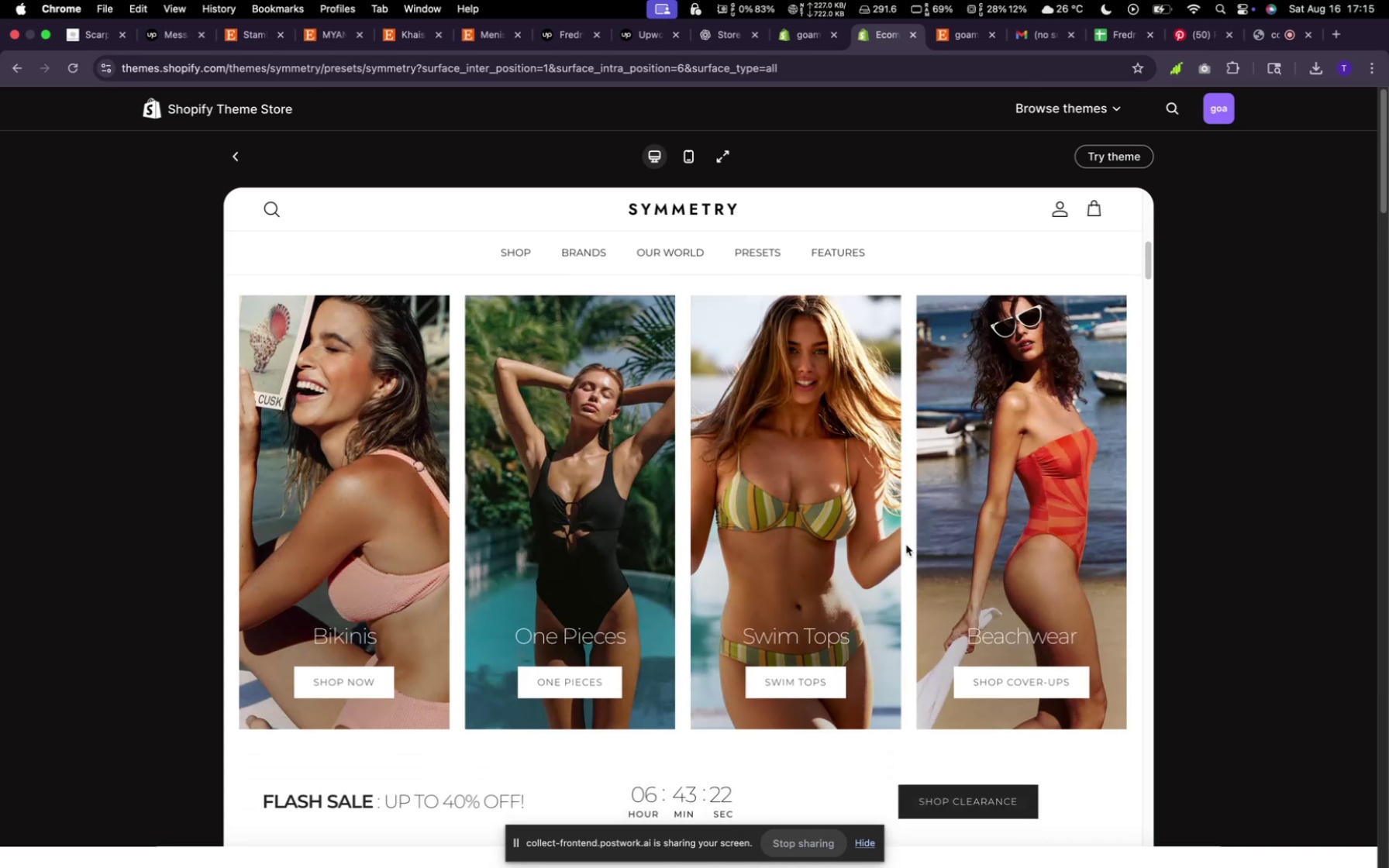 
scroll: coordinate [906, 545], scroll_direction: up, amount: 4.0
 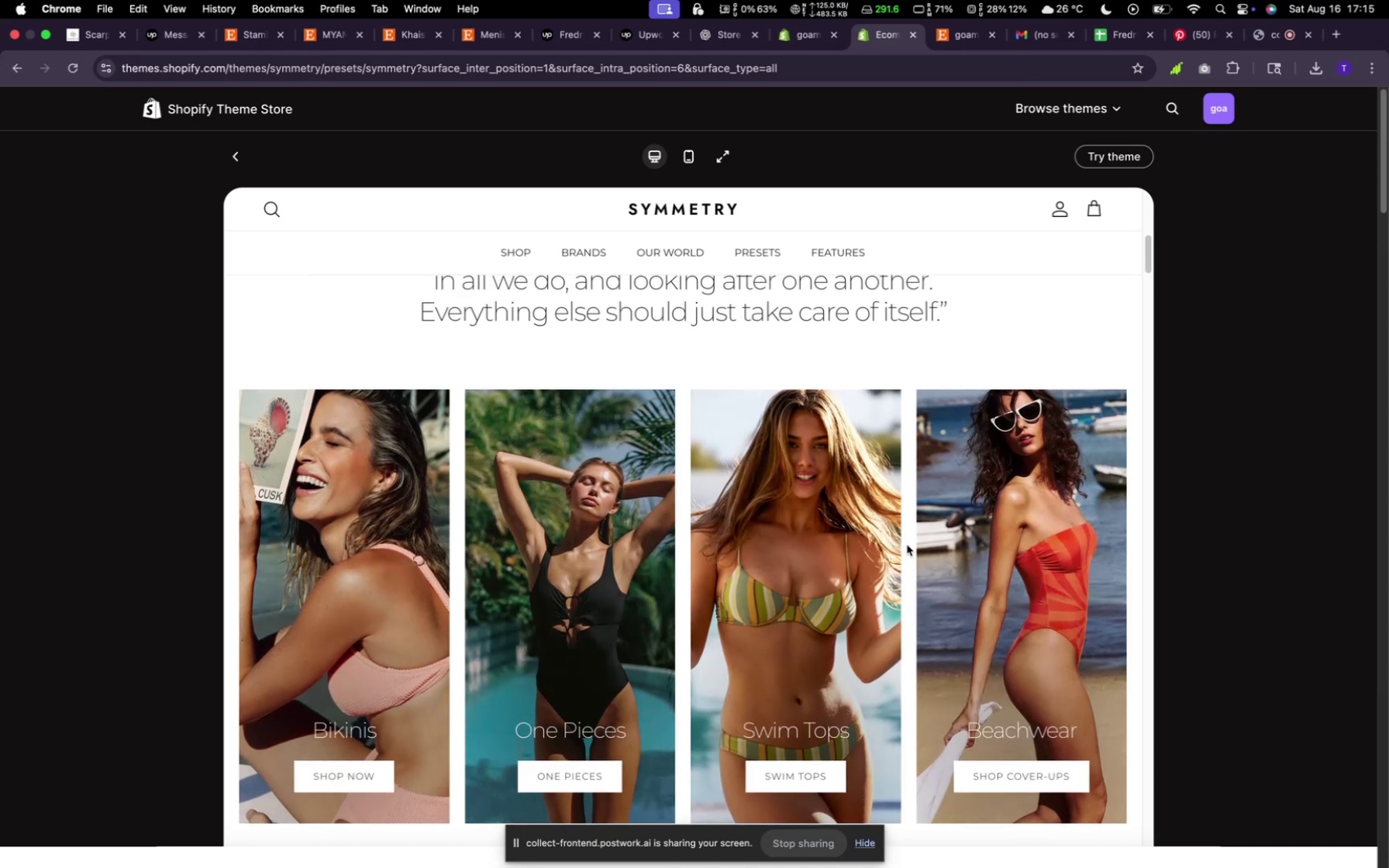 
scroll: coordinate [908, 542], scroll_direction: down, amount: 24.0
 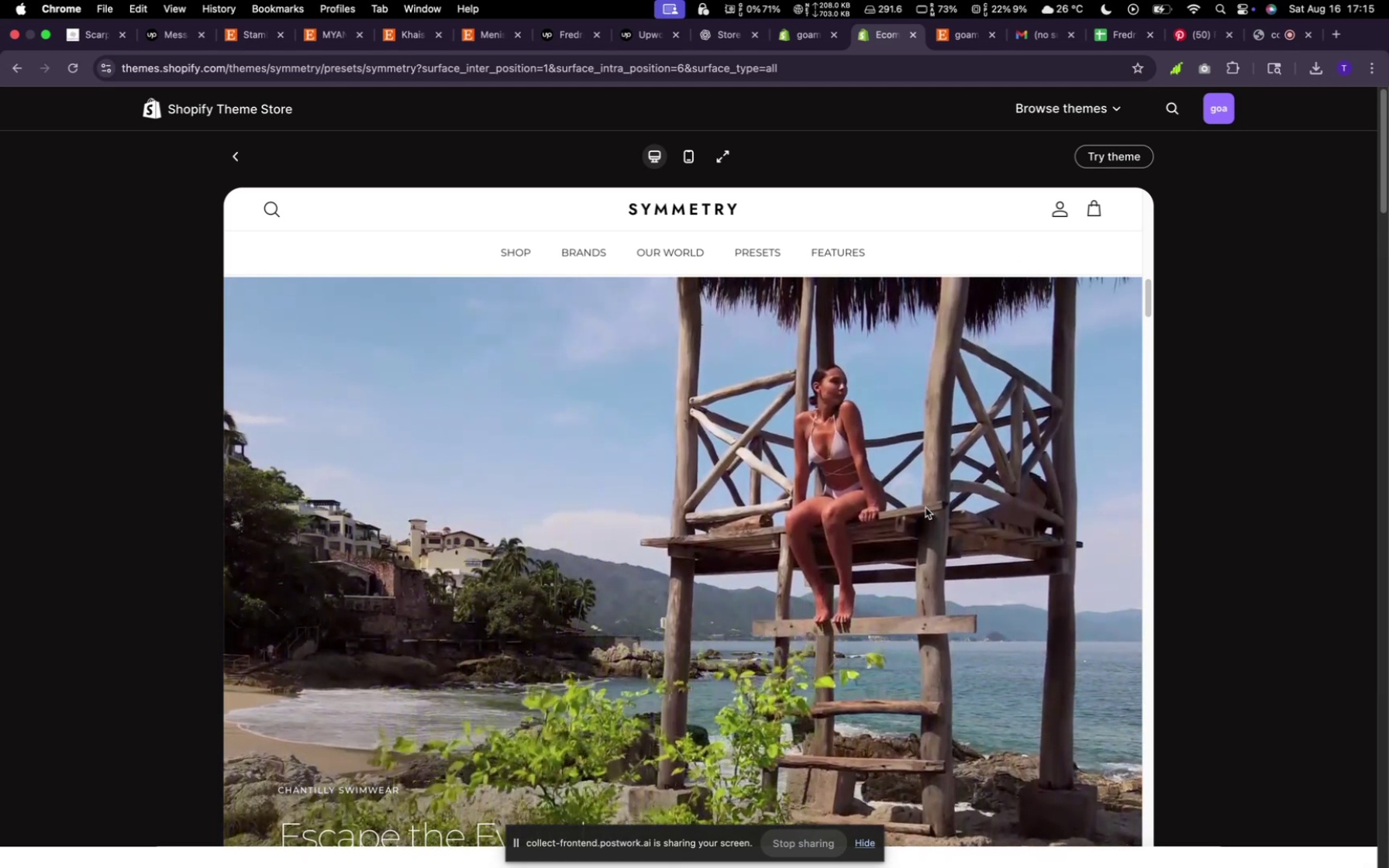 
wait(5.46)
 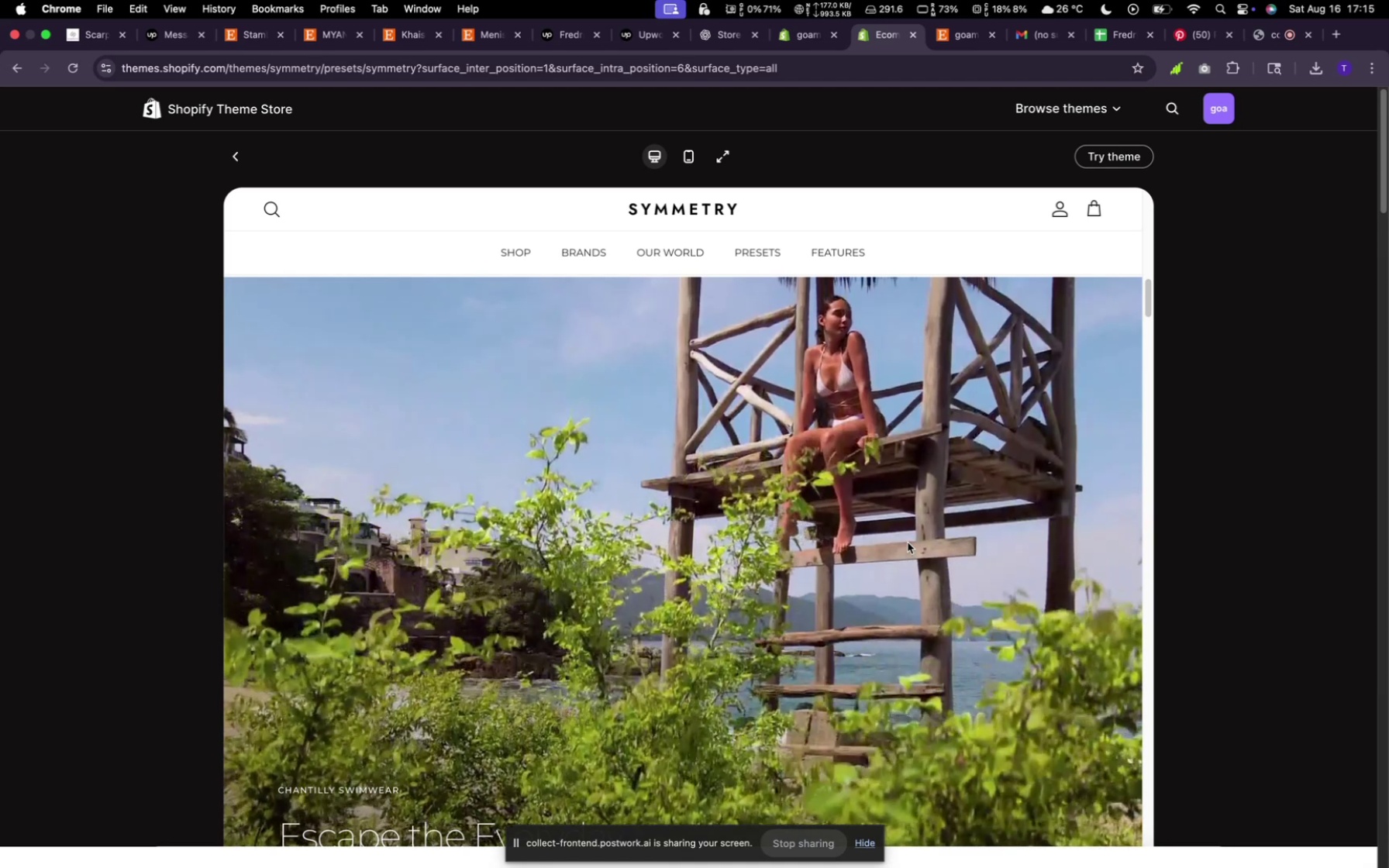 
scroll: coordinate [926, 506], scroll_direction: down, amount: 25.0
 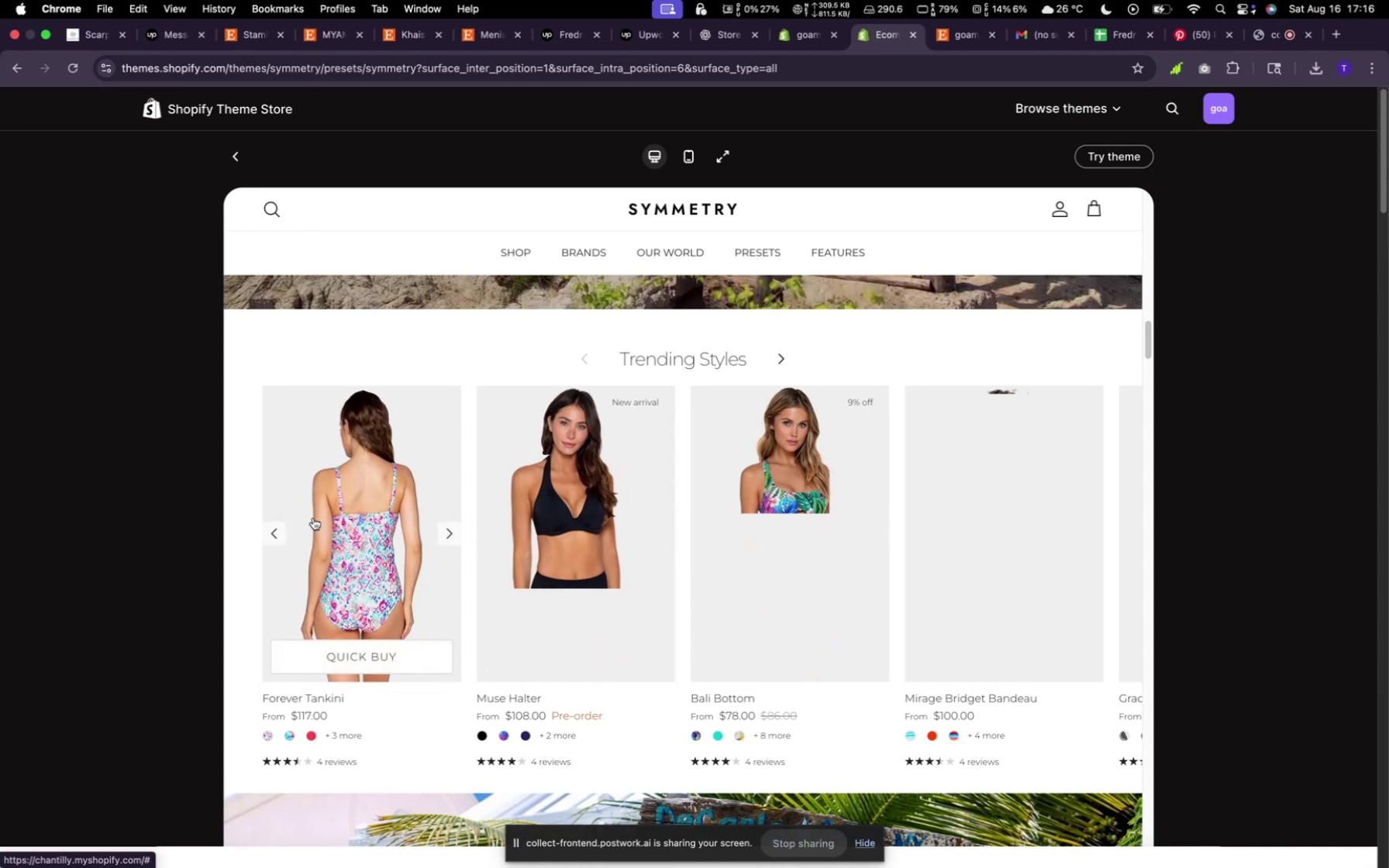 
wait(12.69)
 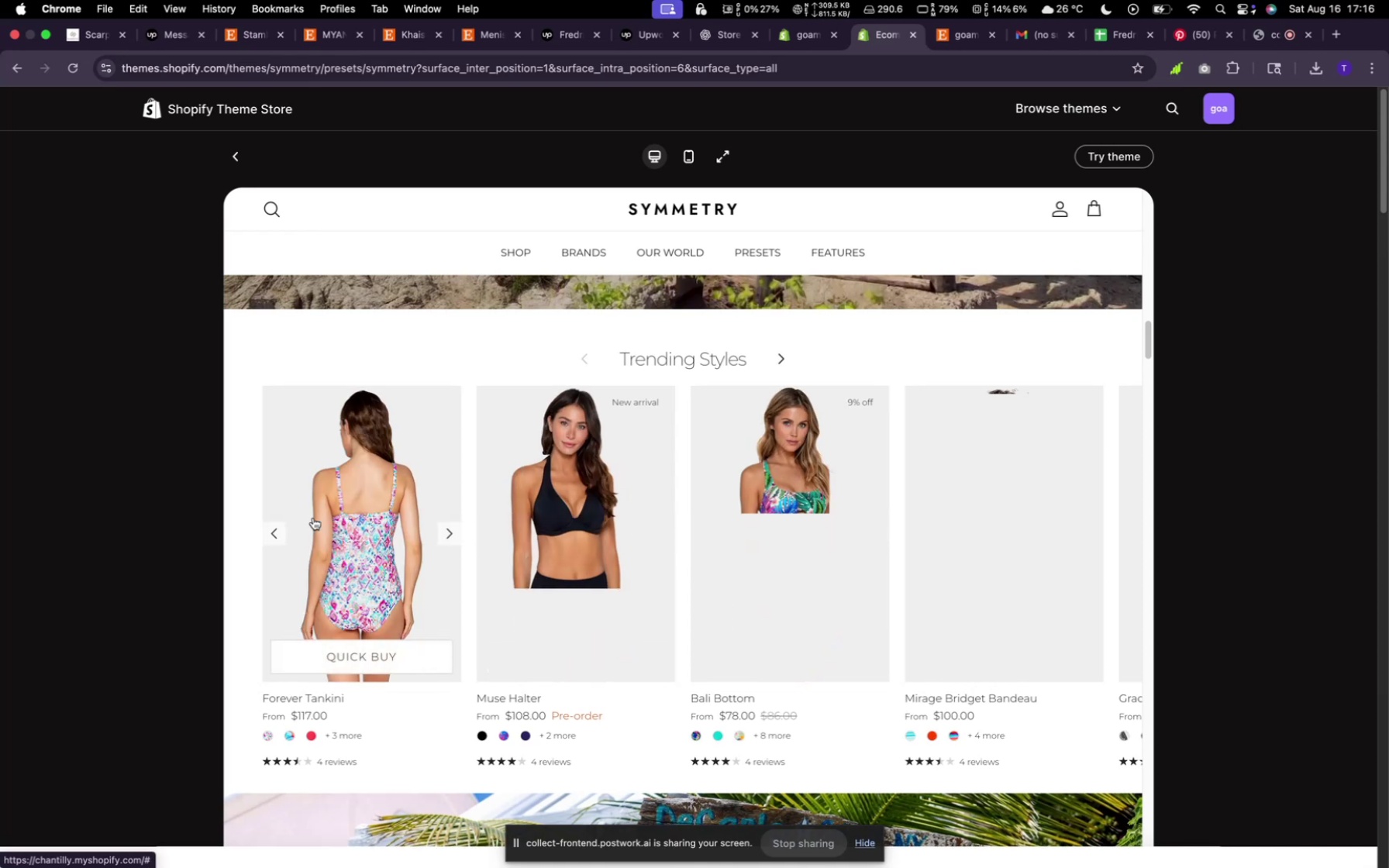 
scroll: coordinate [1010, 547], scroll_direction: down, amount: 5.0
 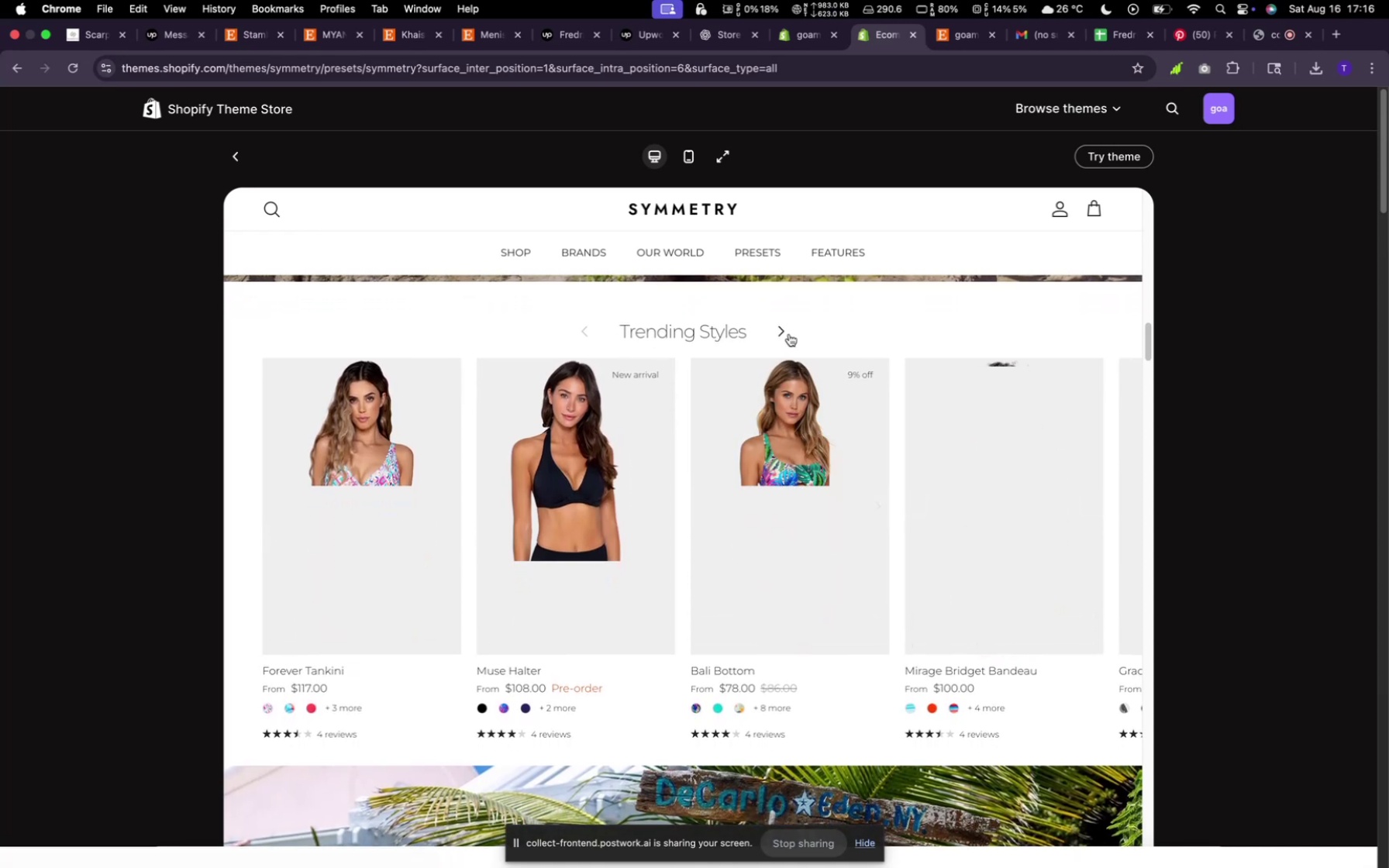 
left_click([784, 332])
 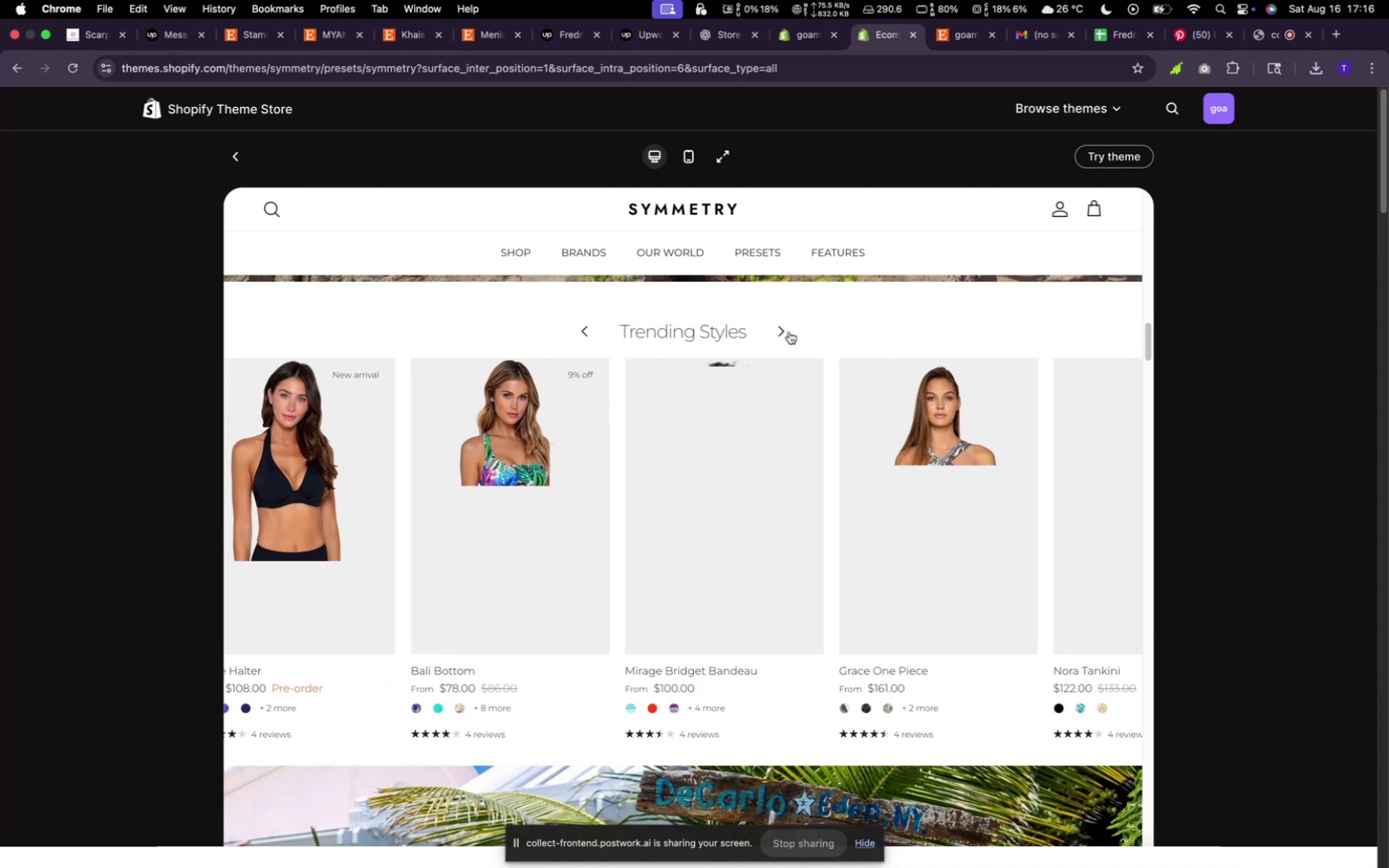 
left_click([788, 332])
 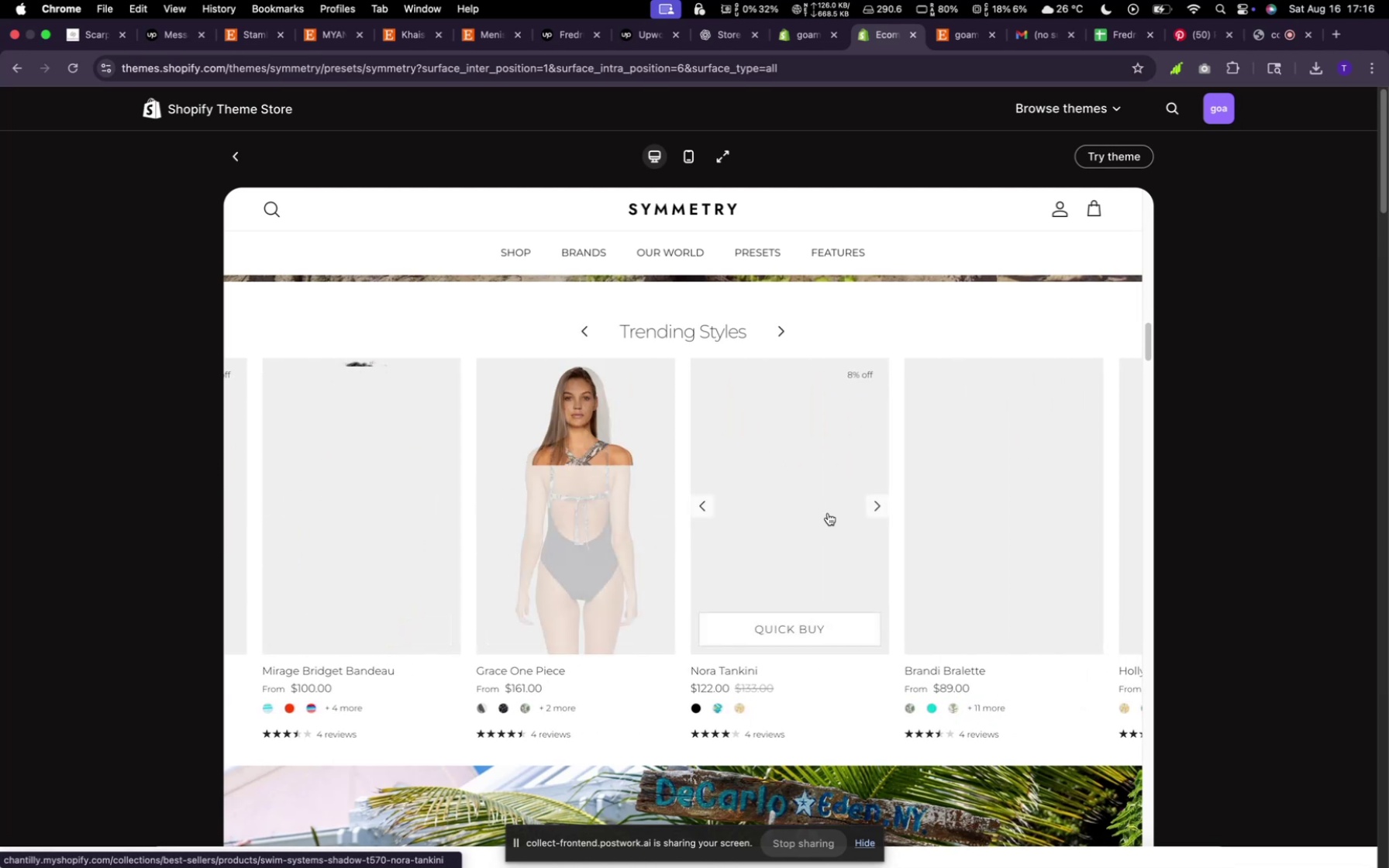 
scroll: coordinate [783, 585], scroll_direction: down, amount: 18.0
 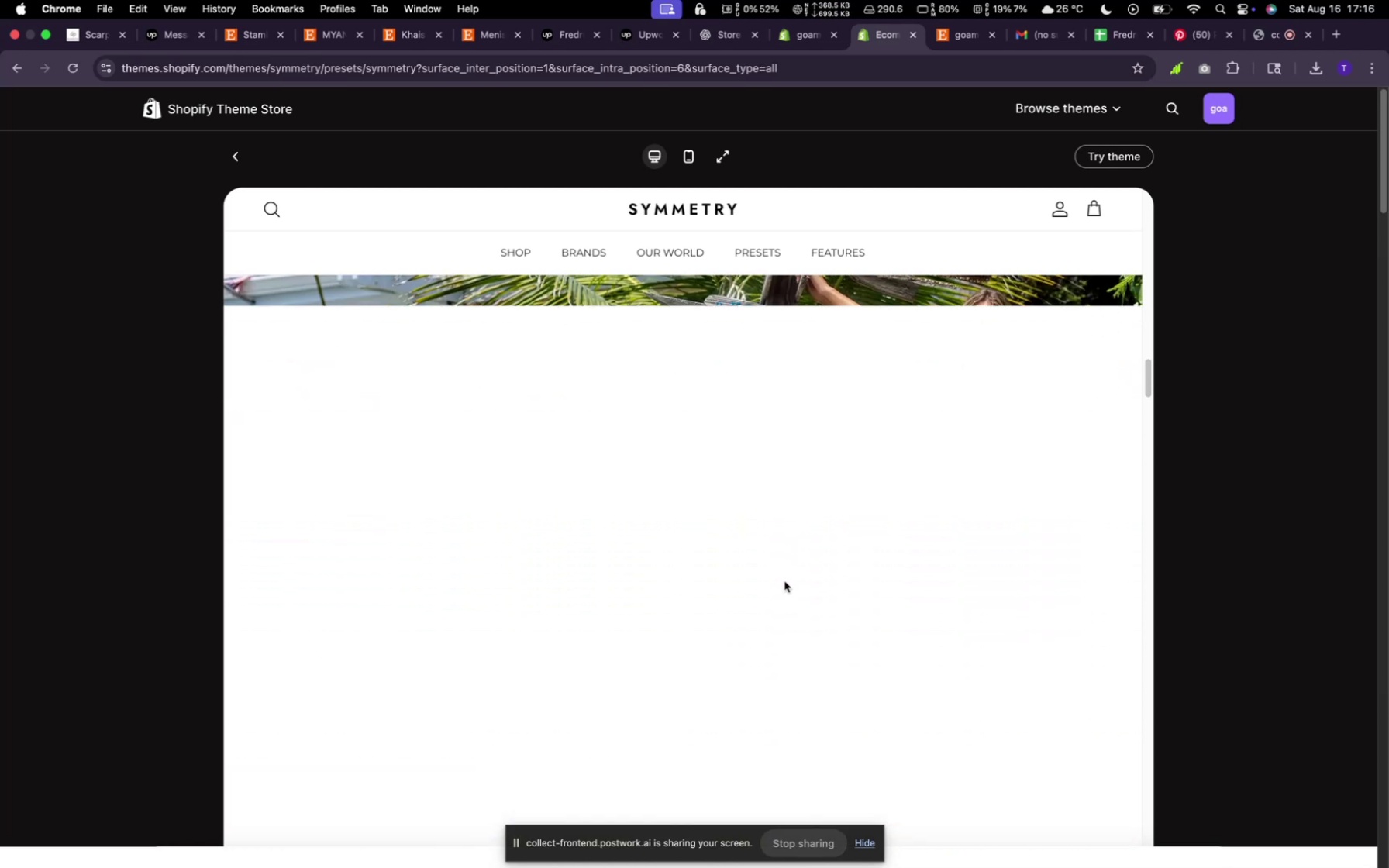 
scroll: coordinate [798, 574], scroll_direction: up, amount: 3.0
 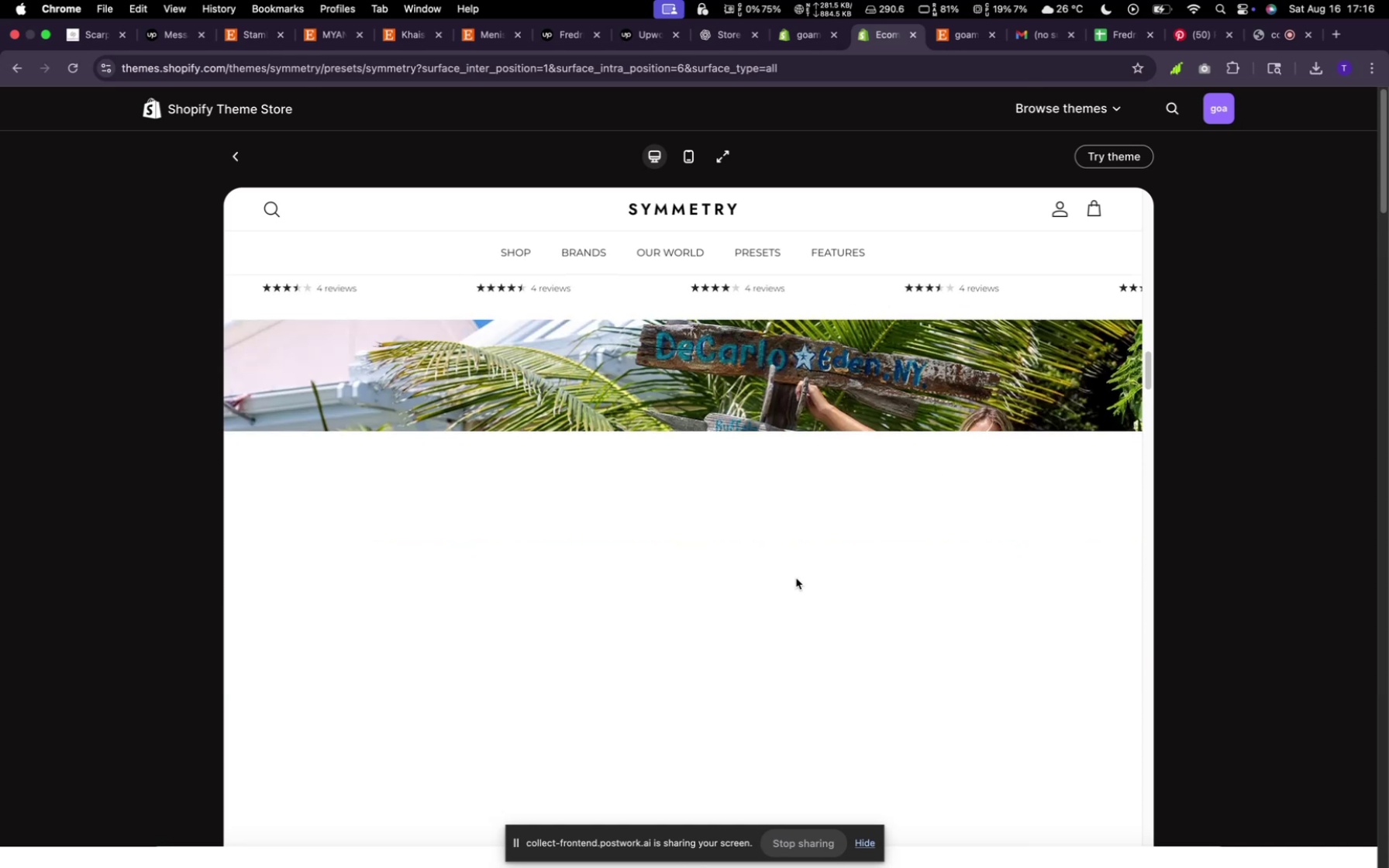 
scroll: coordinate [863, 596], scroll_direction: down, amount: 195.0
 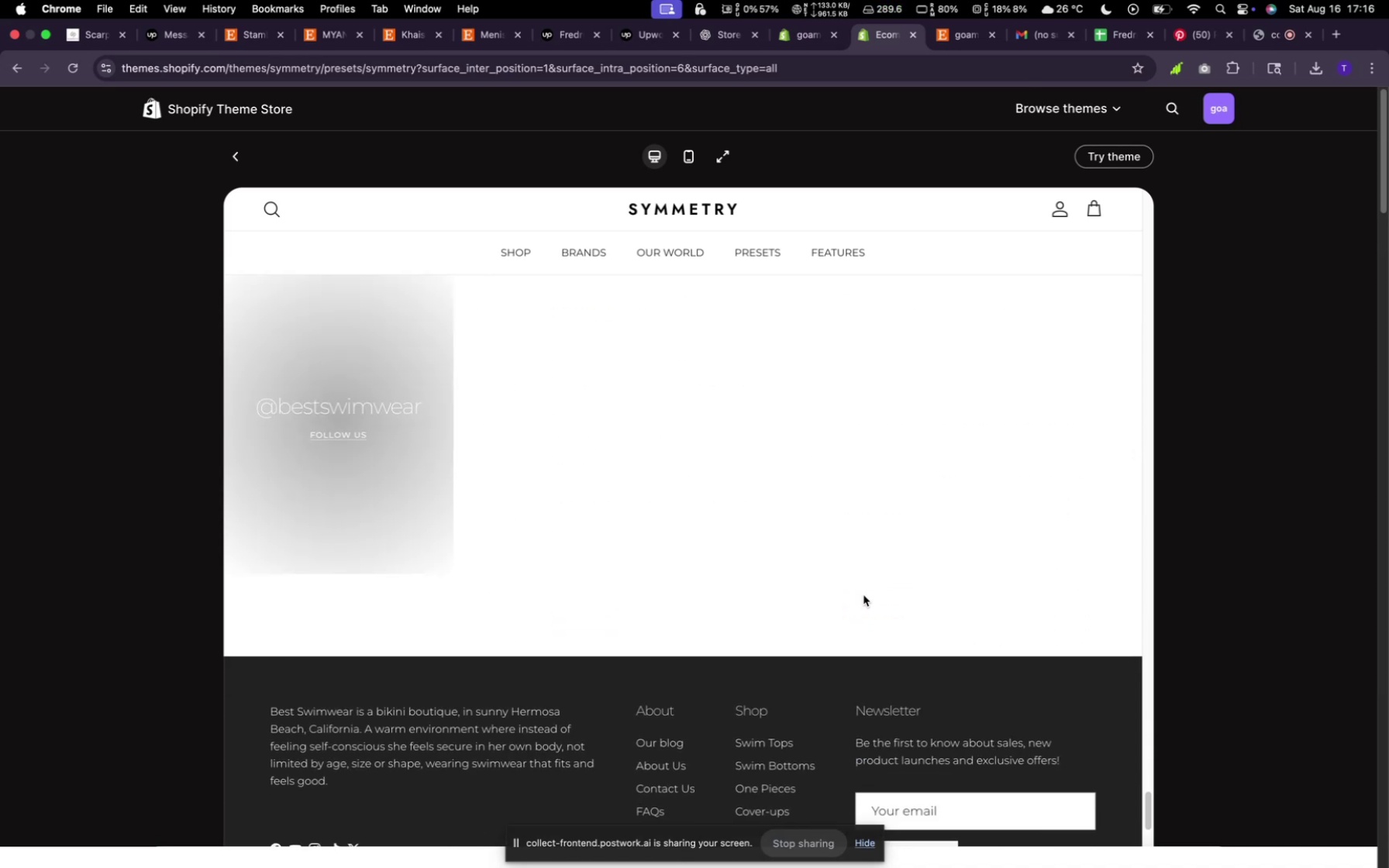 
scroll: coordinate [863, 603], scroll_direction: up, amount: 16.0
 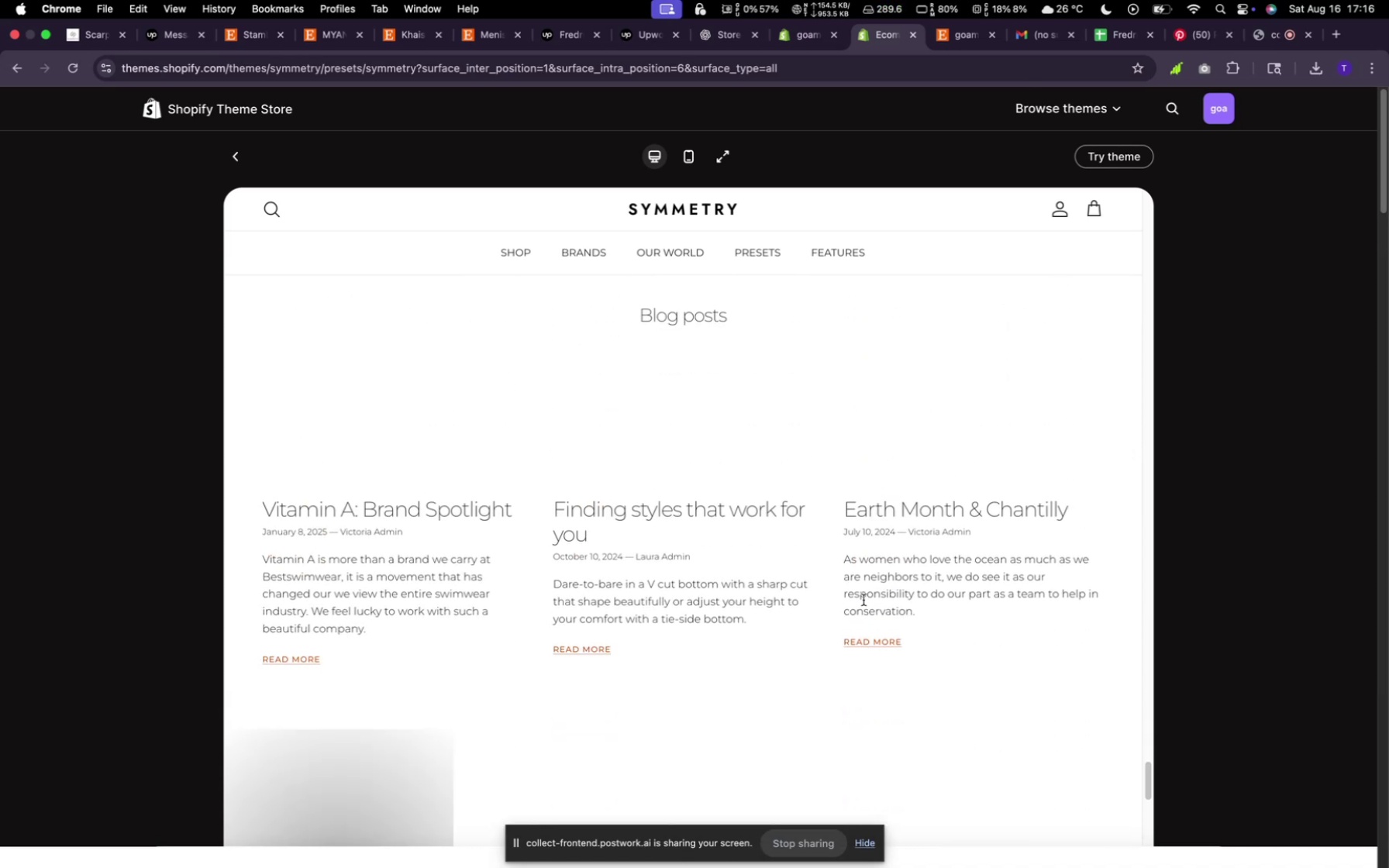 
scroll: coordinate [866, 601], scroll_direction: down, amount: 19.0
 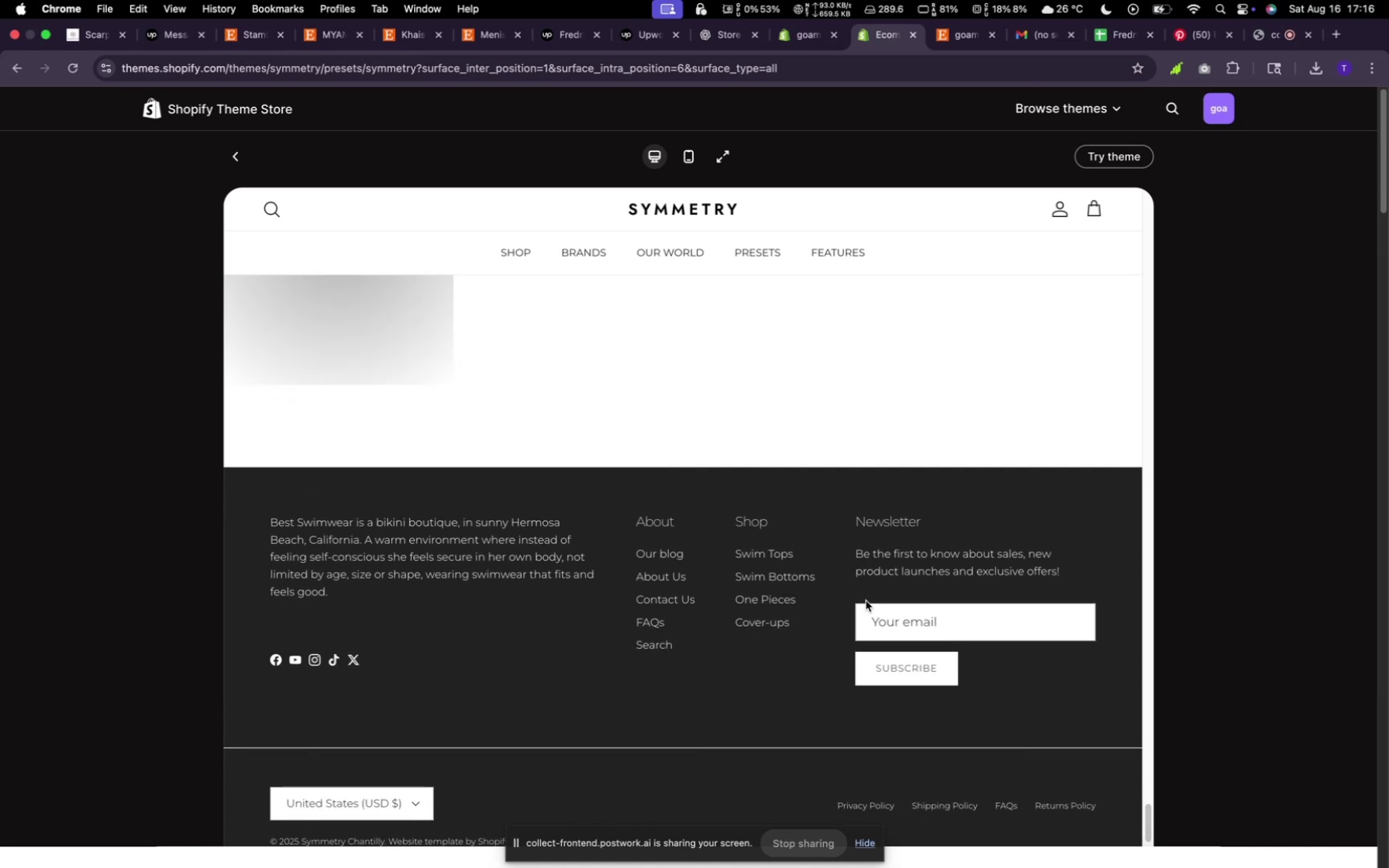 
scroll: coordinate [867, 602], scroll_direction: up, amount: 103.0
 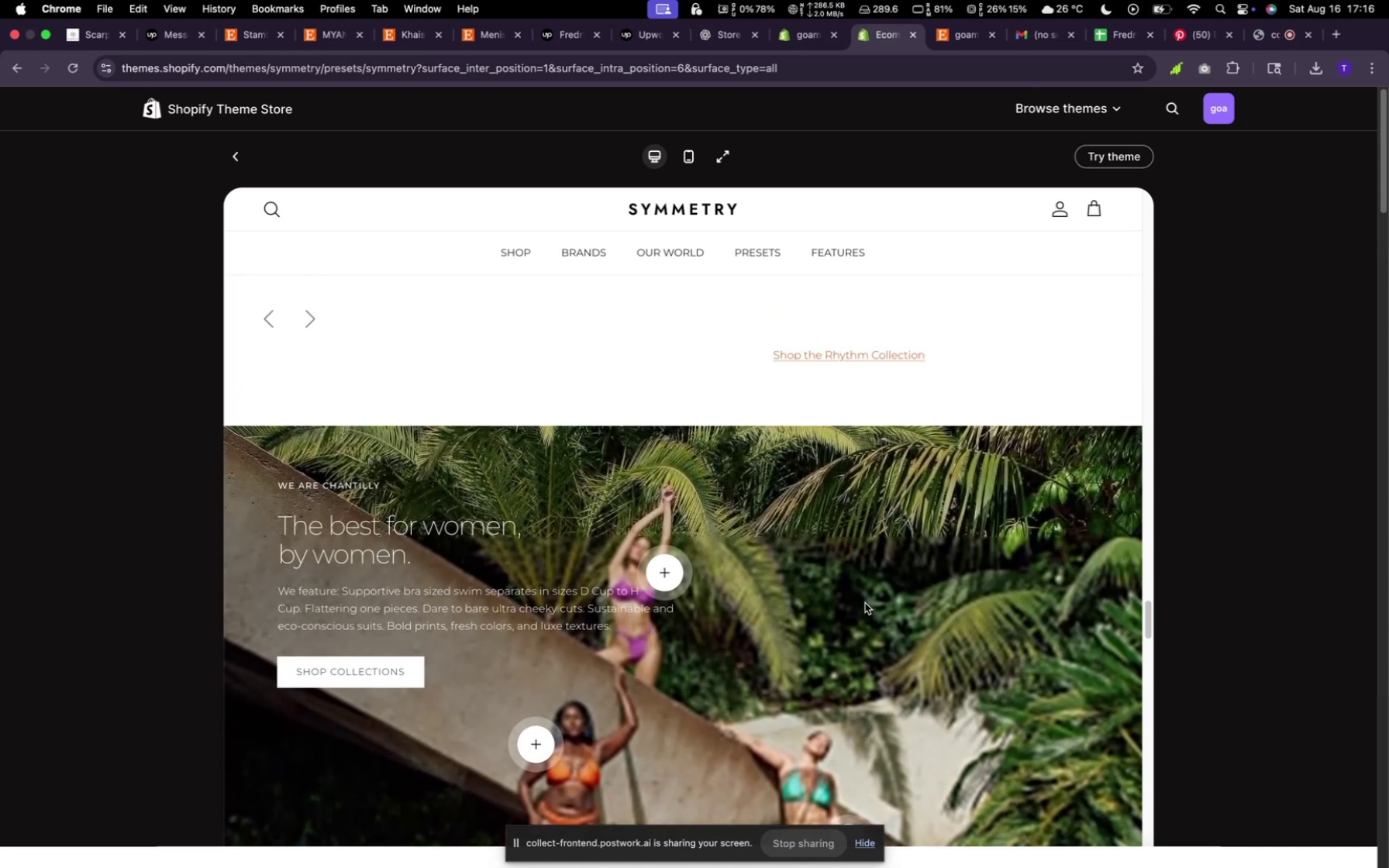 
scroll: coordinate [864, 604], scroll_direction: down, amount: 3.0
 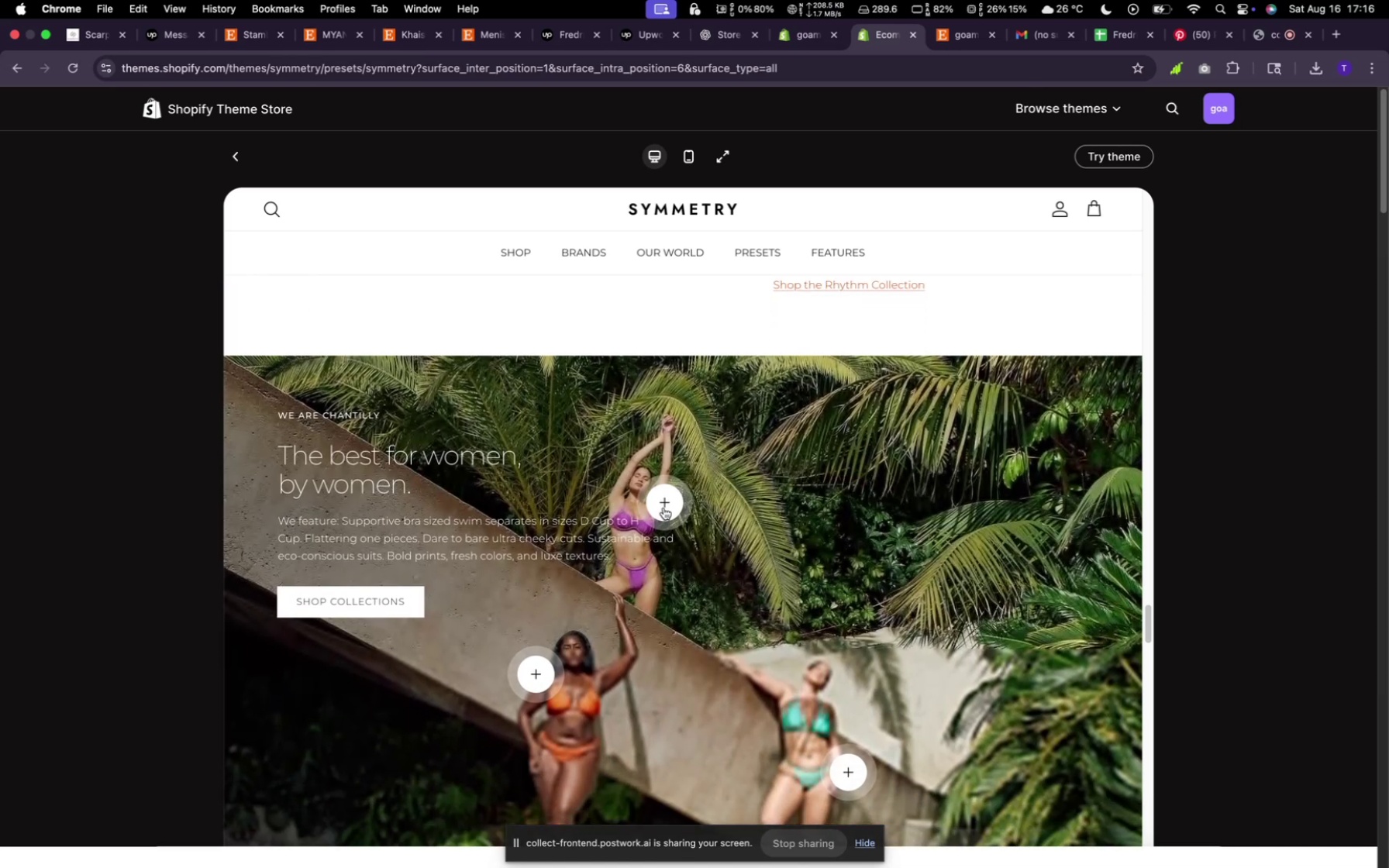 
left_click([663, 508])
 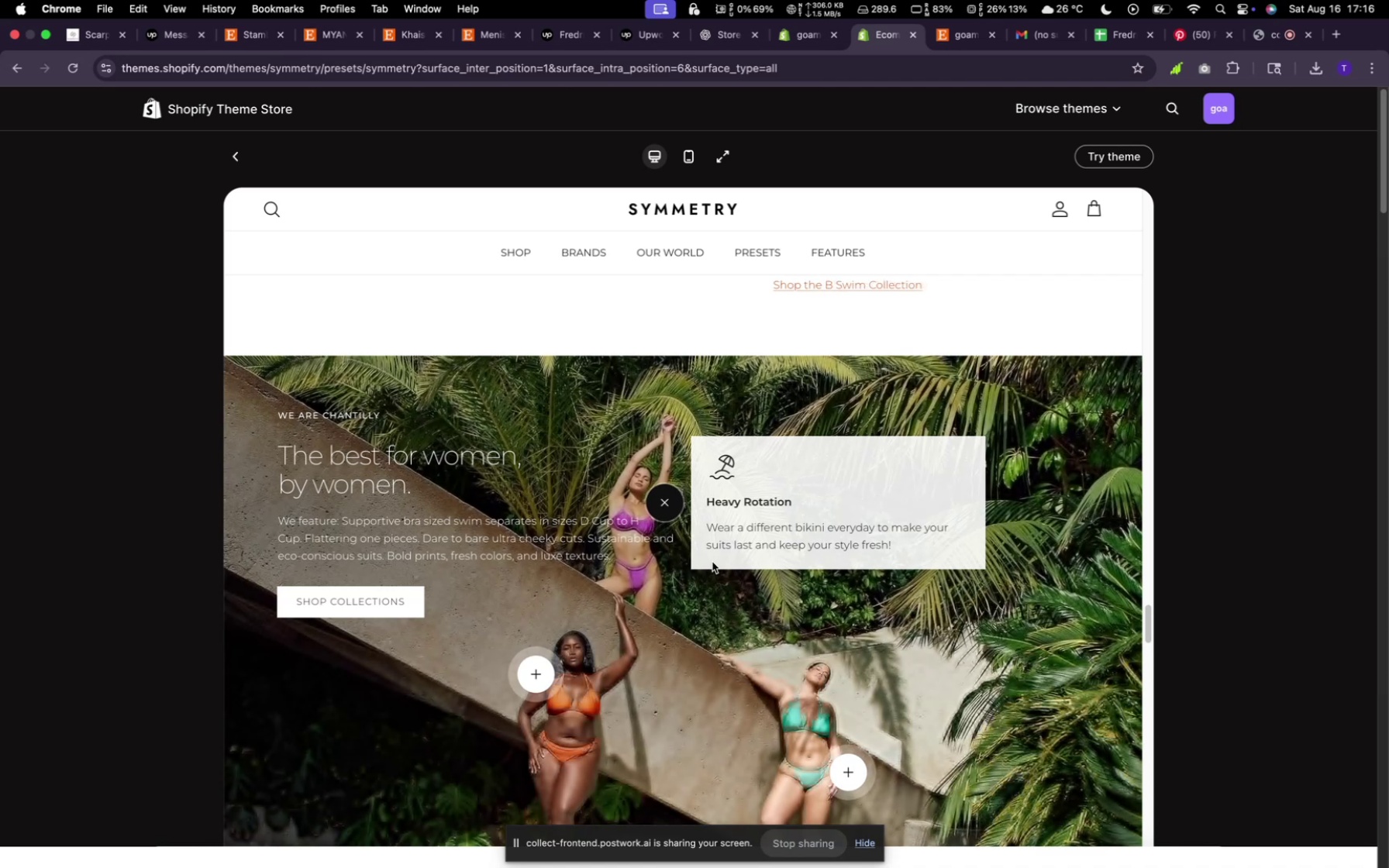 
left_click([726, 574])
 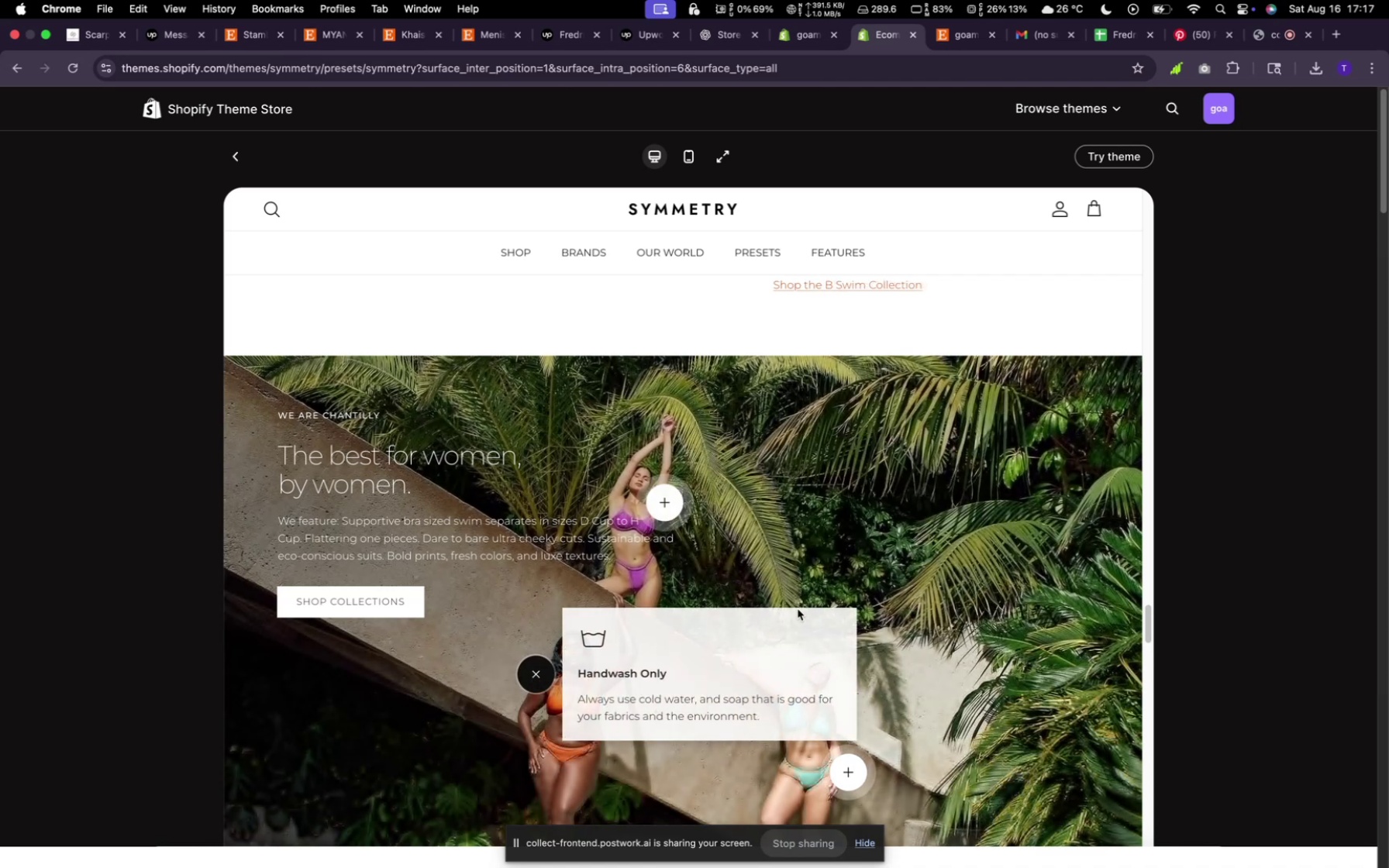 
left_click([843, 574])
 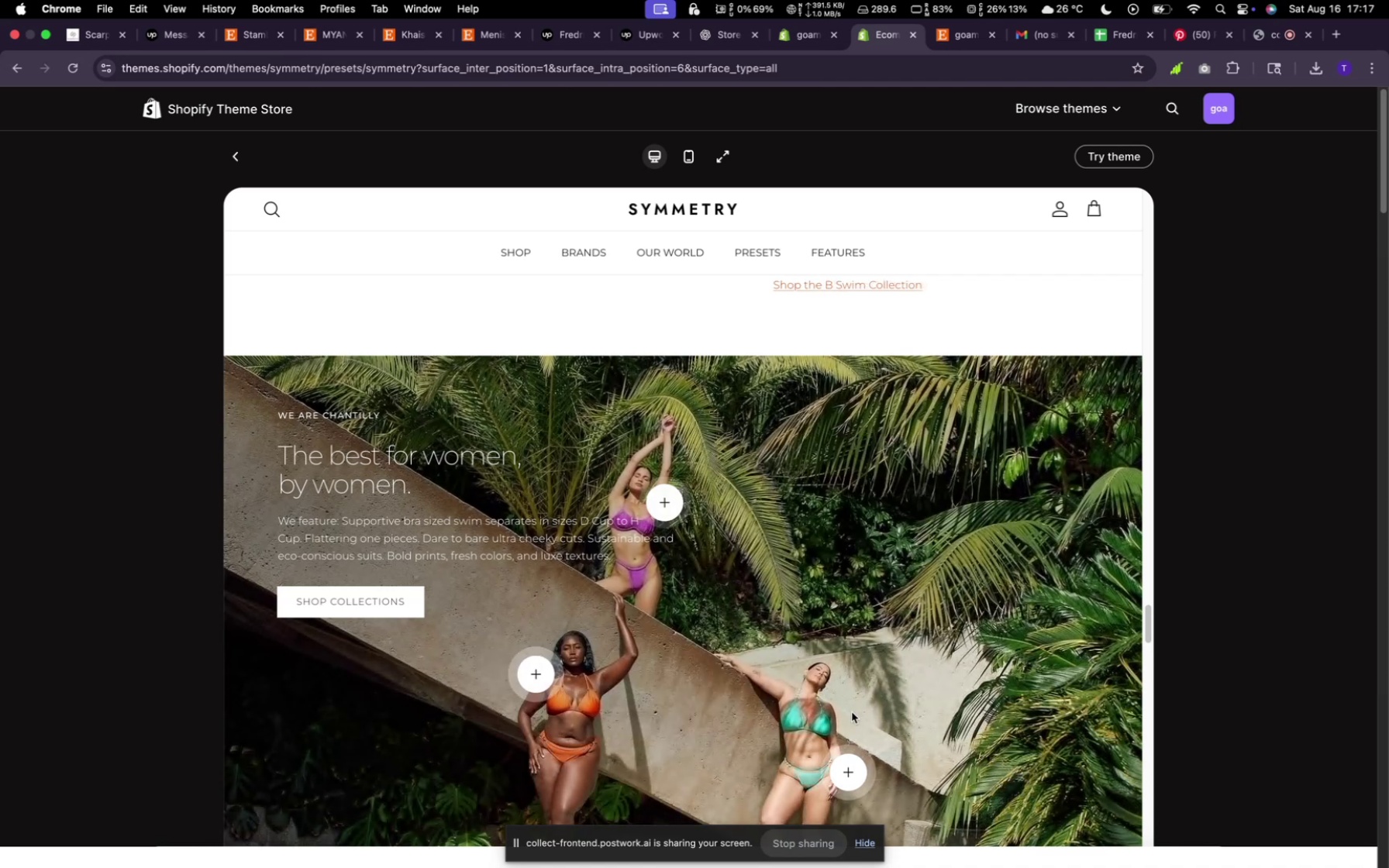 
mouse_move([842, 746])
 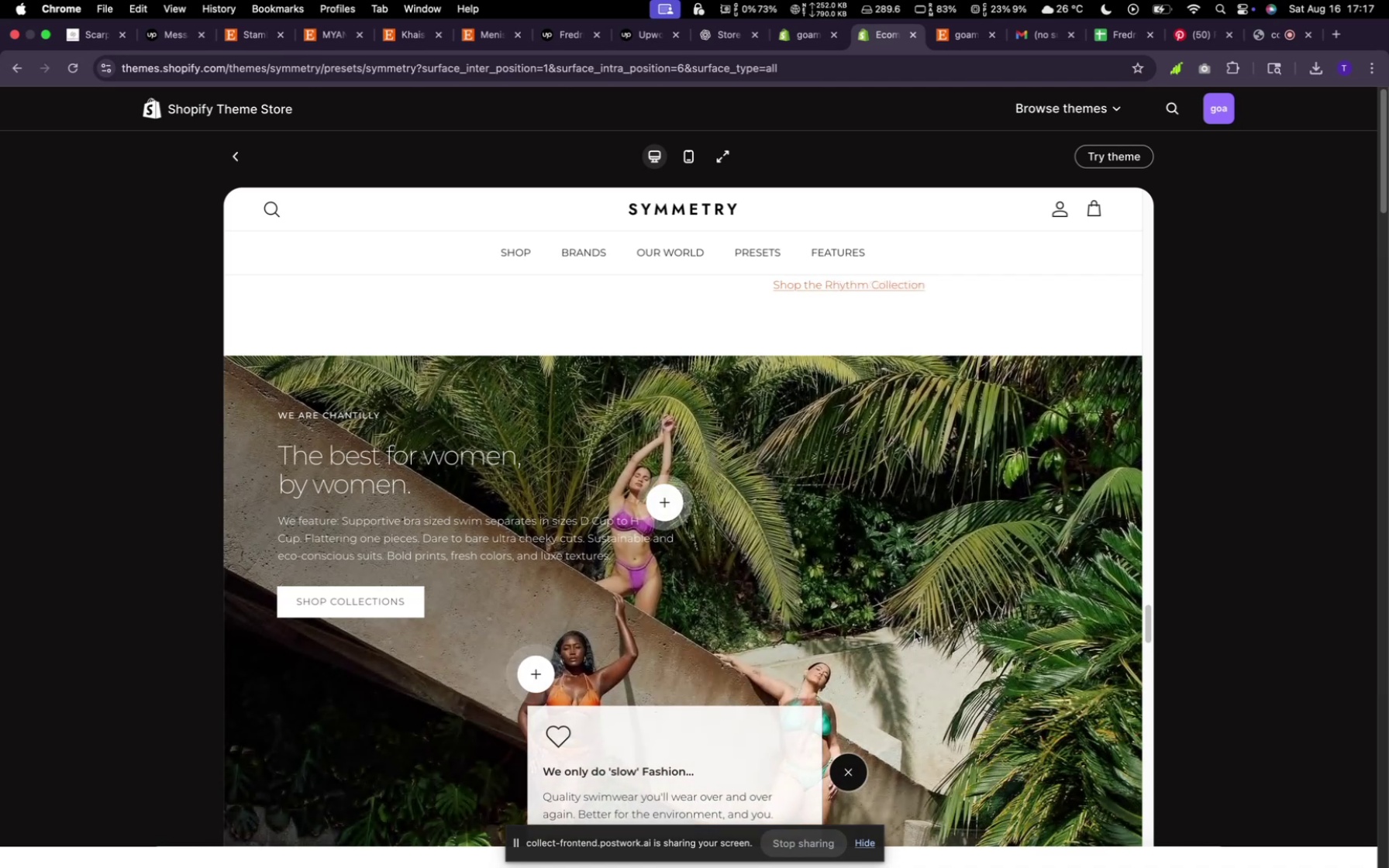 
left_click([915, 631])
 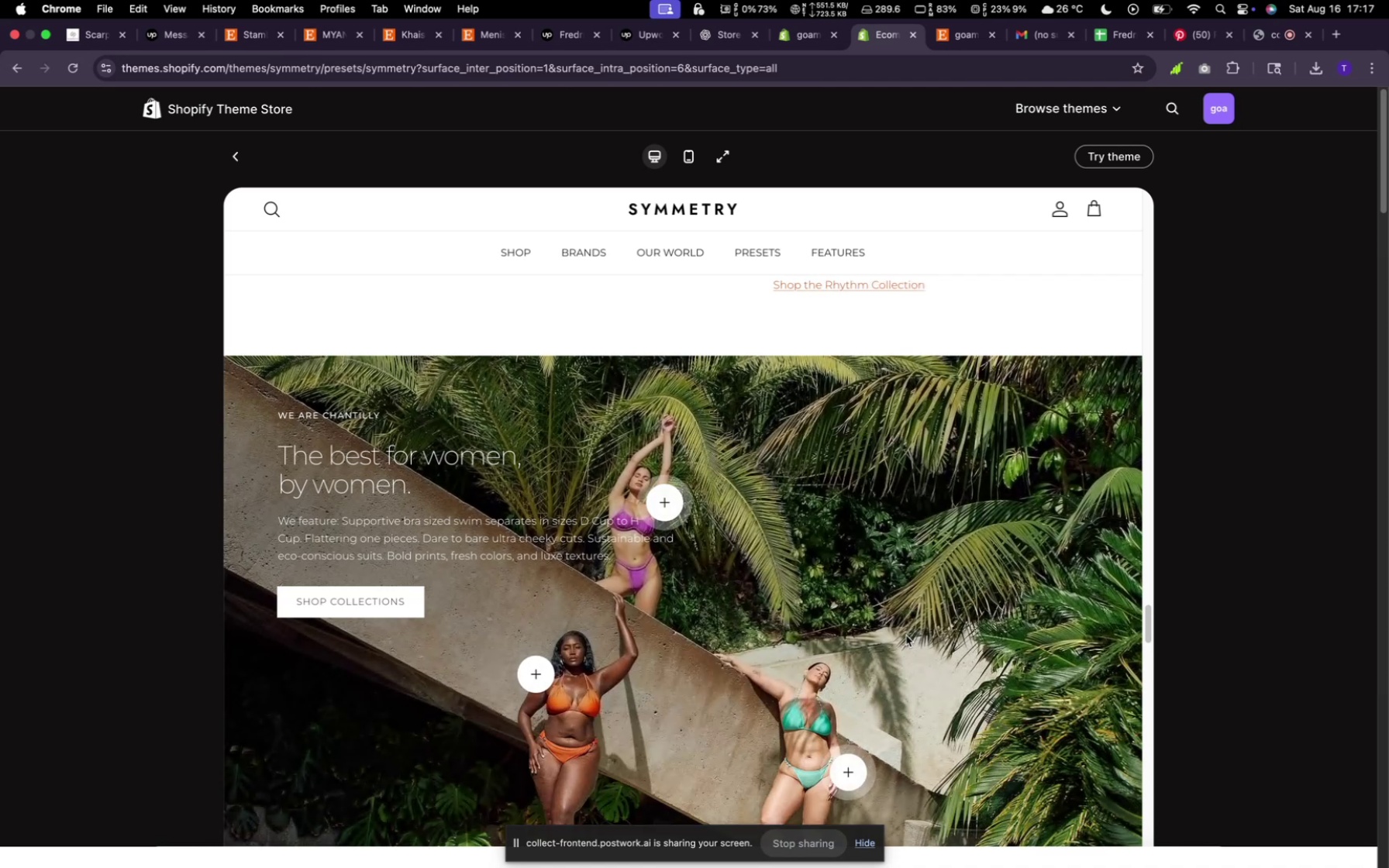 
scroll: coordinate [905, 636], scroll_direction: down, amount: 11.0
 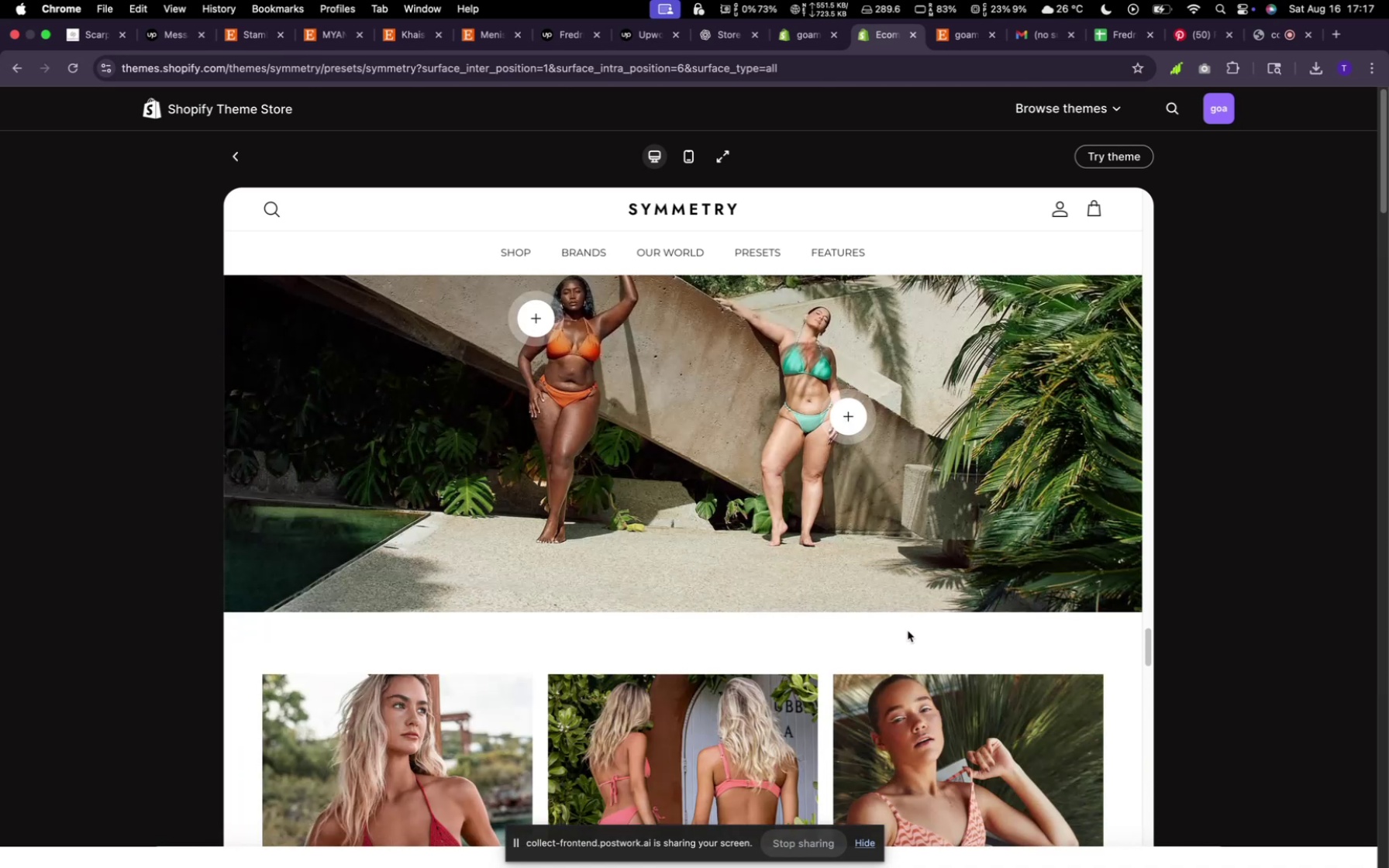 
scroll: coordinate [910, 634], scroll_direction: up, amount: 29.0
 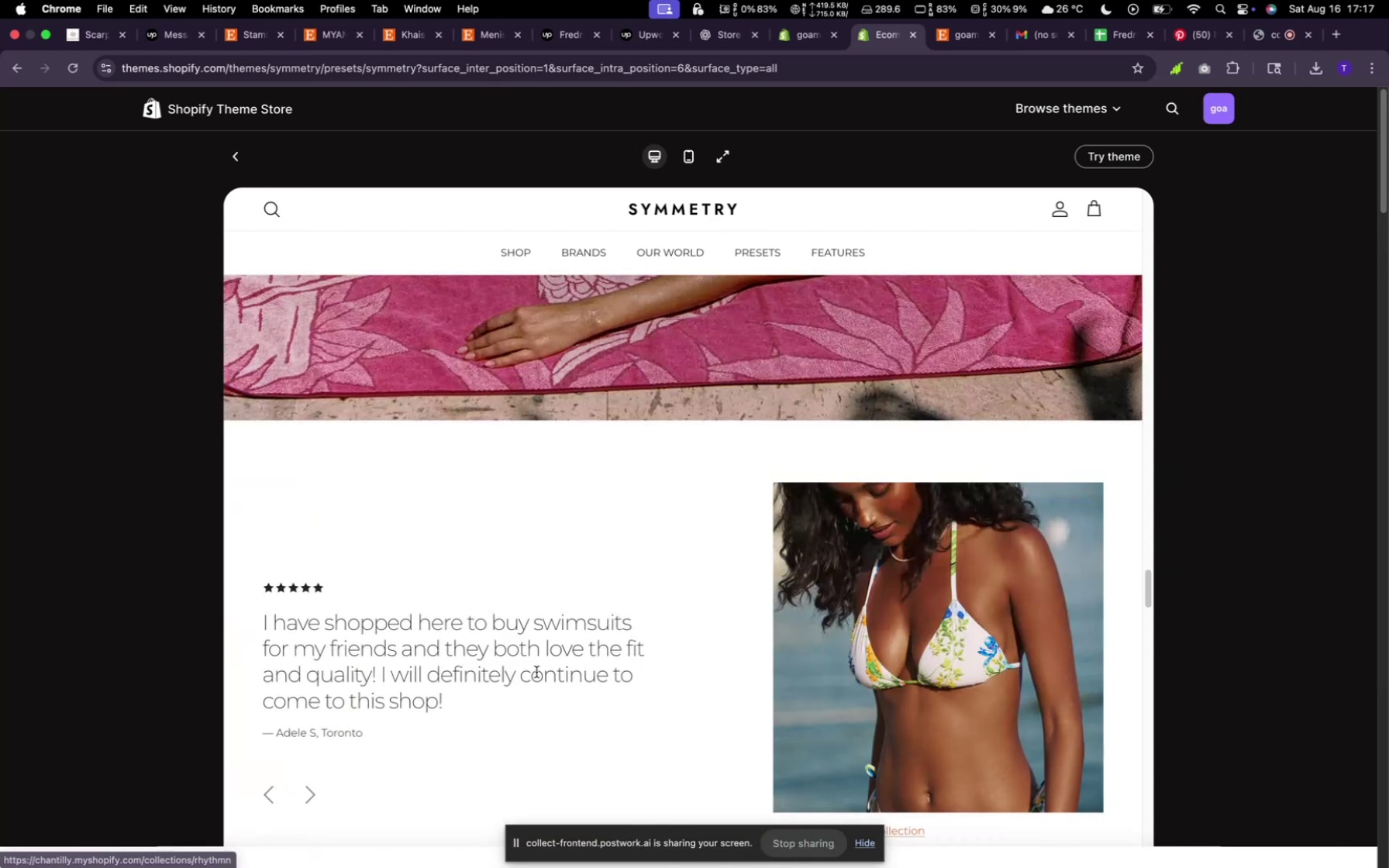 
scroll: coordinate [463, 686], scroll_direction: down, amount: 2.0
 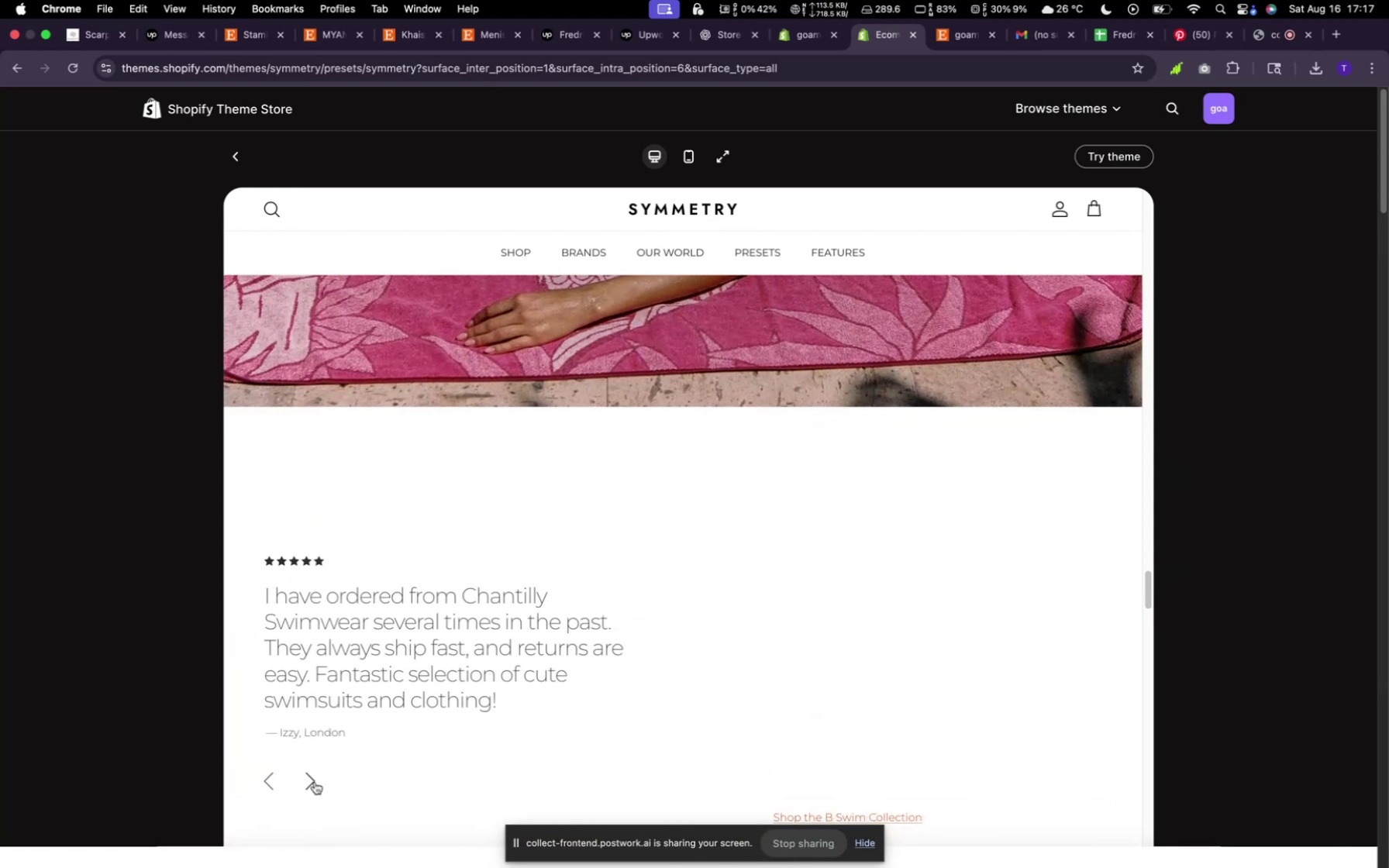 
left_click([315, 782])
 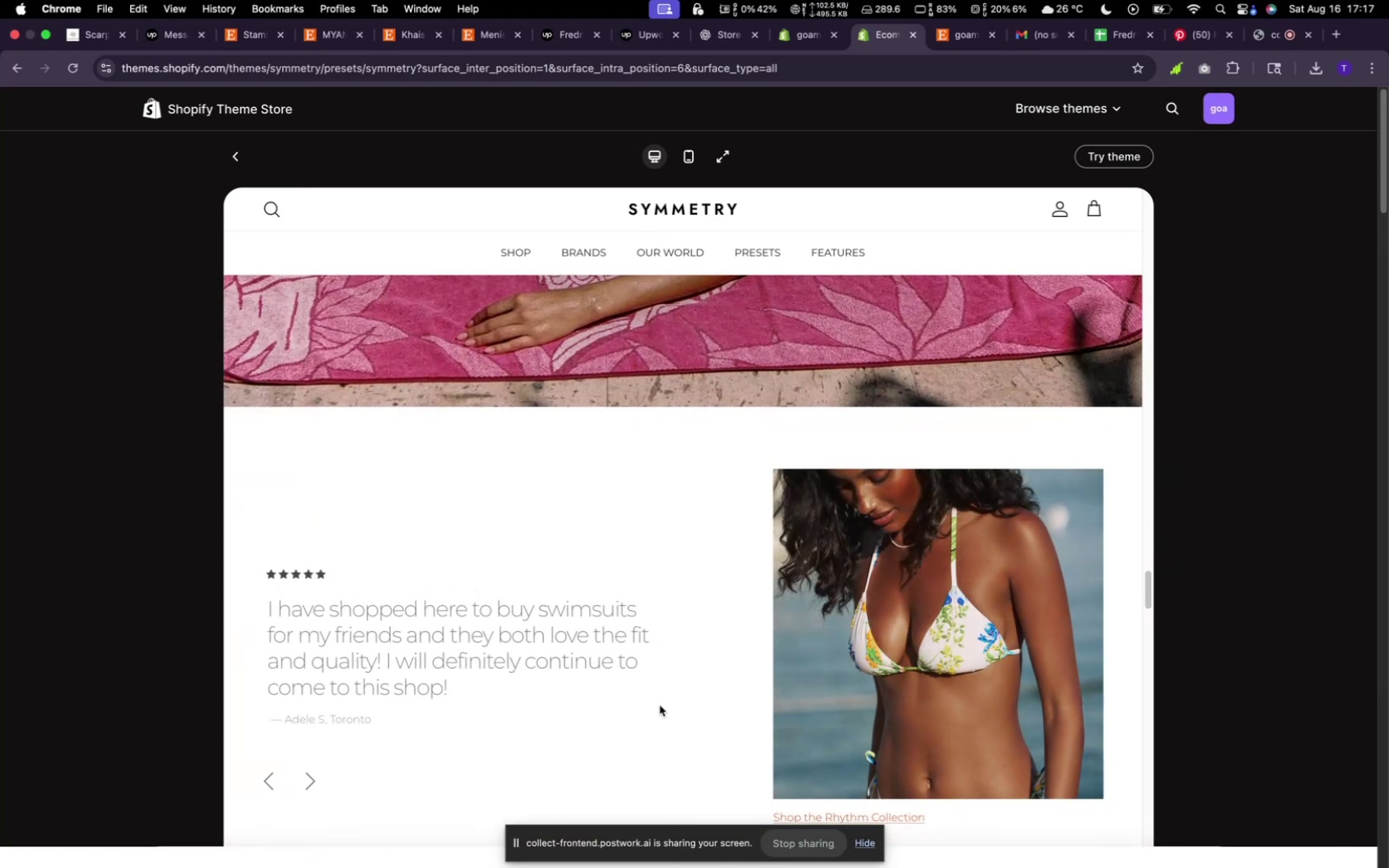 
scroll: coordinate [770, 688], scroll_direction: up, amount: 18.0
 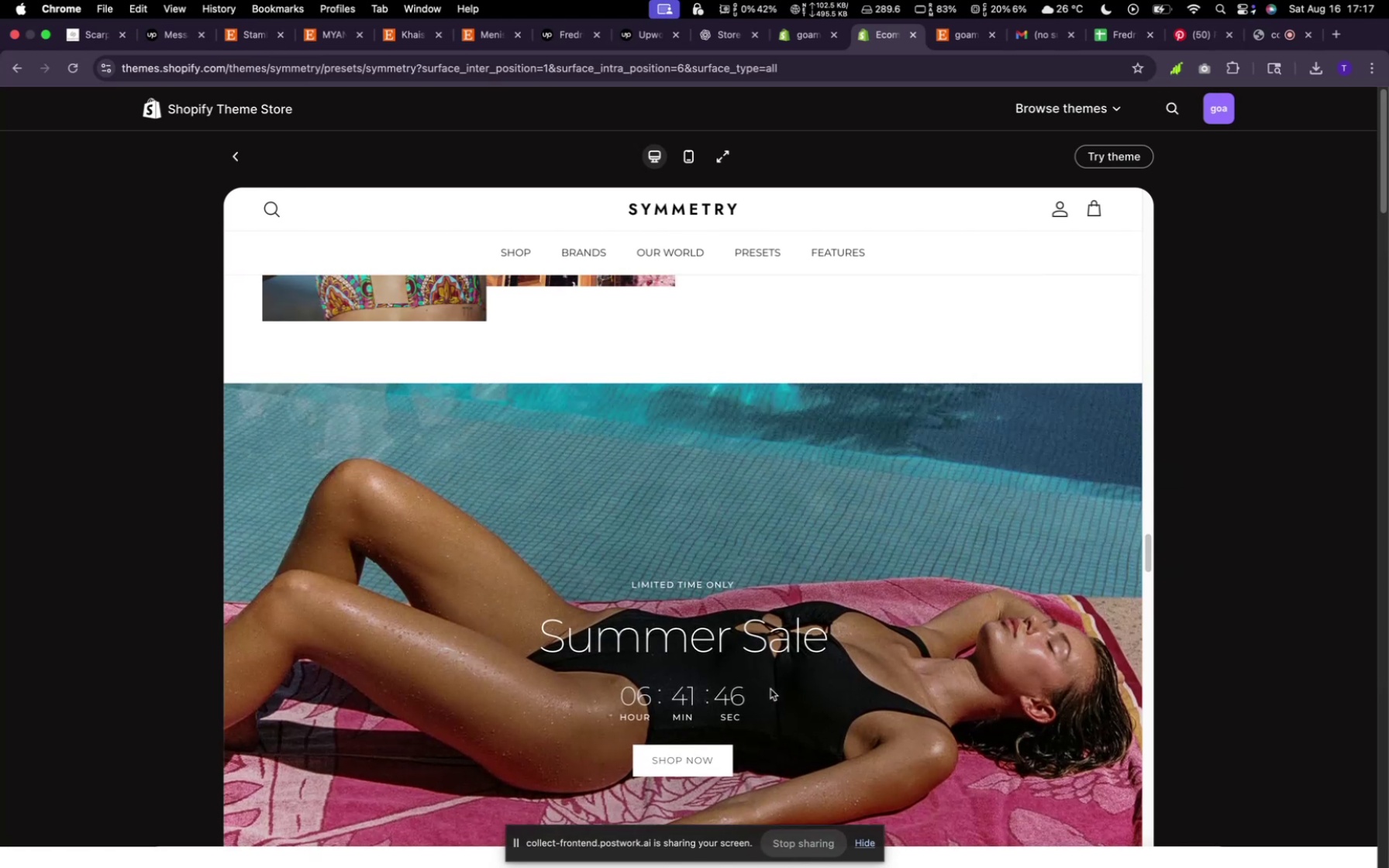 
scroll: coordinate [745, 626], scroll_direction: down, amount: 90.0
 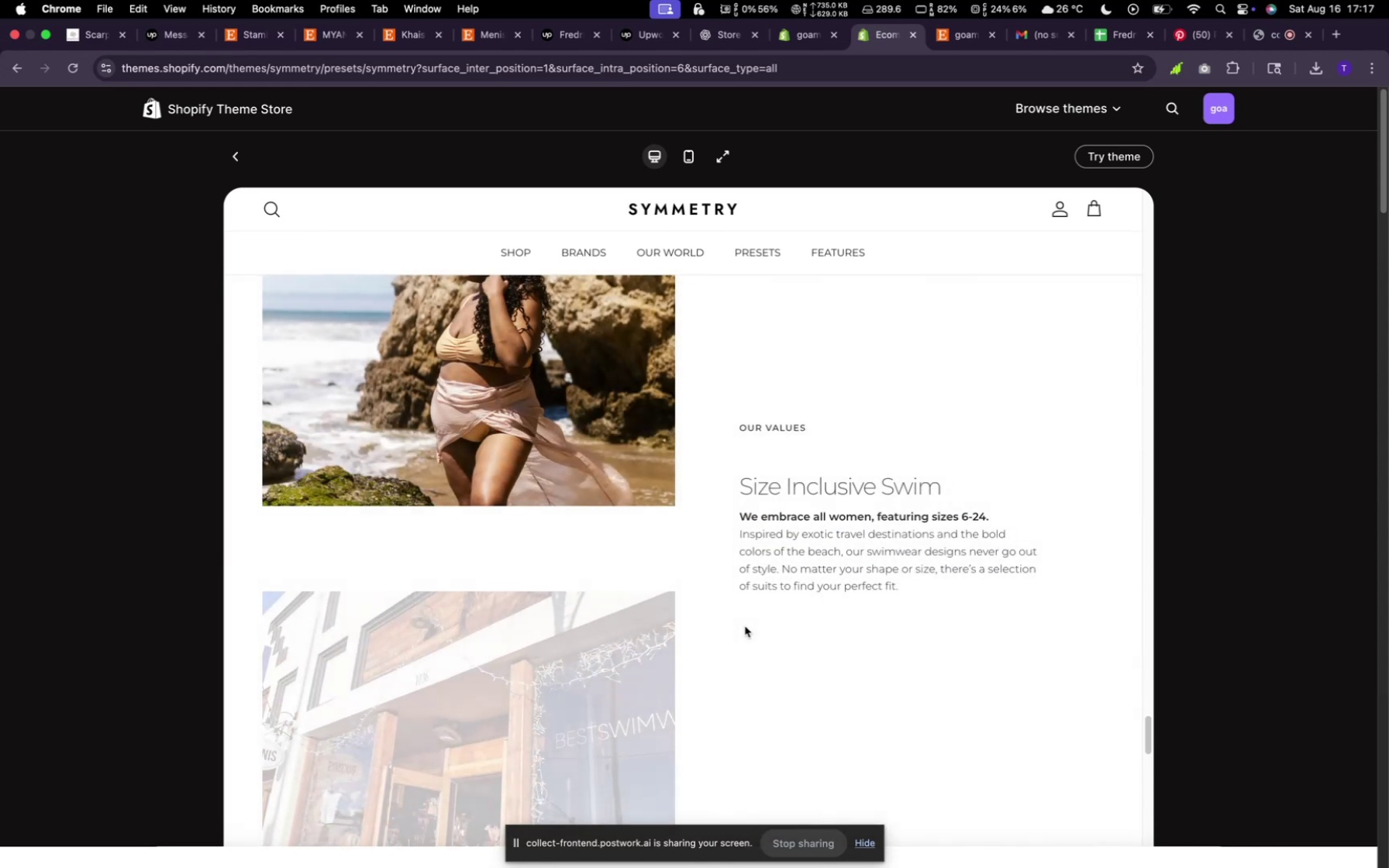 
scroll: coordinate [735, 650], scroll_direction: up, amount: 23.0
 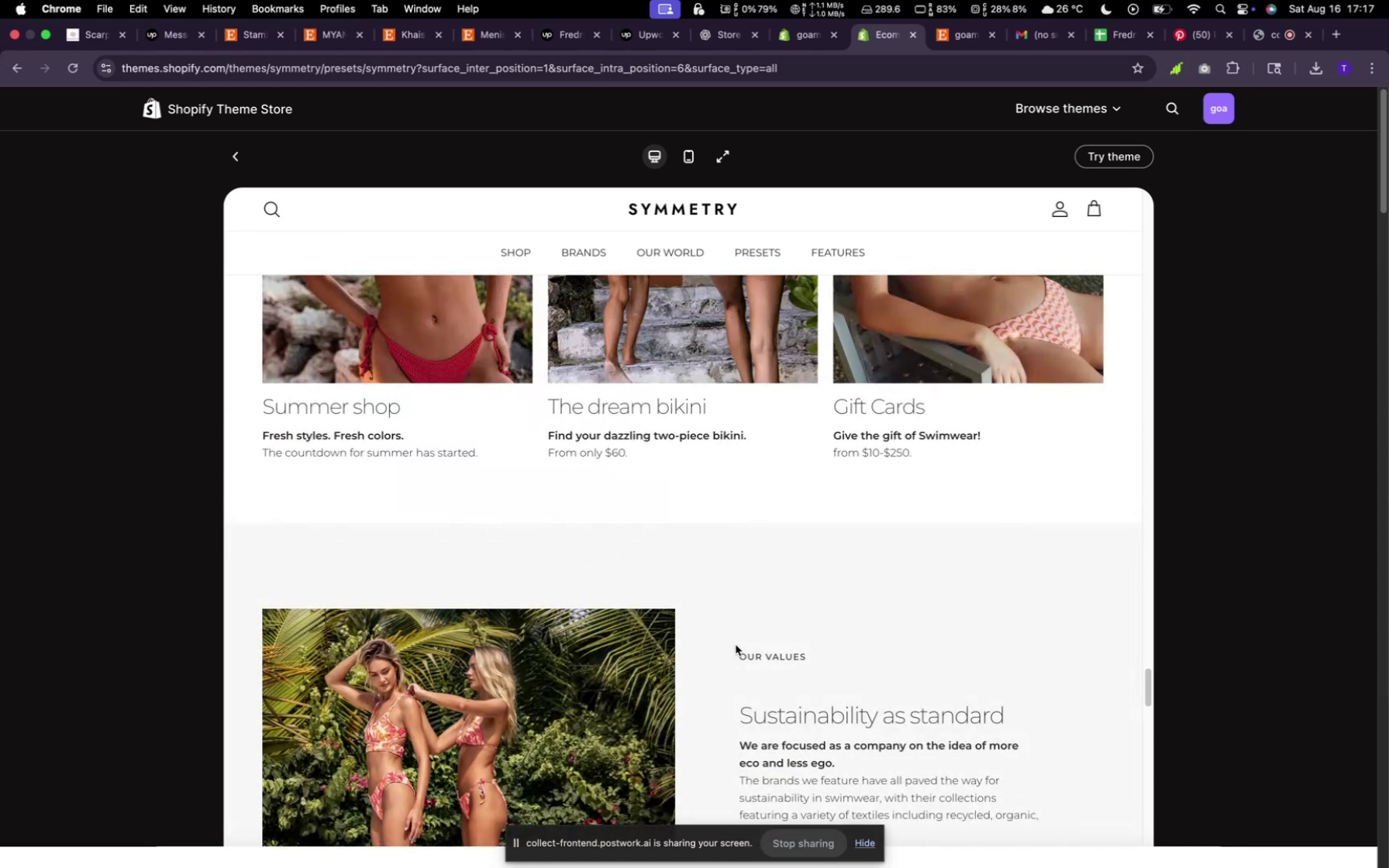 
scroll: coordinate [703, 632], scroll_direction: down, amount: 26.0
 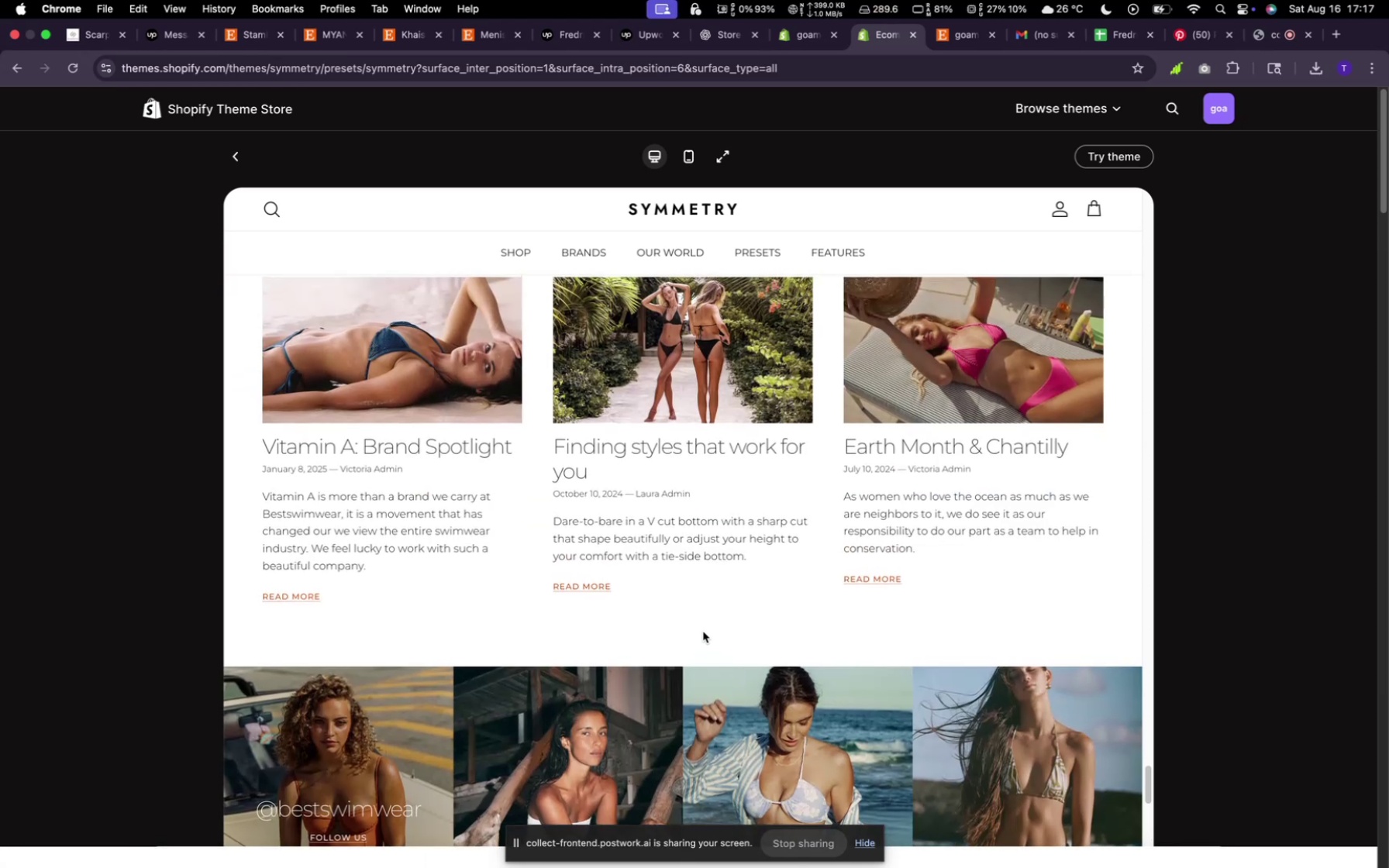 
scroll: coordinate [780, 533], scroll_direction: up, amount: 287.0
 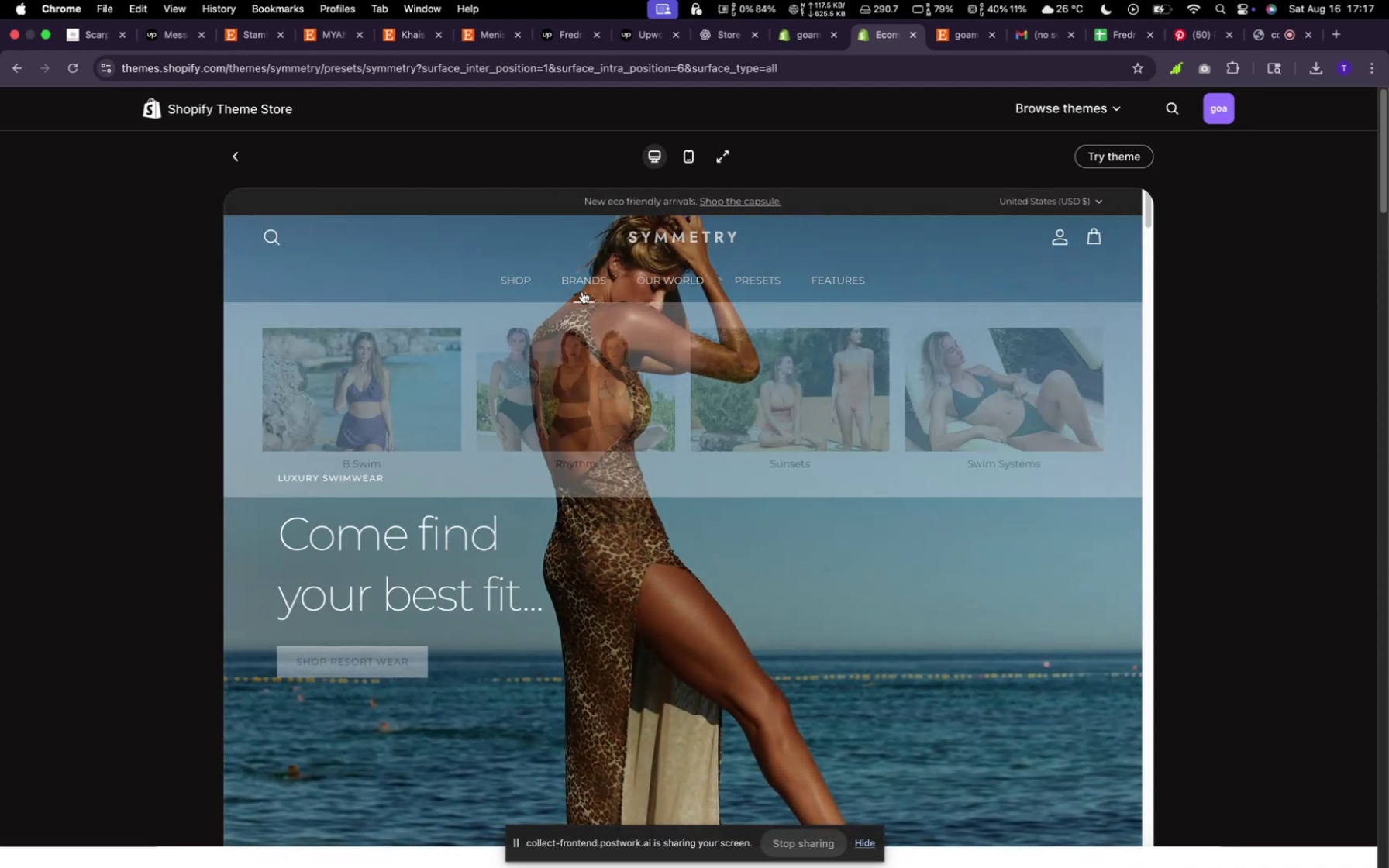 
left_click([583, 281])
 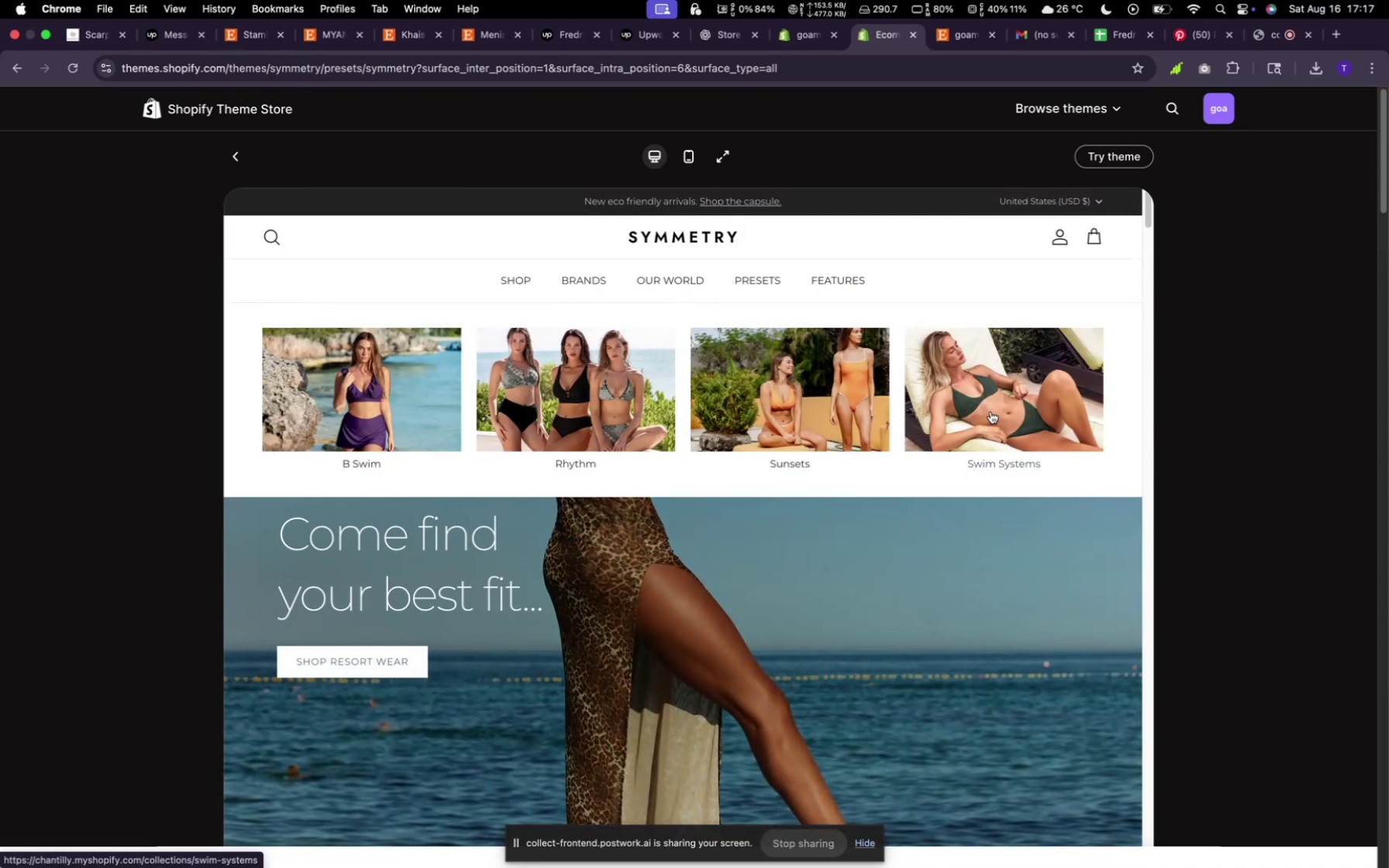 
mouse_move([677, 289])
 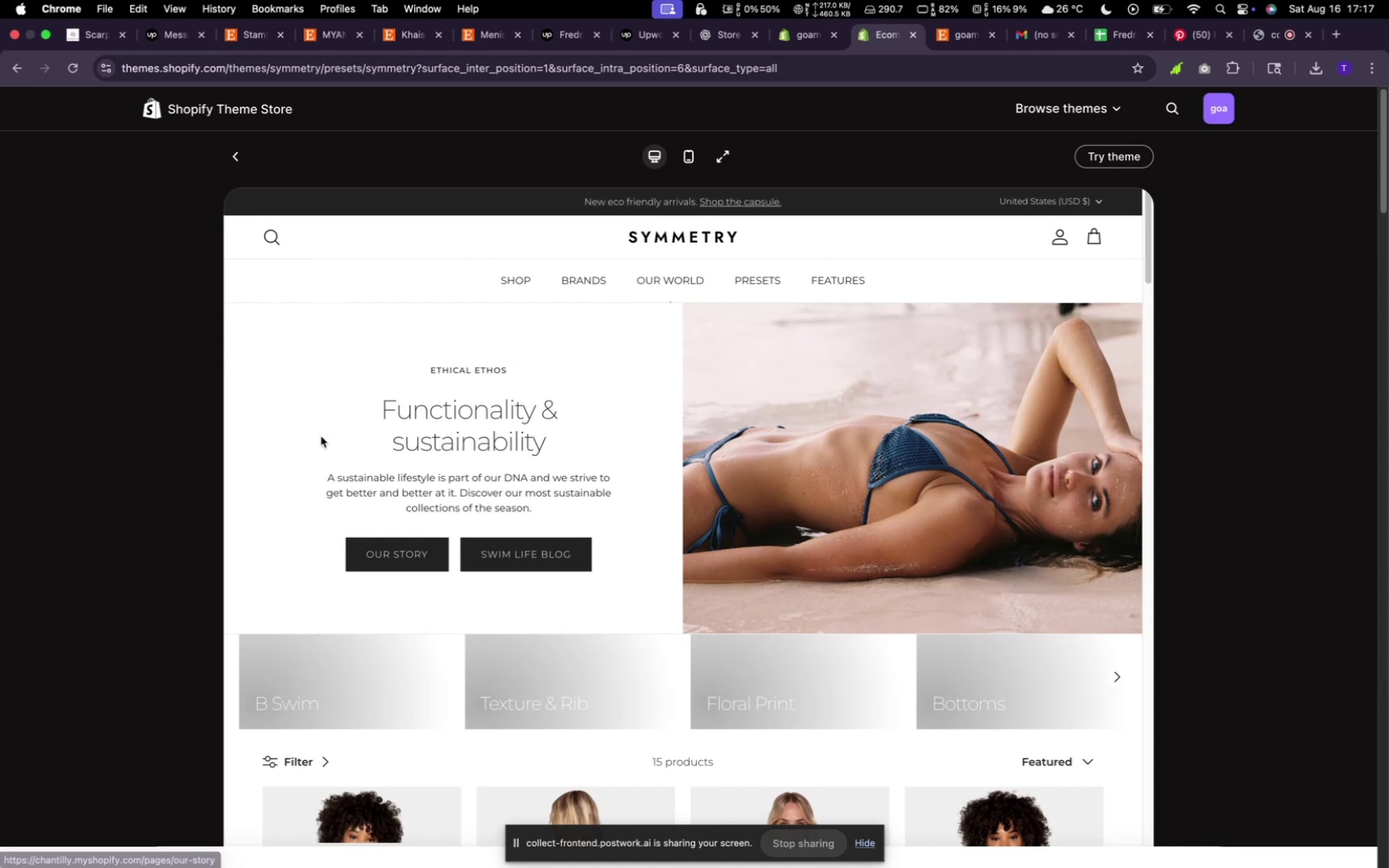 
wait(5.54)
 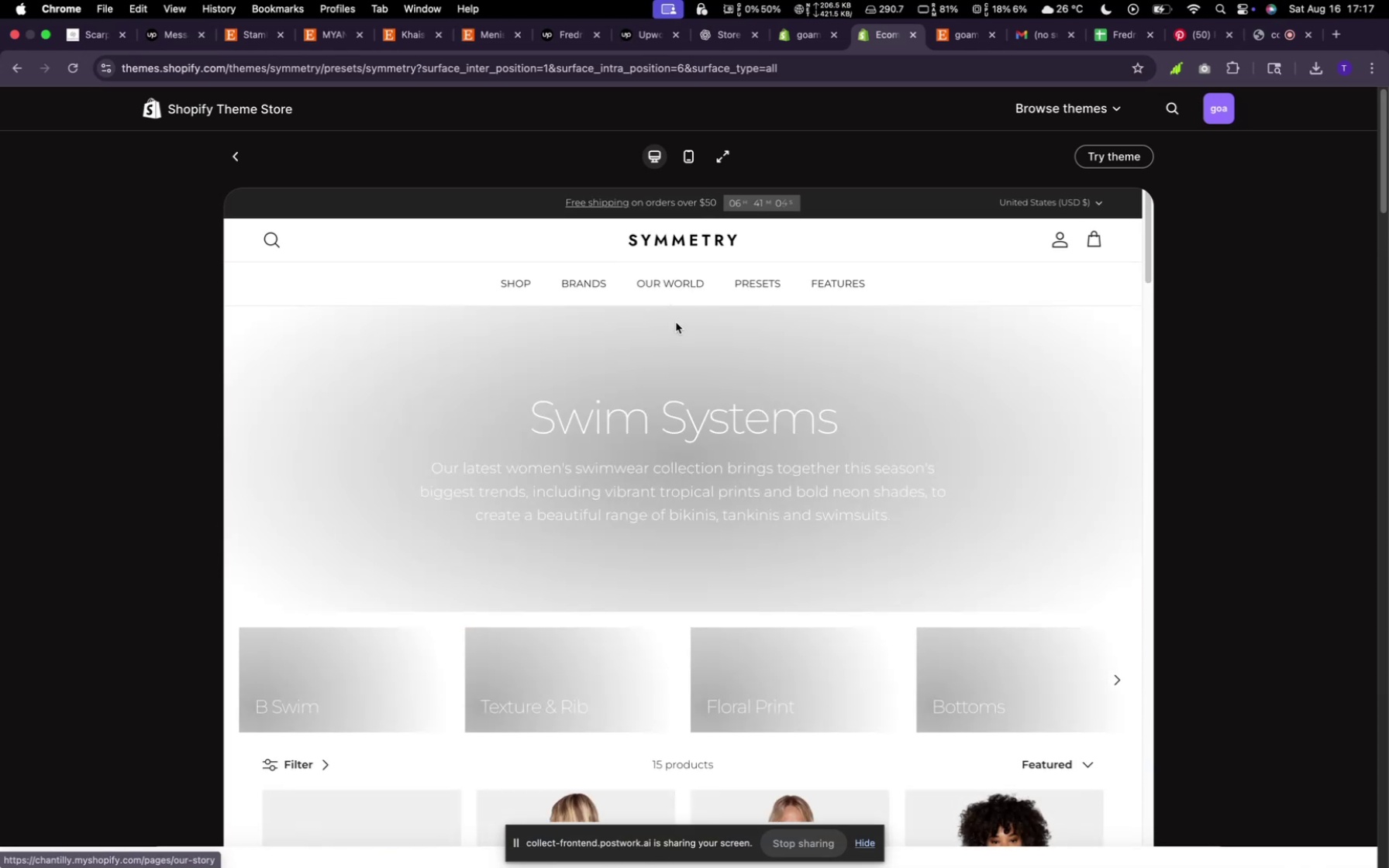 
mouse_move([753, 291])
 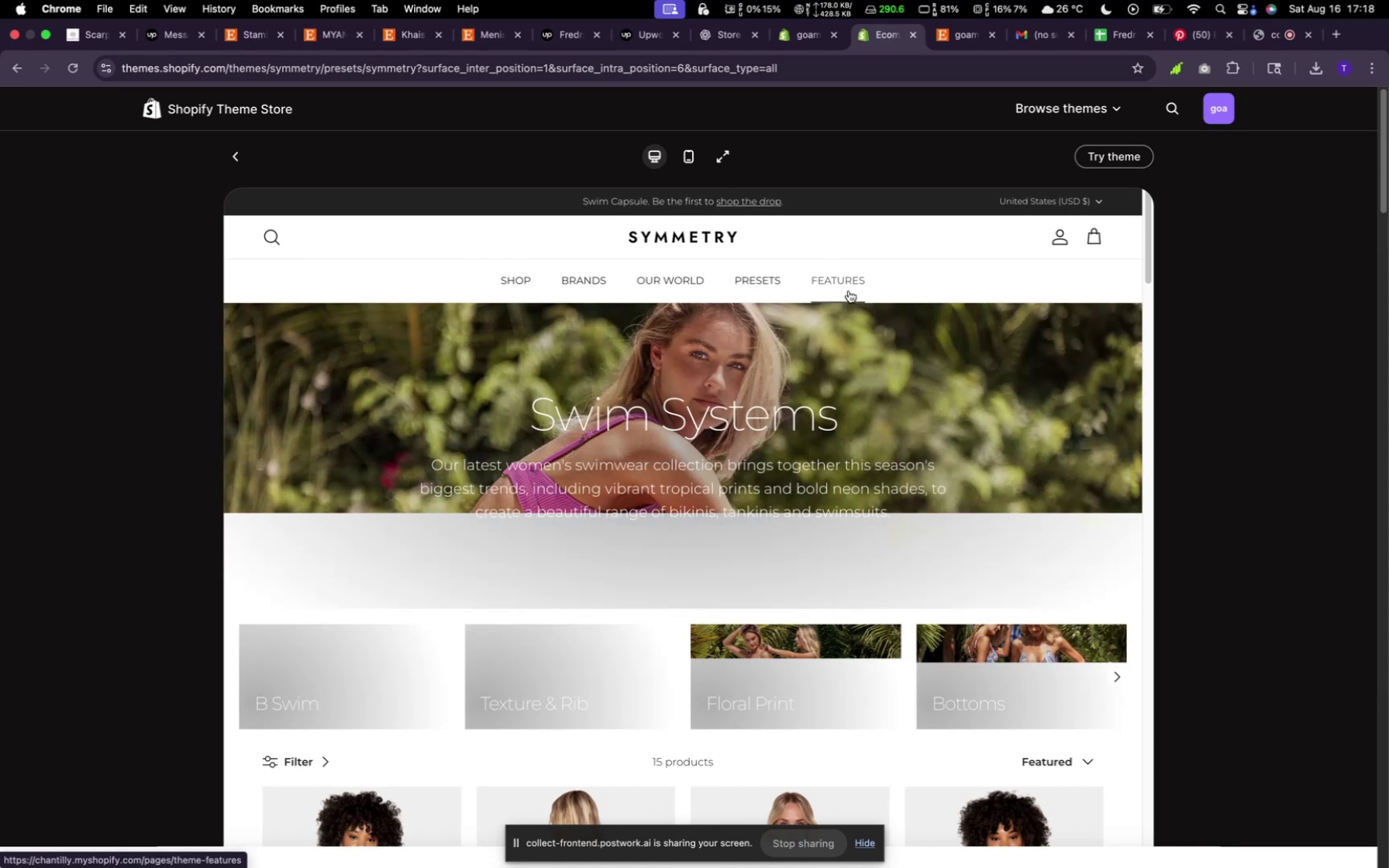 
wait(8.79)
 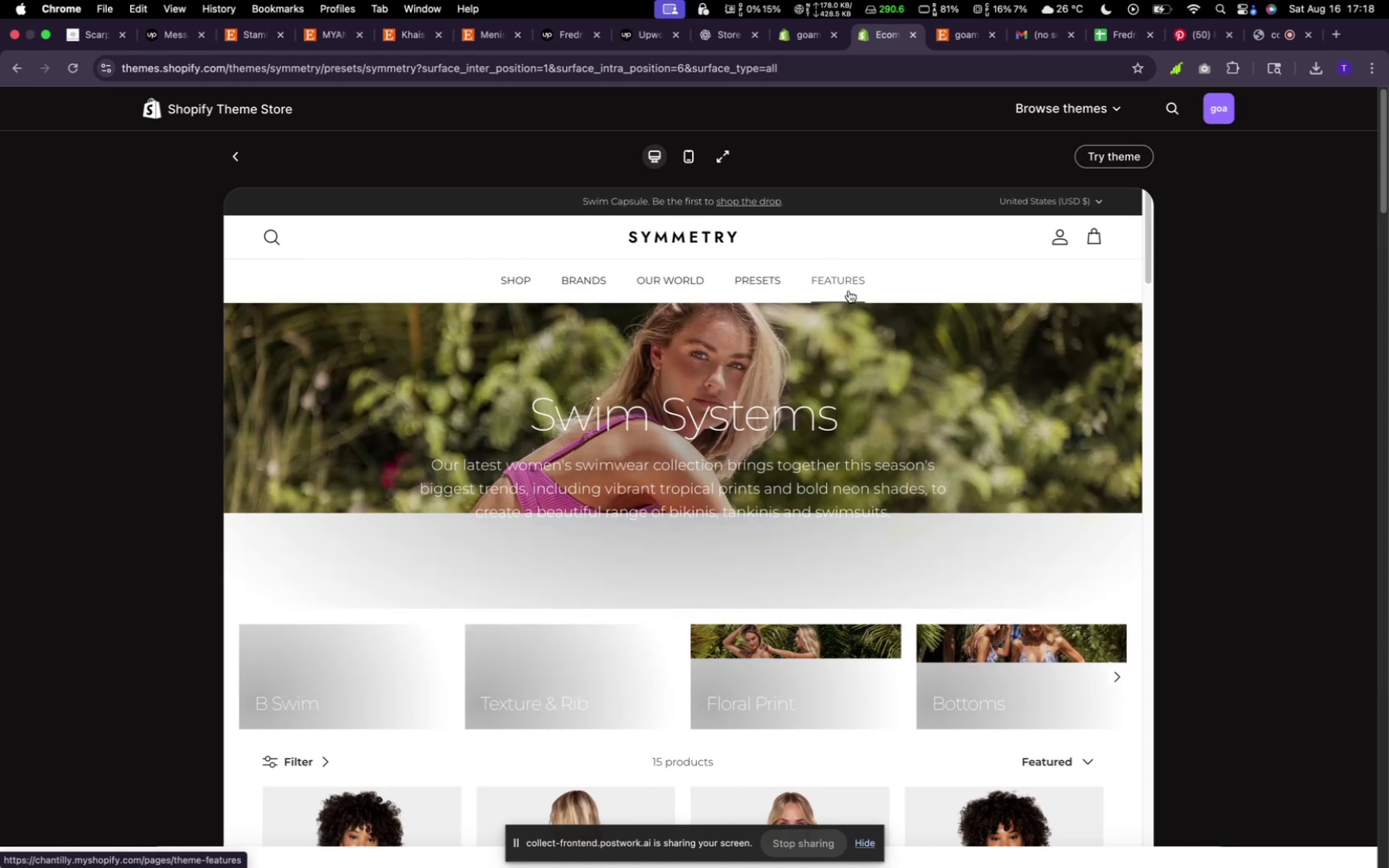 
scroll: coordinate [736, 492], scroll_direction: down, amount: 6.0
 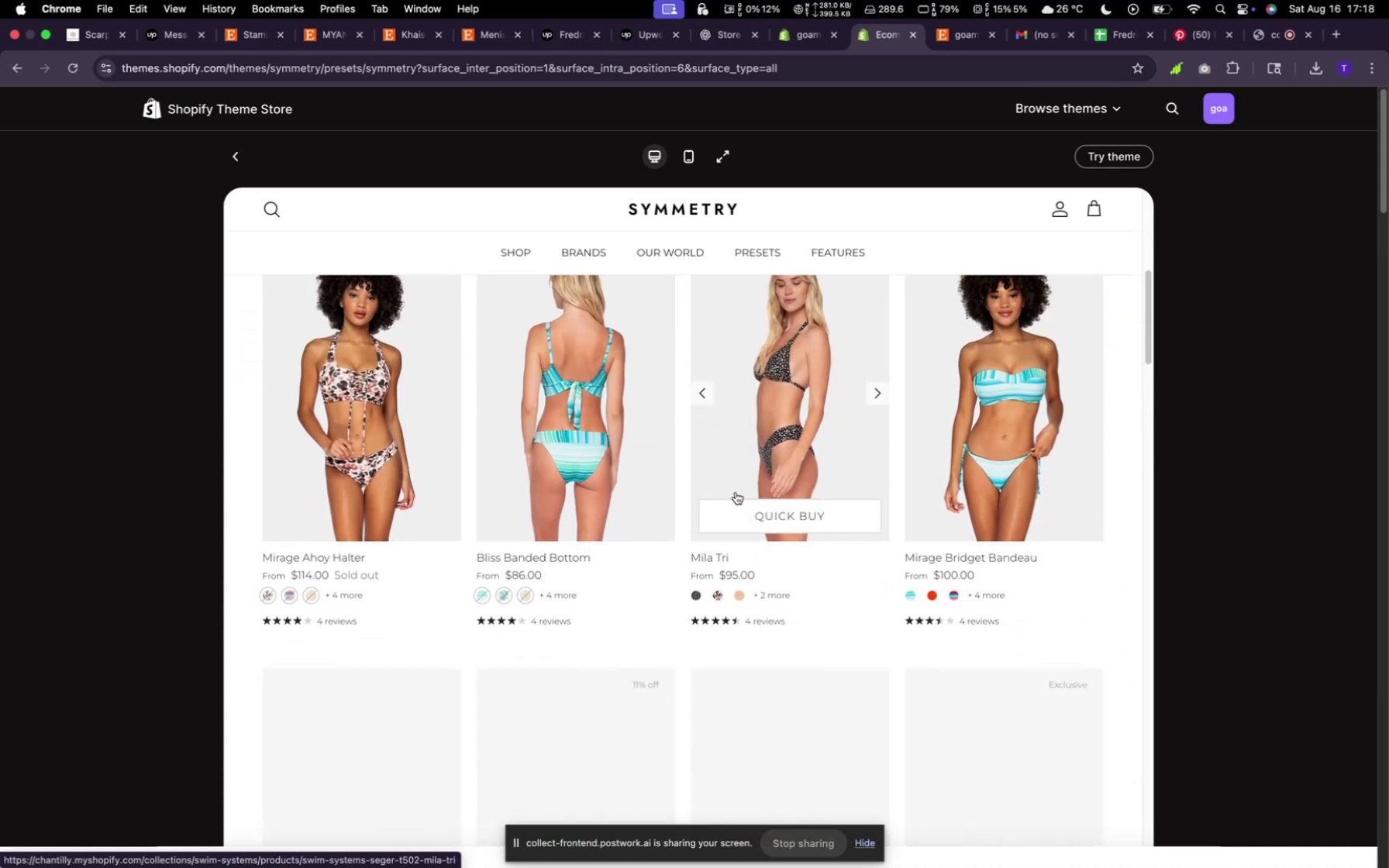 
scroll: coordinate [742, 476], scroll_direction: up, amount: 41.0
 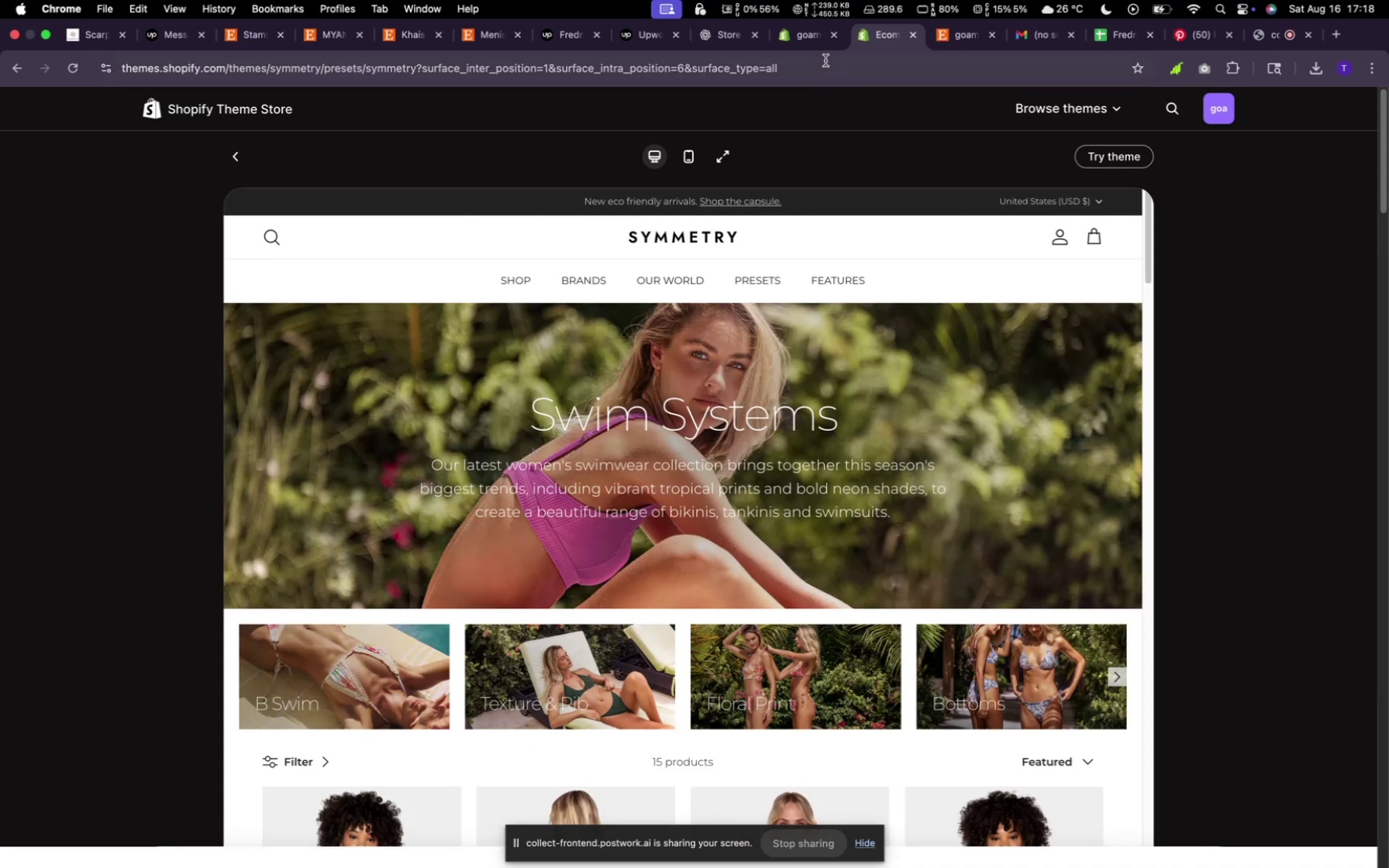 
left_click([808, 40])
 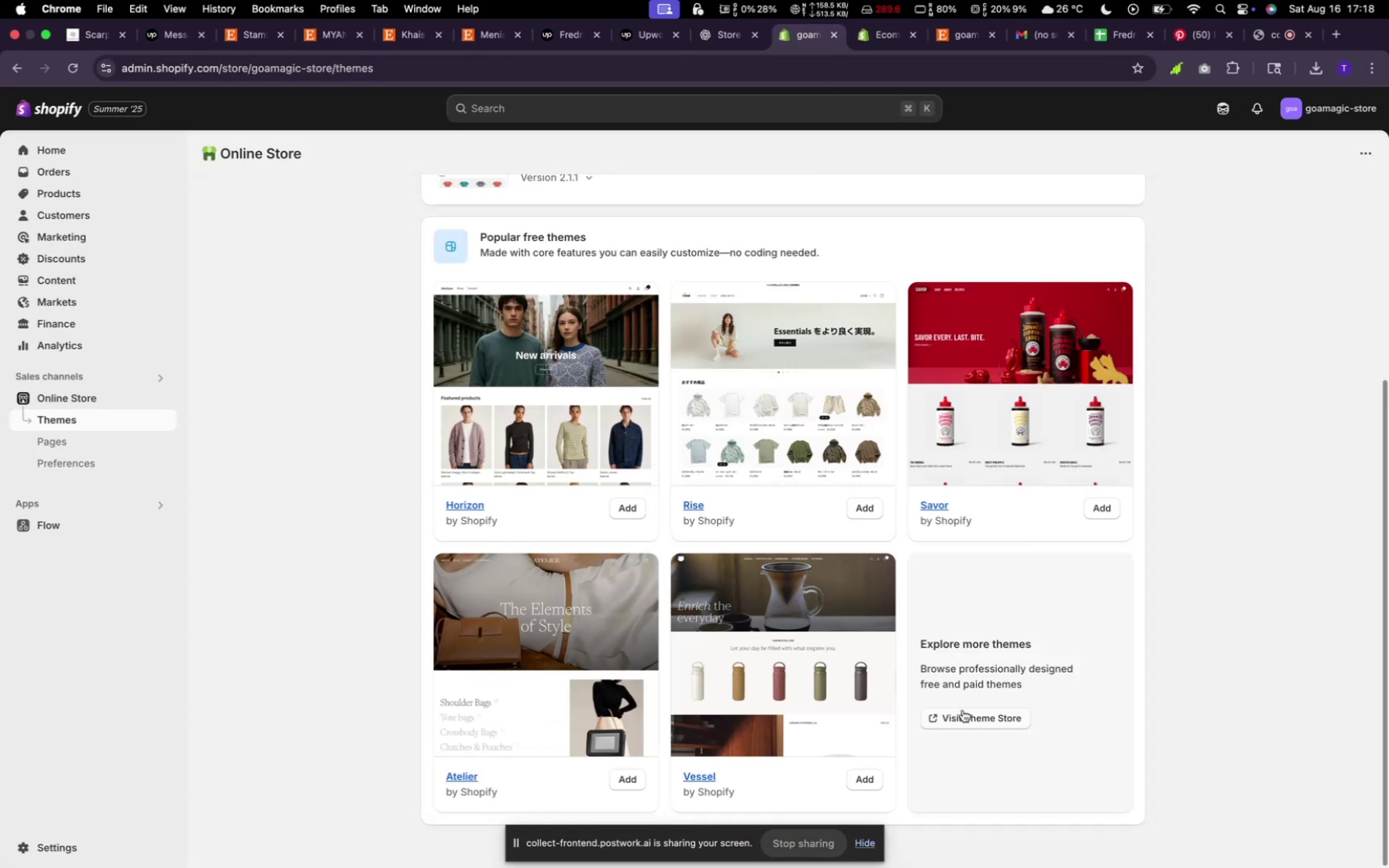 
left_click([964, 715])
 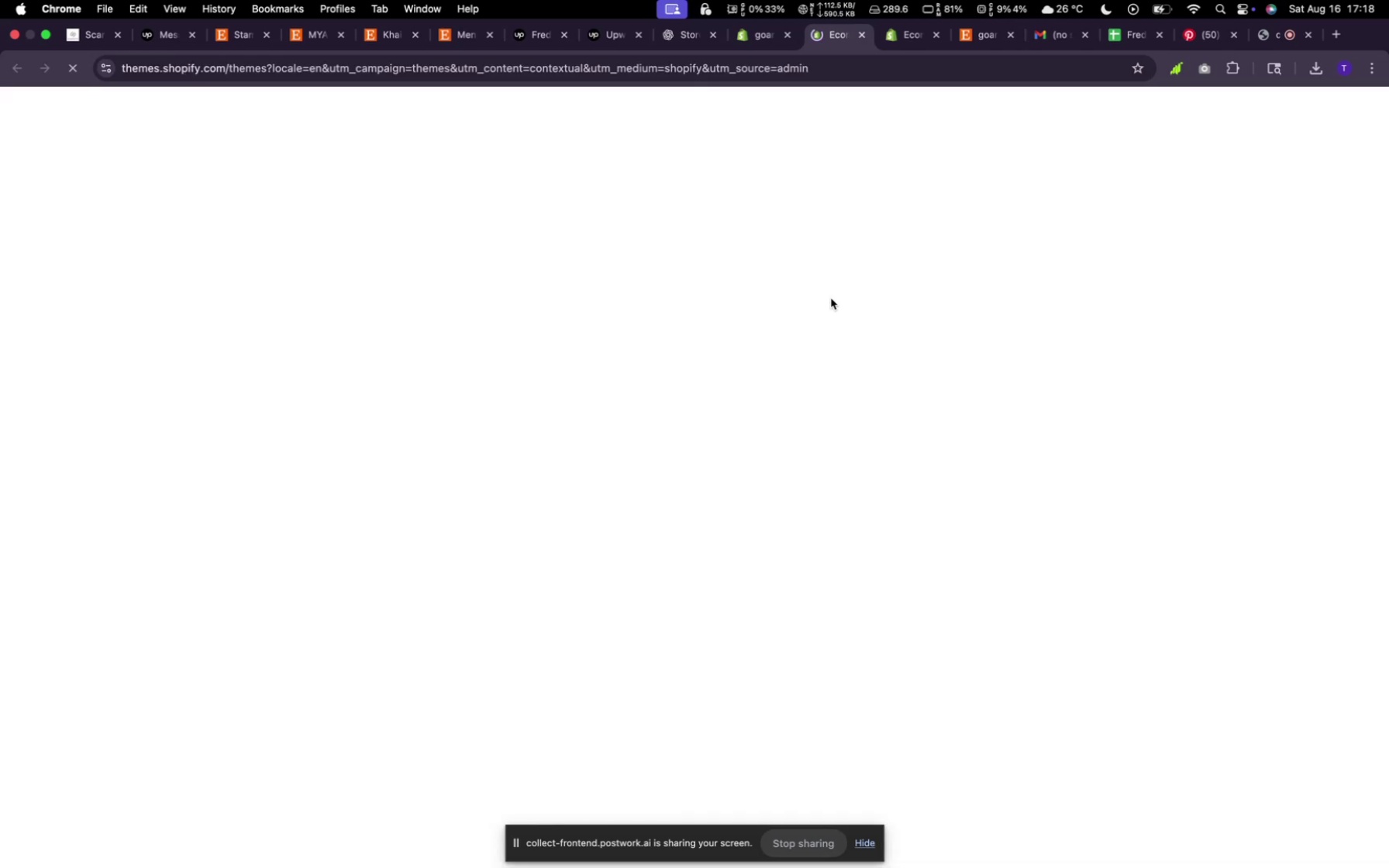 
wait(16.38)
 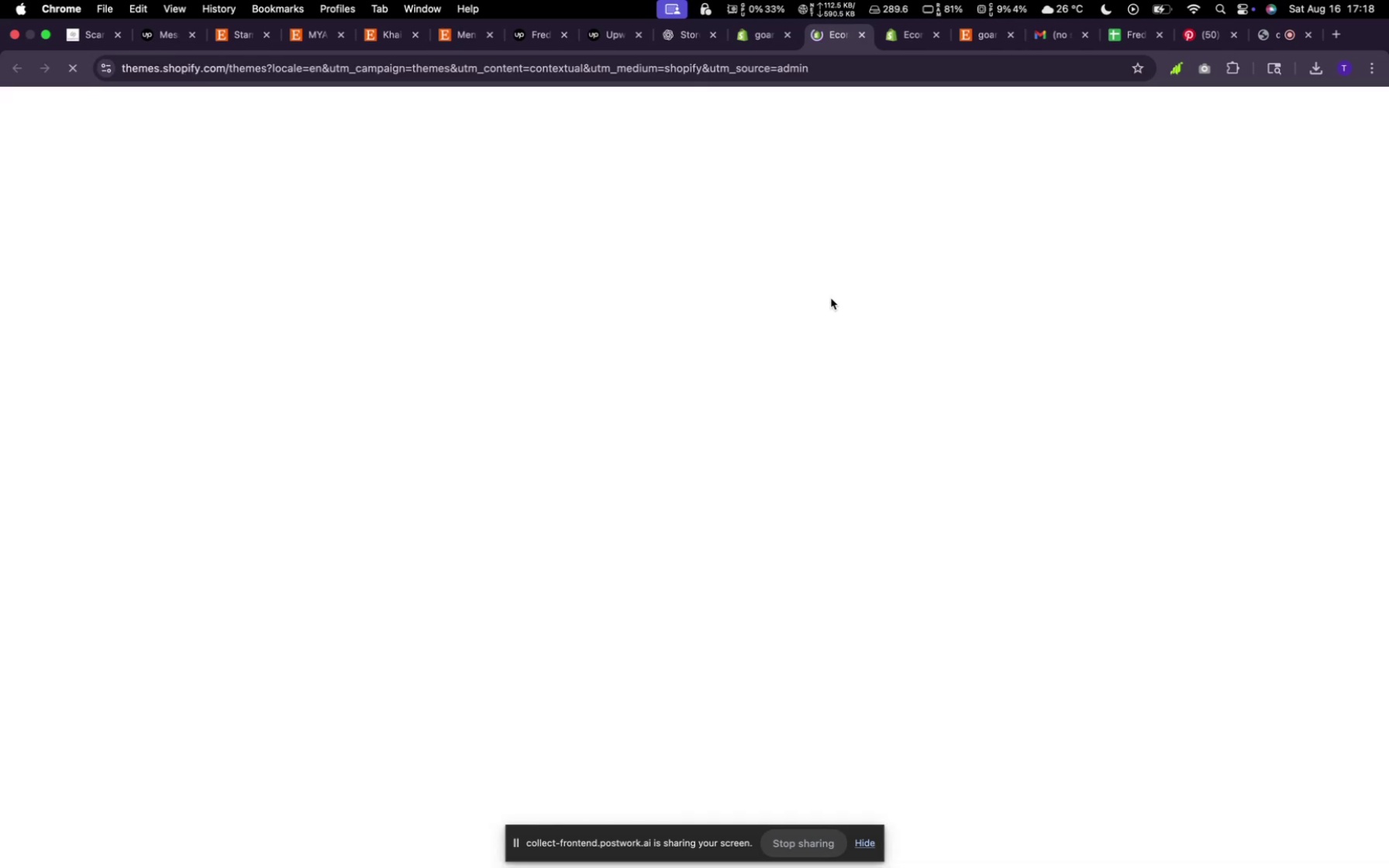 
scroll: coordinate [740, 441], scroll_direction: down, amount: 60.0
 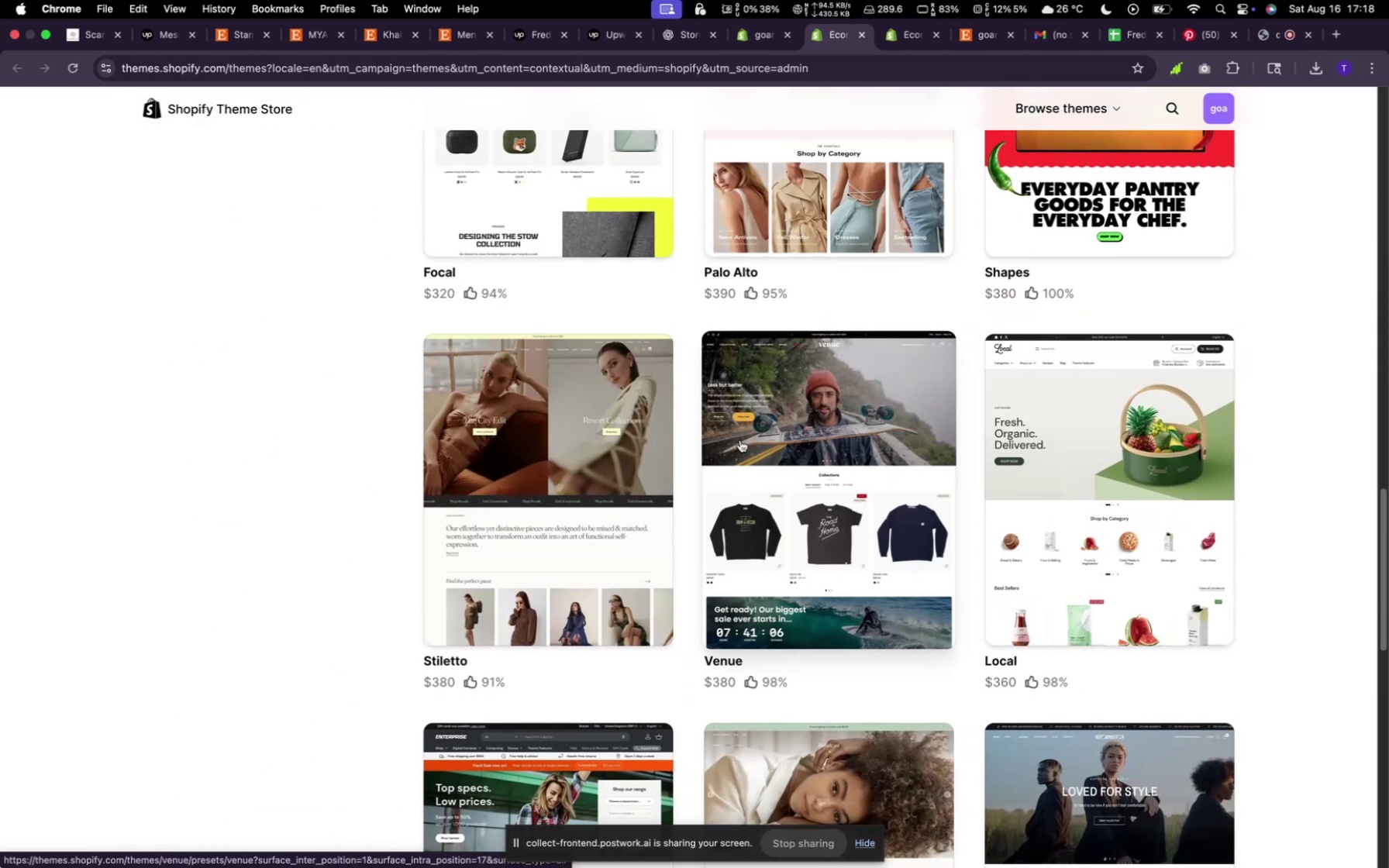 
scroll: coordinate [745, 445], scroll_direction: up, amount: 75.0
 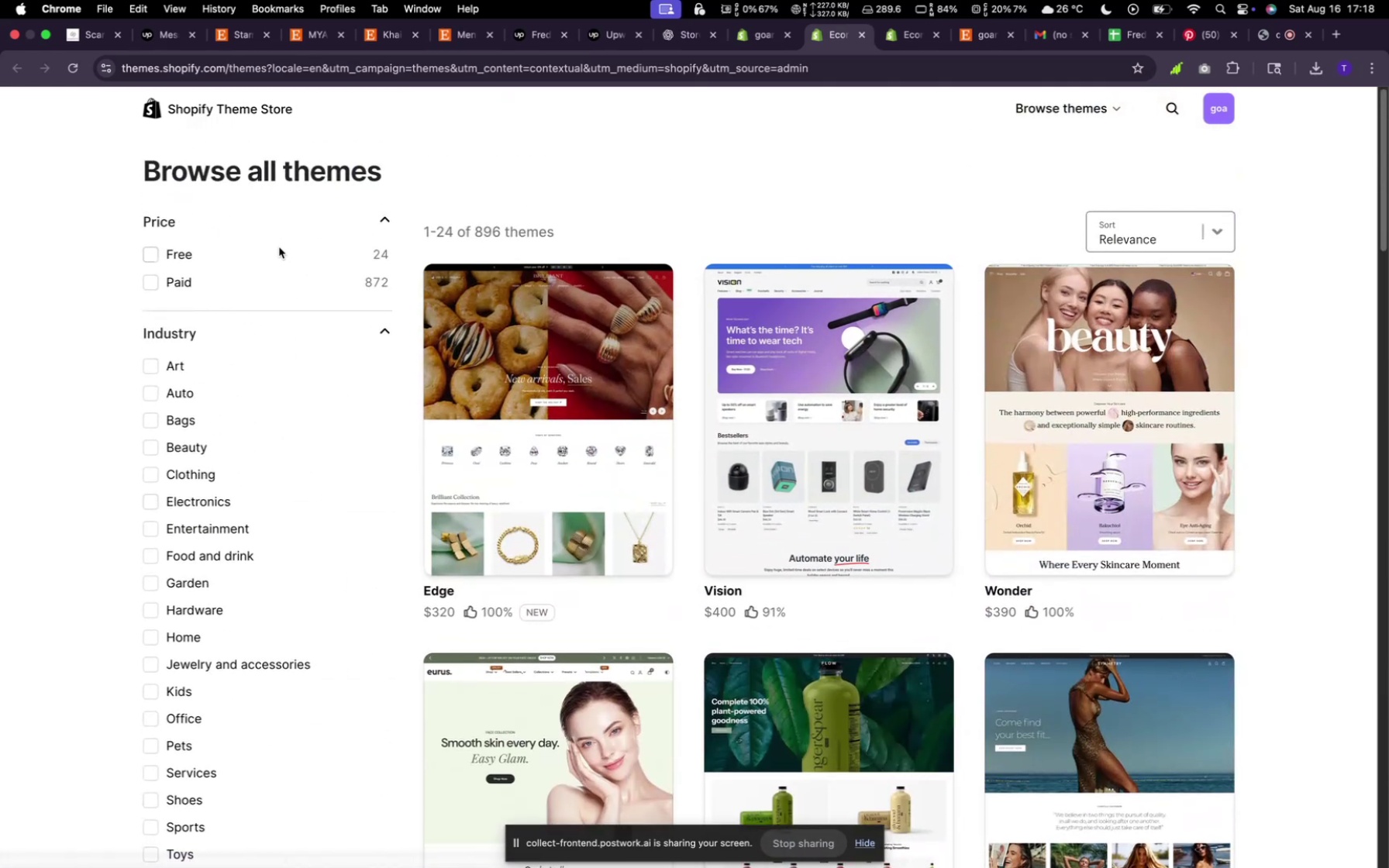 
left_click([279, 247])
 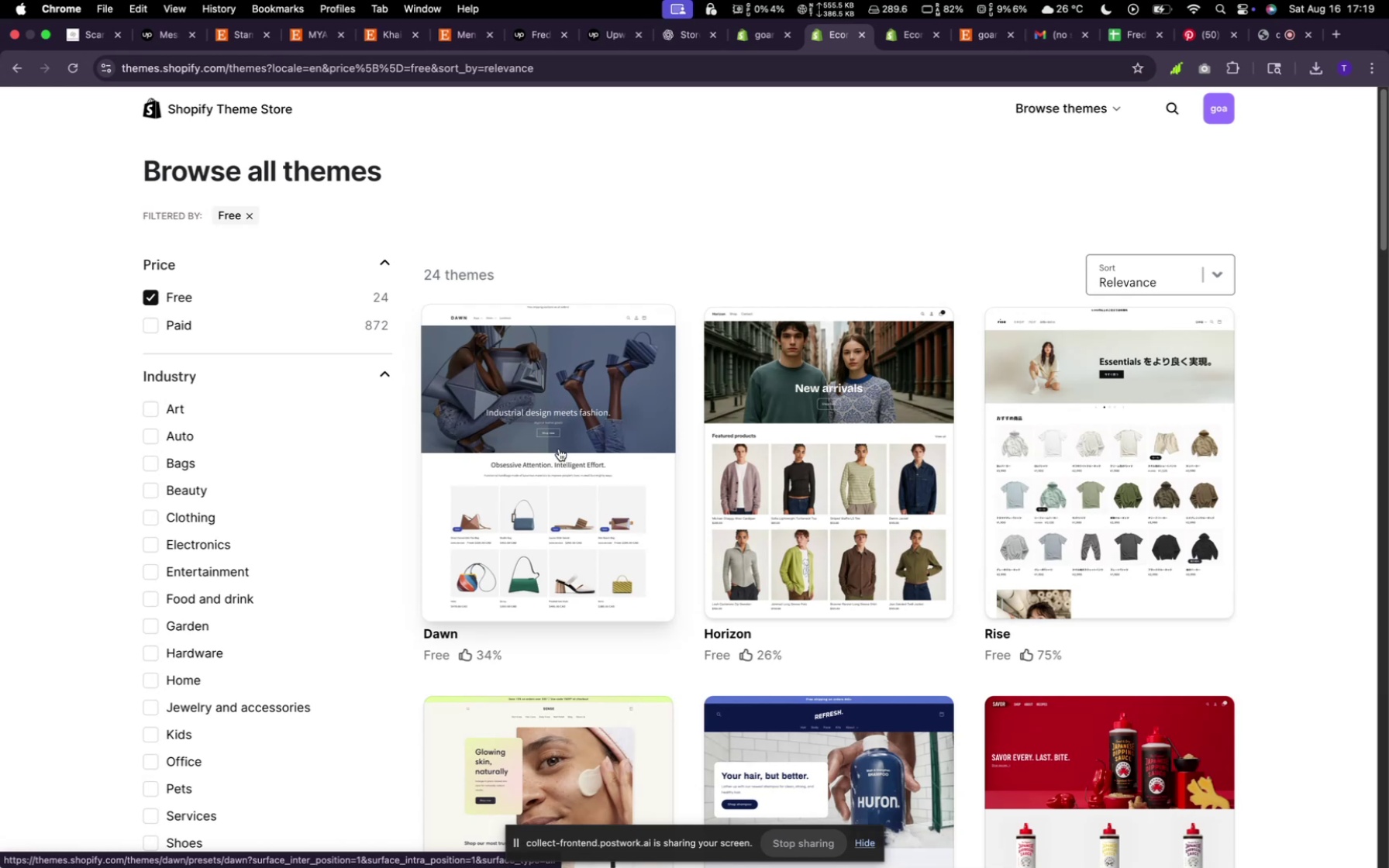 
wait(15.93)
 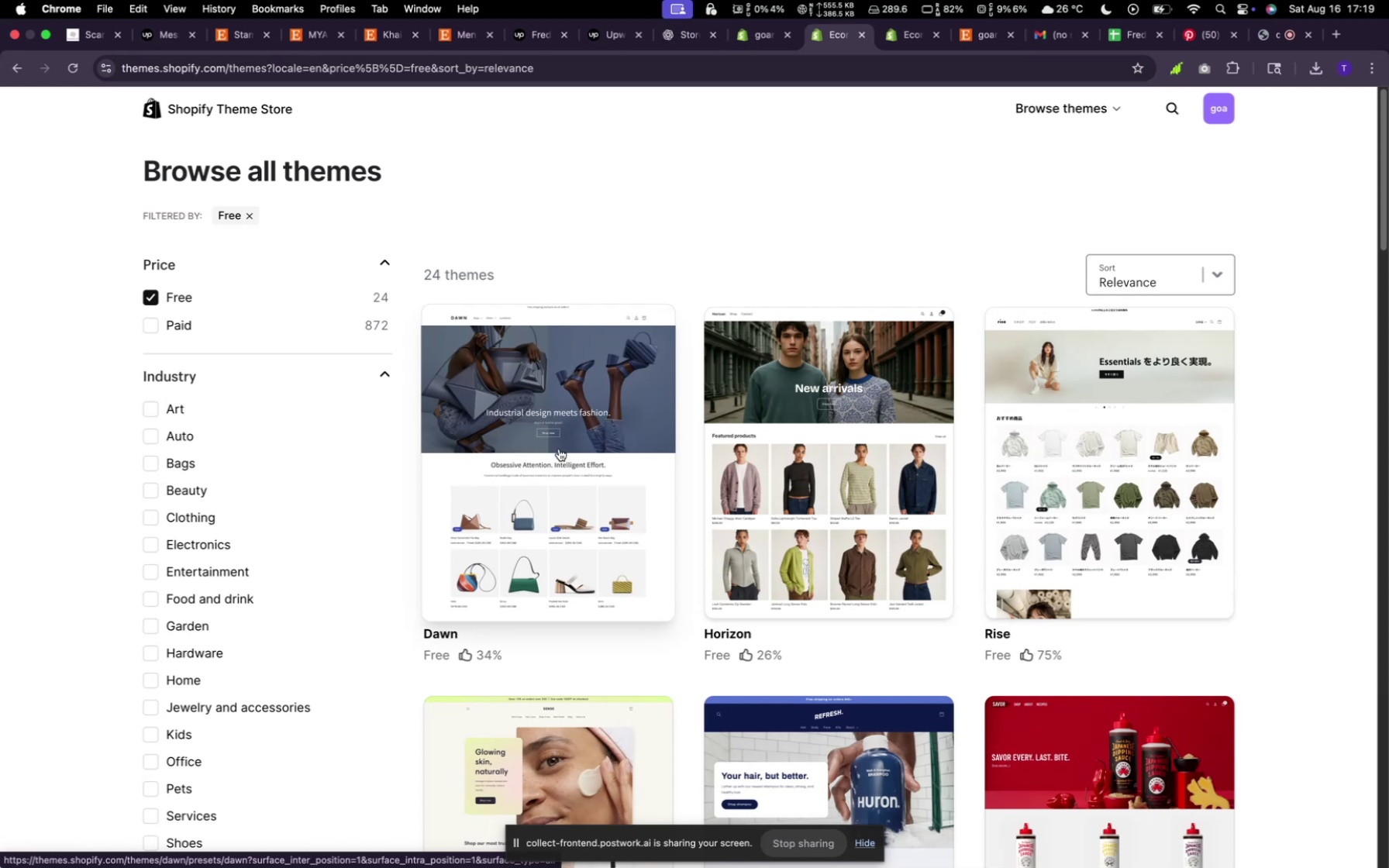 
scroll: coordinate [811, 630], scroll_direction: down, amount: 82.0
 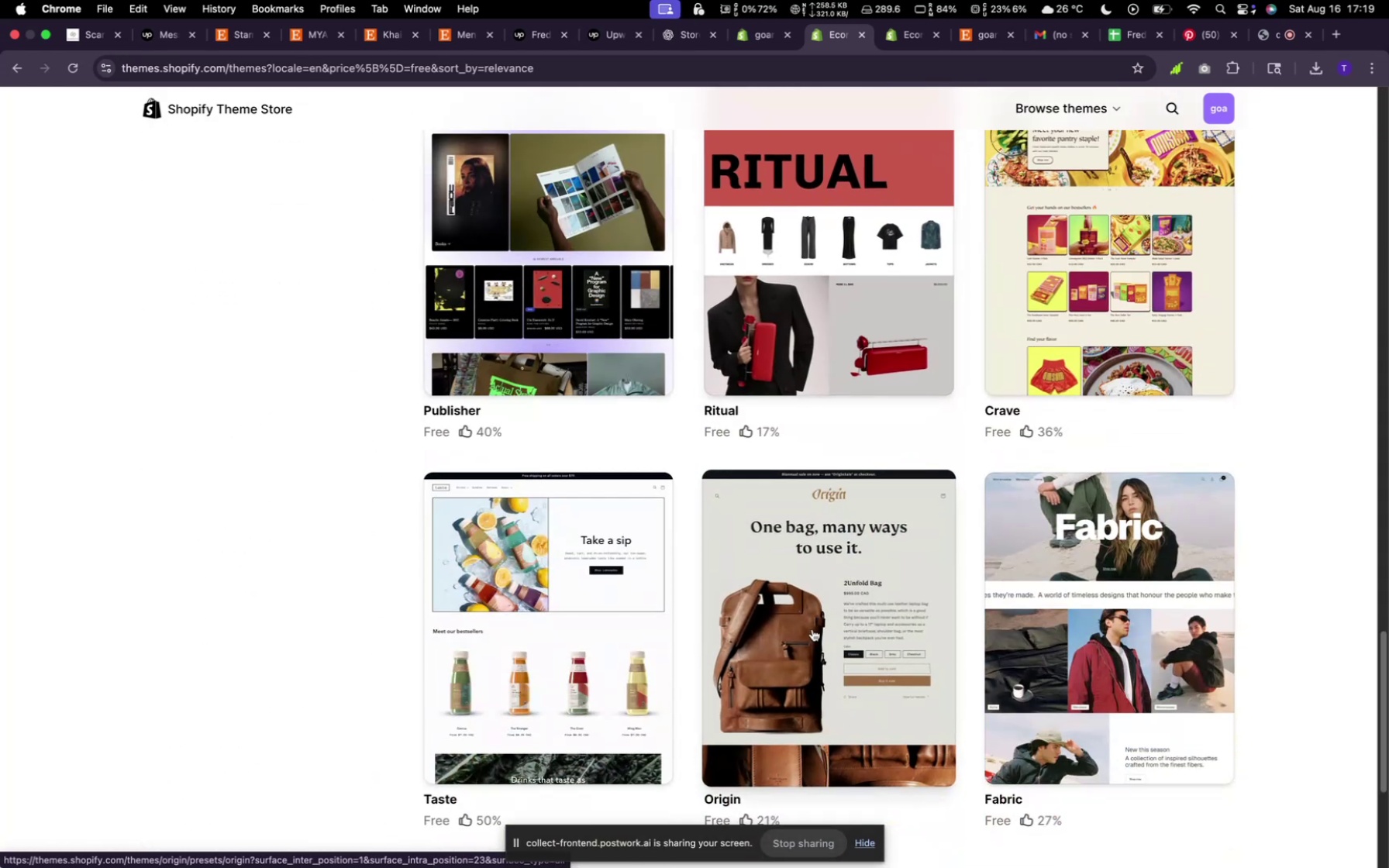 
scroll: coordinate [813, 627], scroll_direction: down, amount: 11.0
 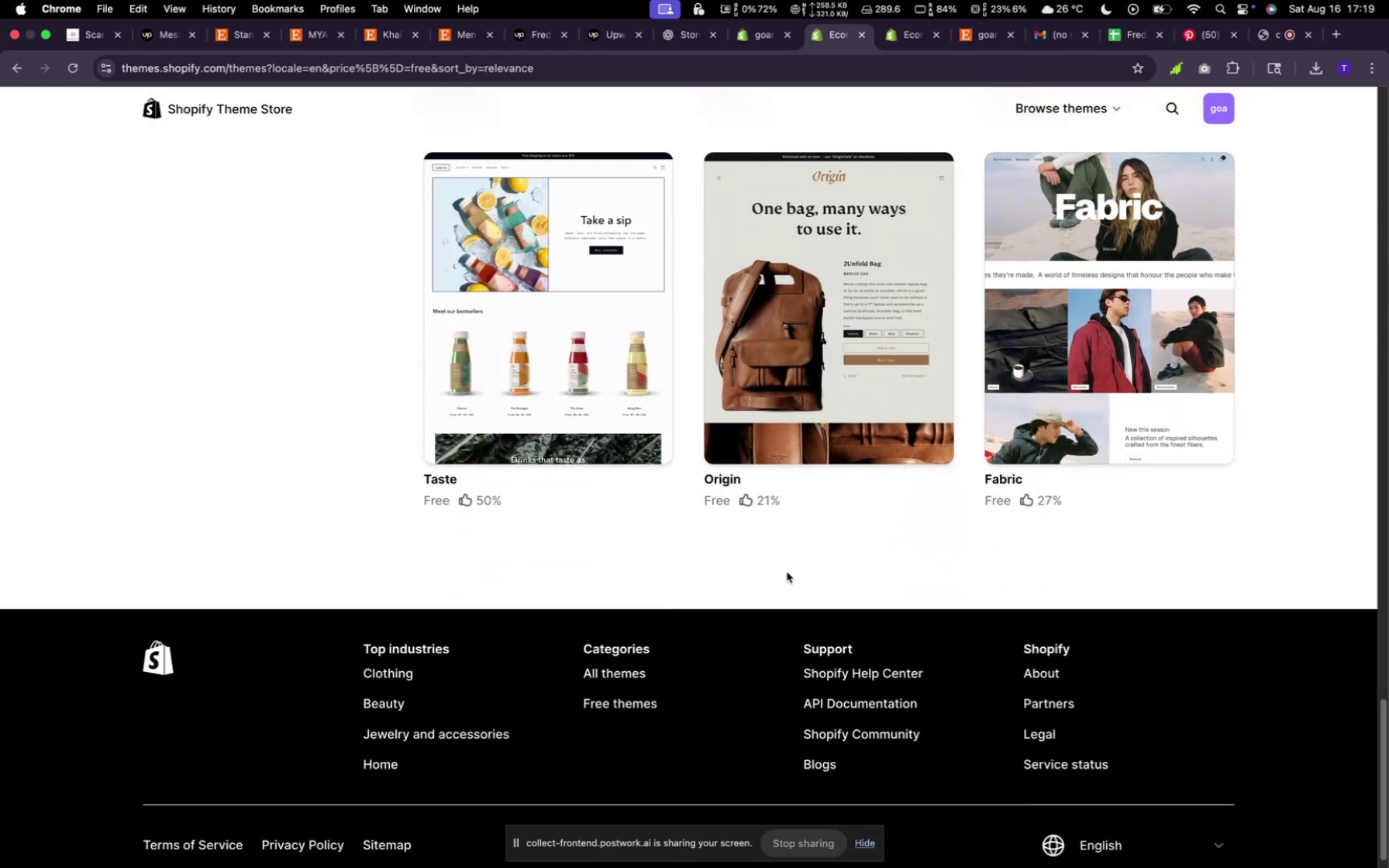 
scroll: coordinate [233, 529], scroll_direction: up, amount: 88.0
 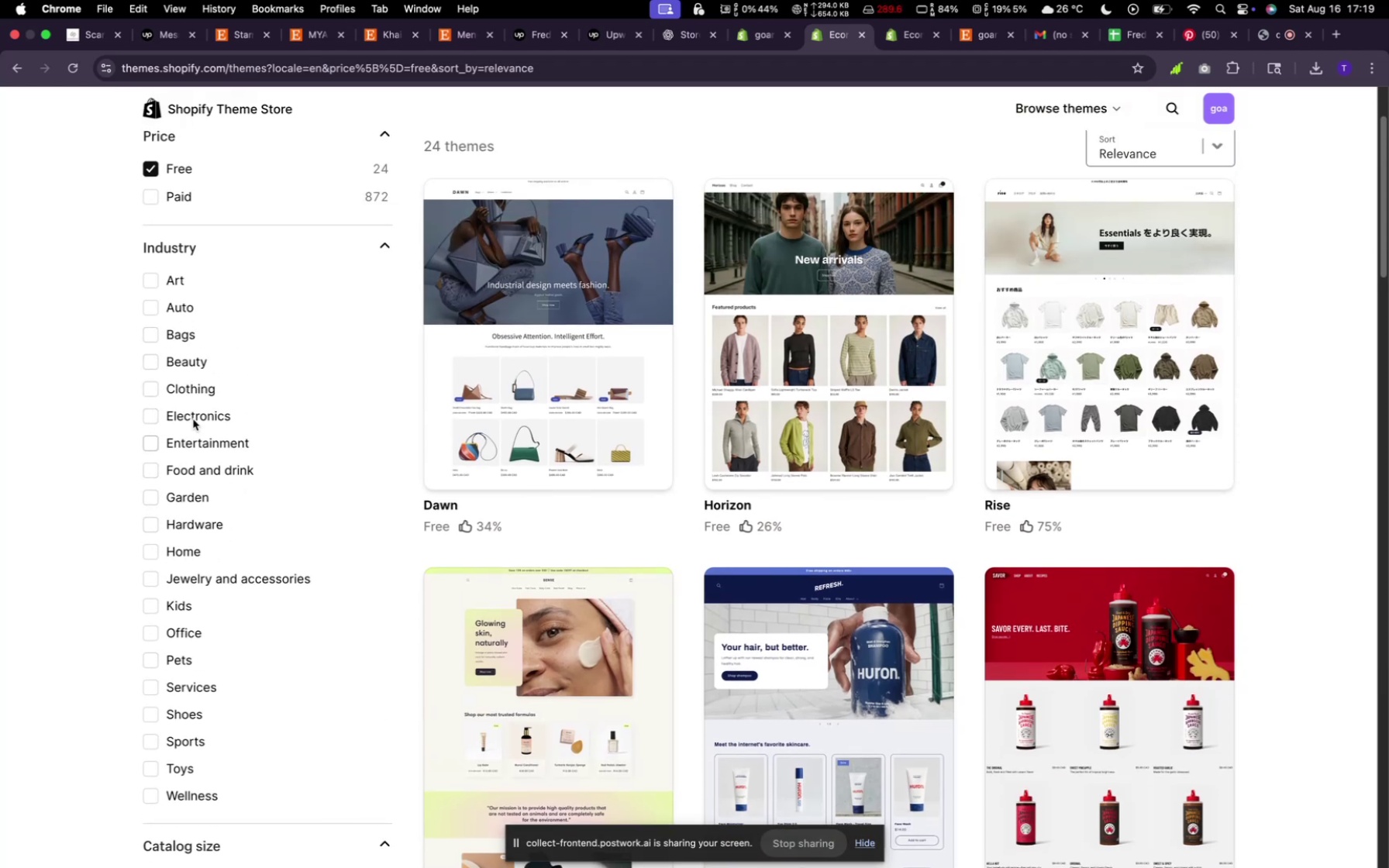 
left_click([143, 390])
 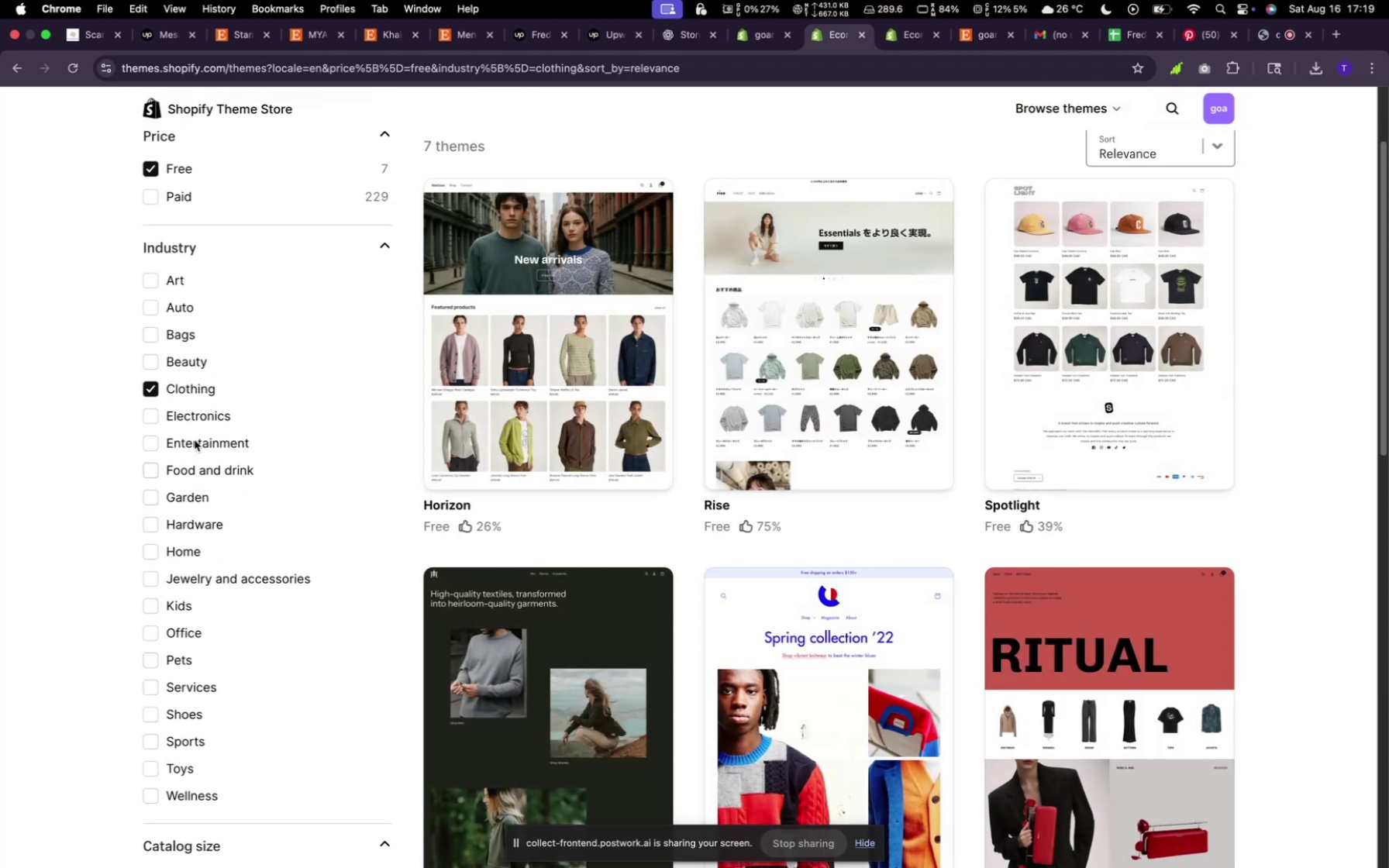 
wait(5.28)
 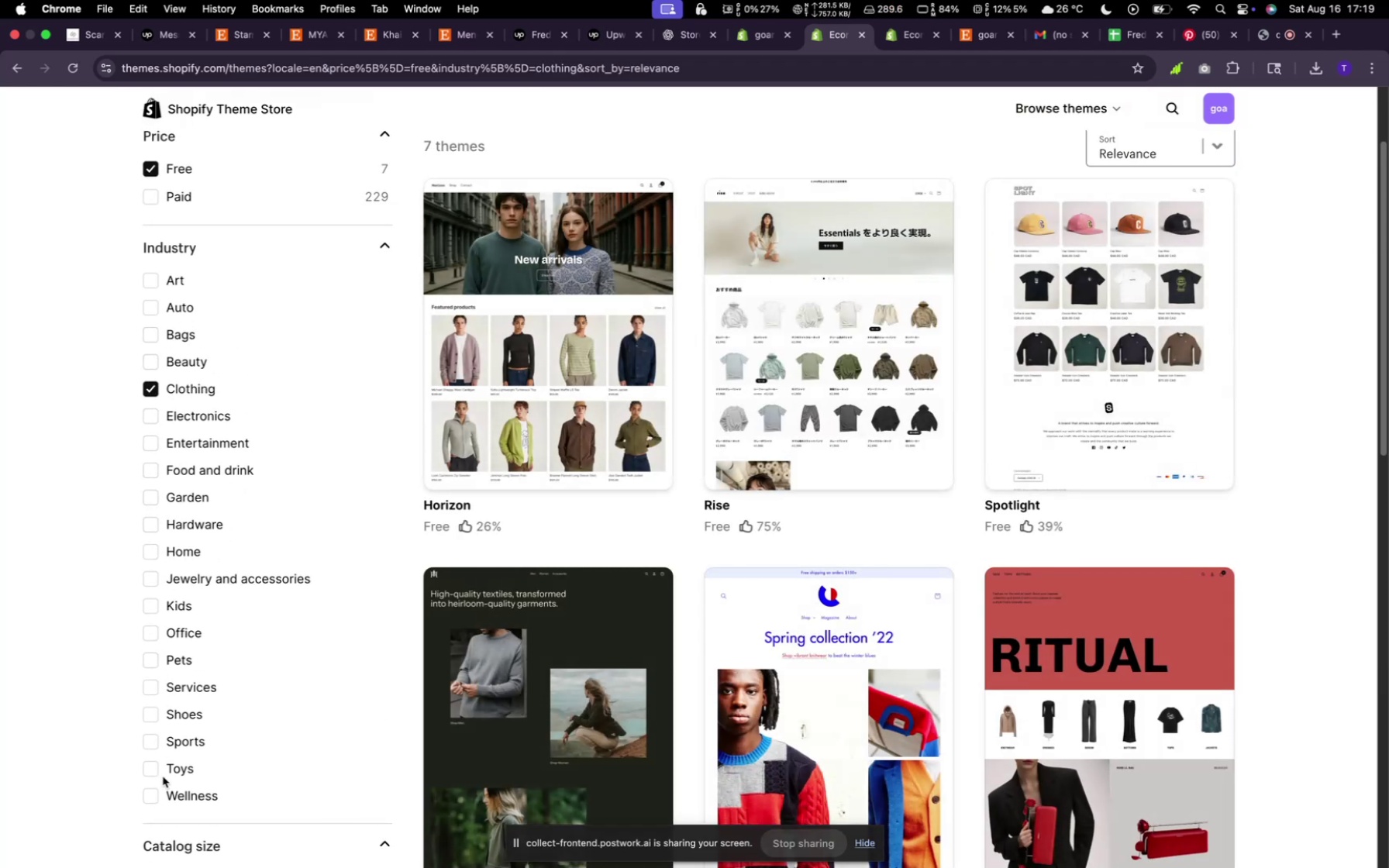 
scroll: coordinate [1048, 500], scroll_direction: down, amount: 10.0
 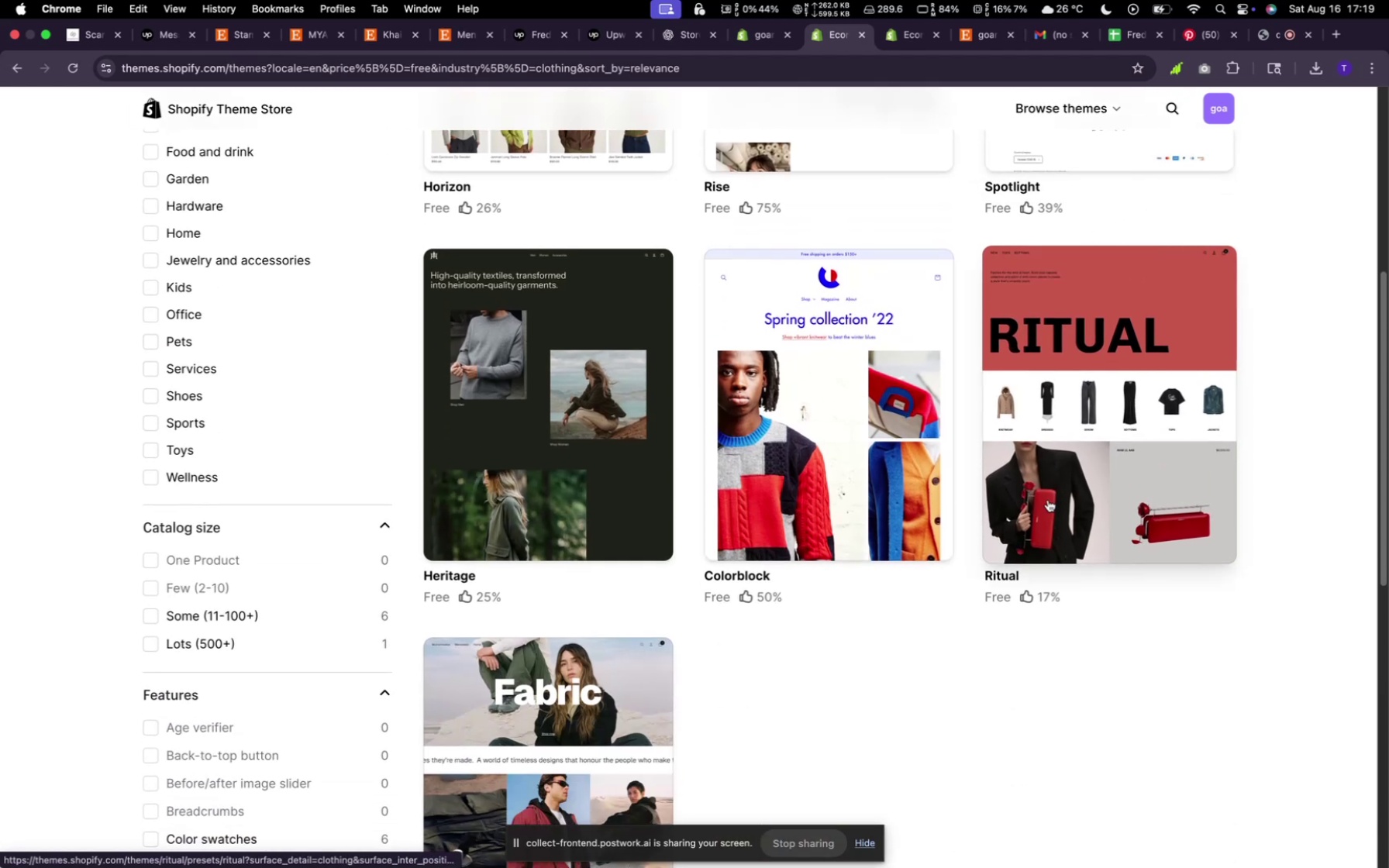 
scroll: coordinate [1049, 501], scroll_direction: up, amount: 30.0
 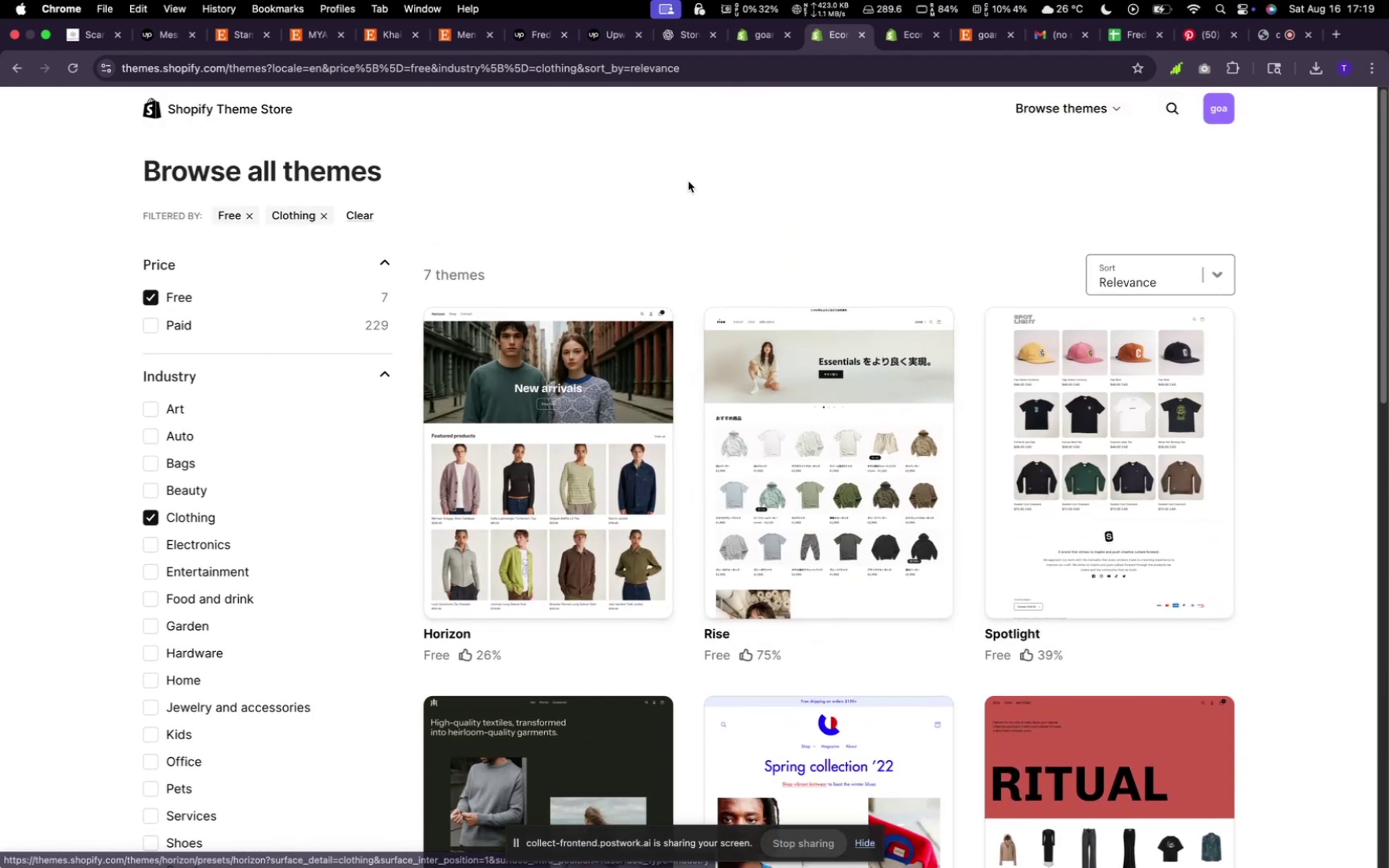 
wait(6.47)
 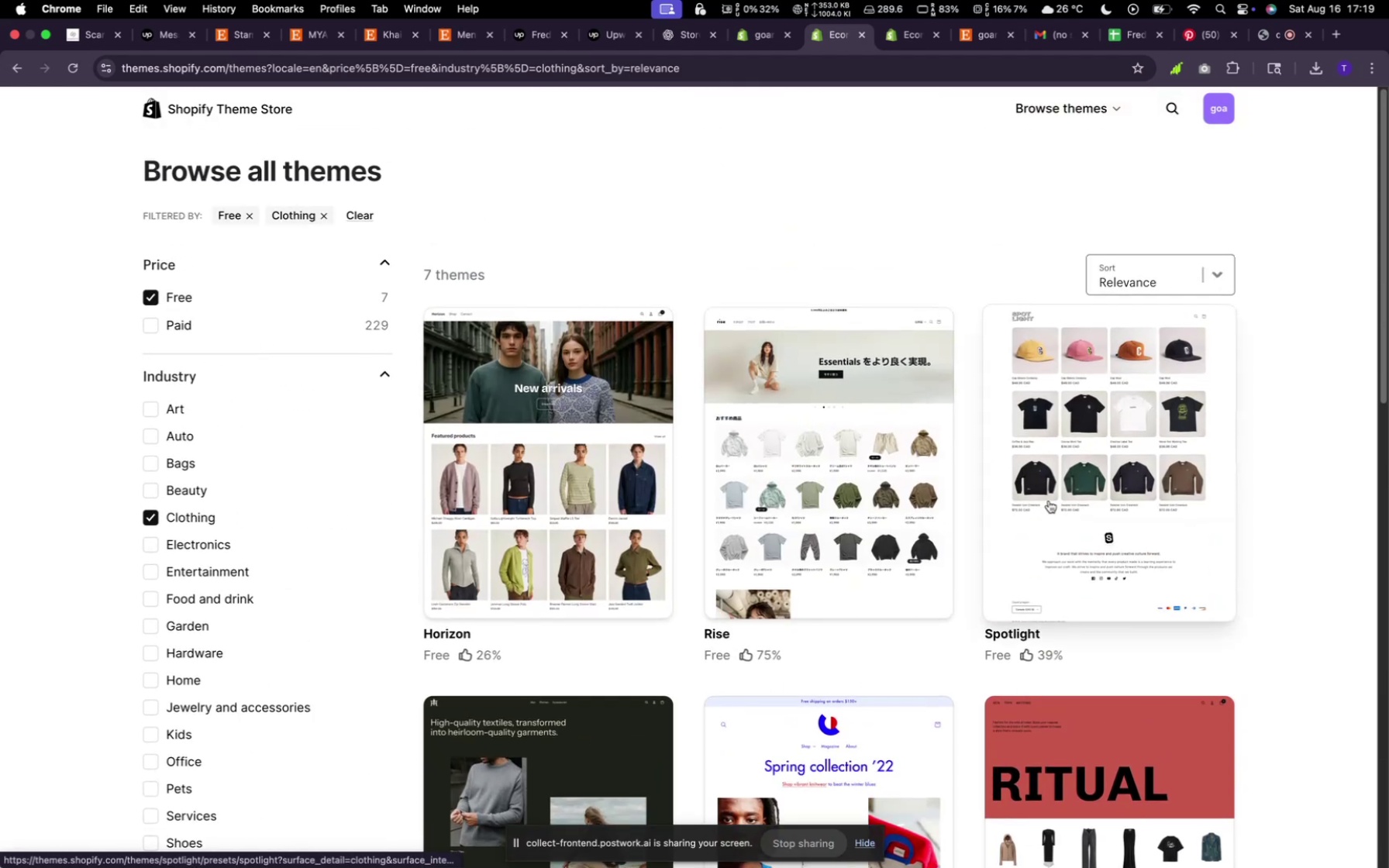 
left_click([750, 34])
 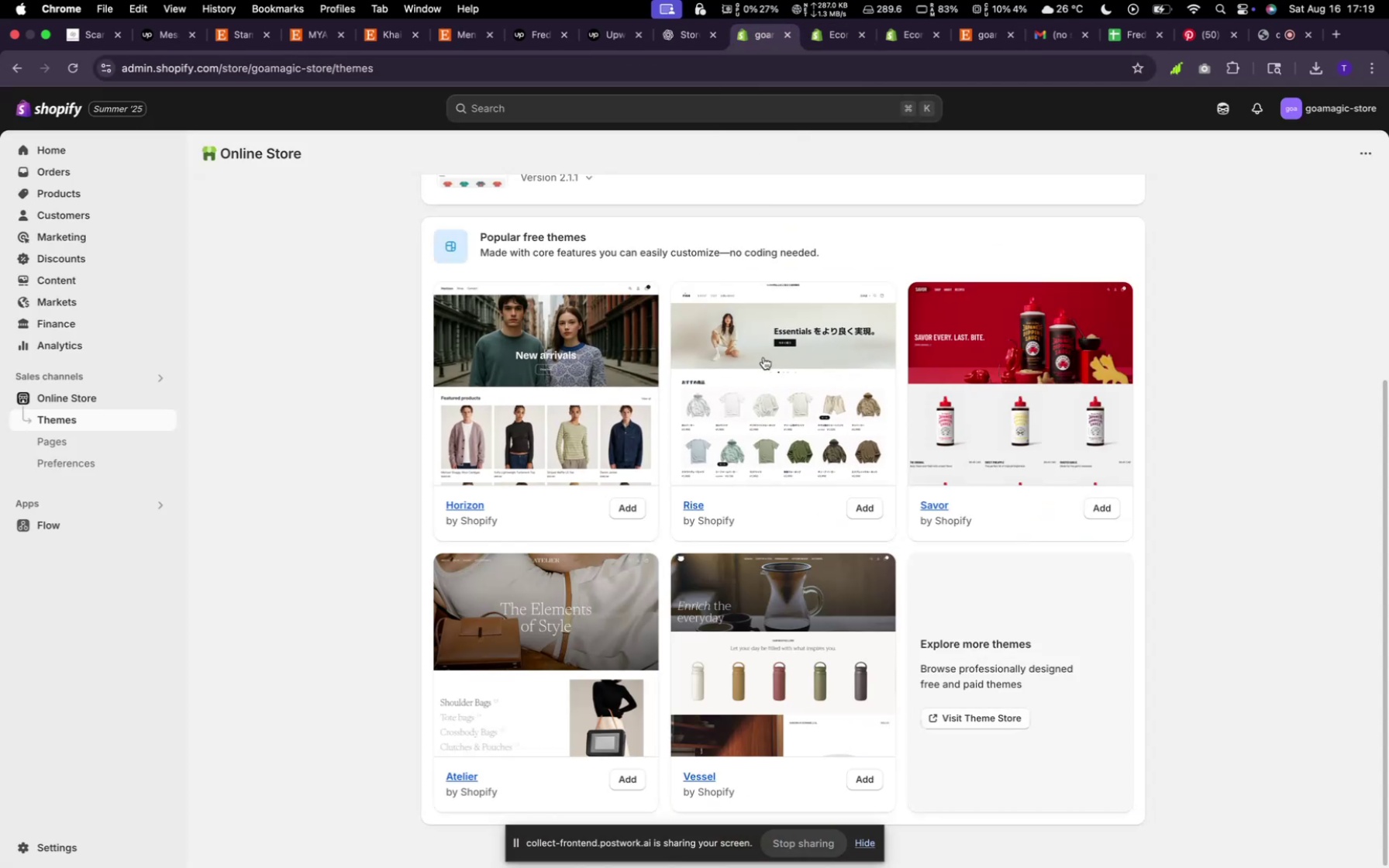 
scroll: coordinate [608, 470], scroll_direction: up, amount: 13.0
 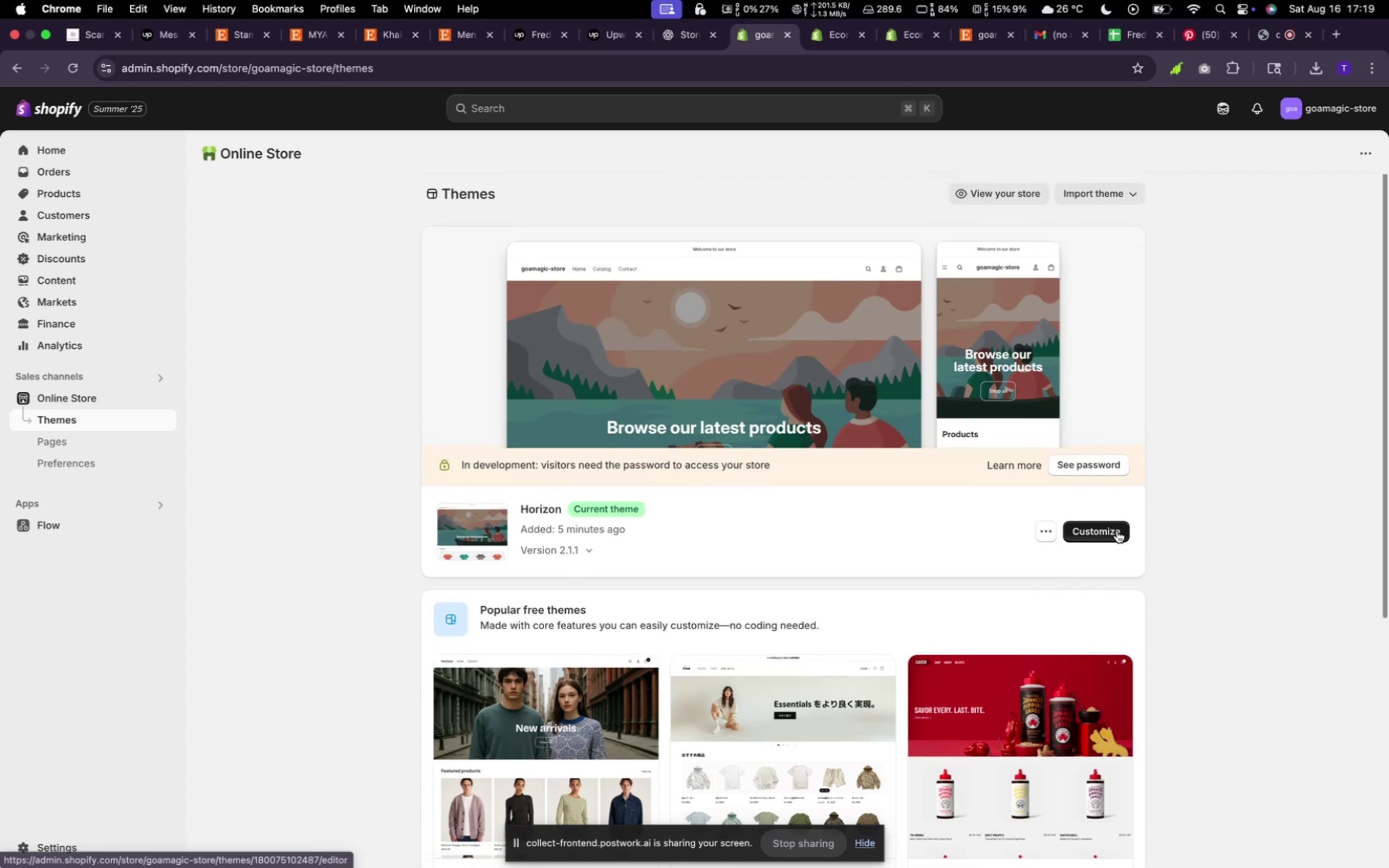 
left_click([1117, 531])
 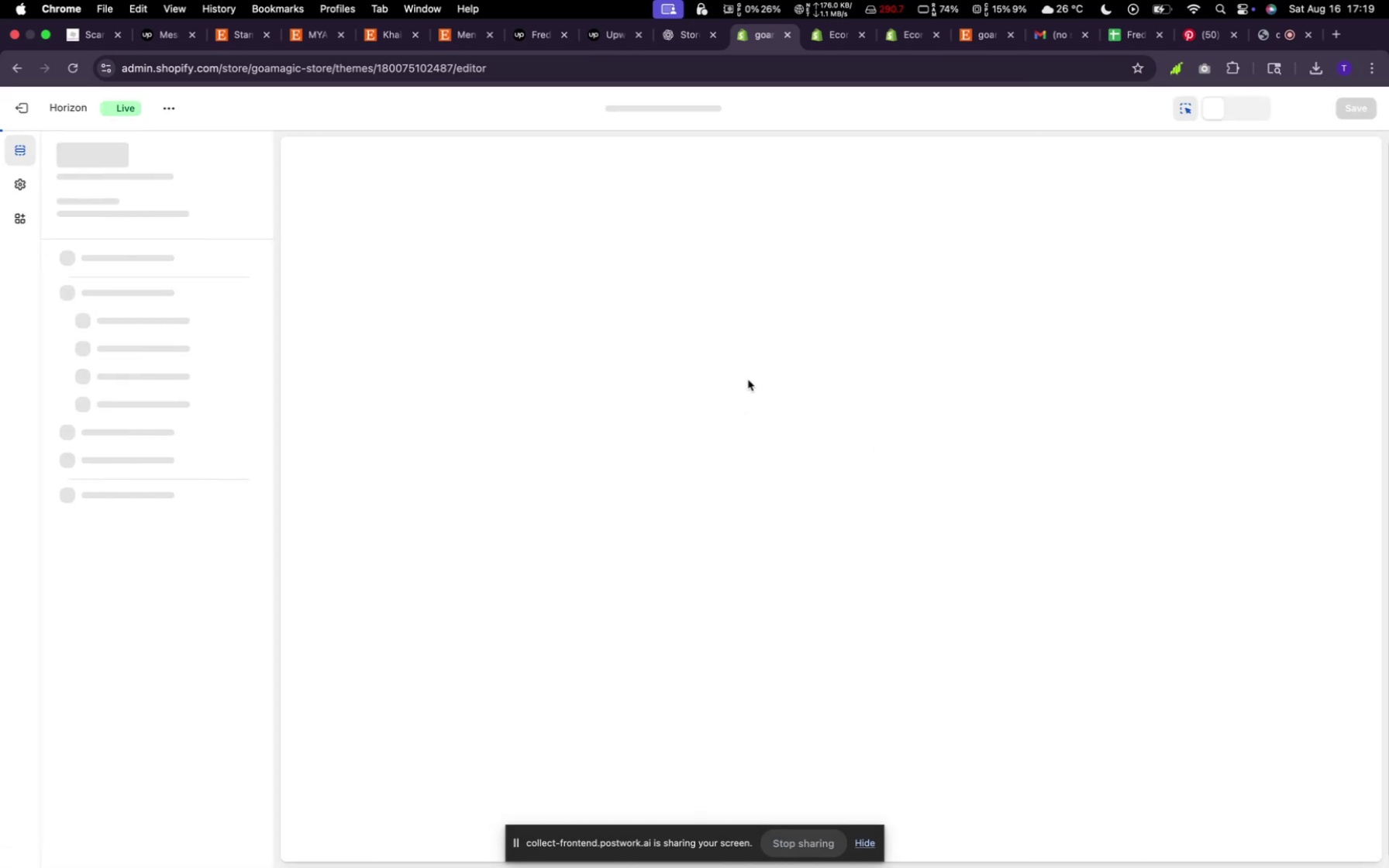 
wait(8.66)
 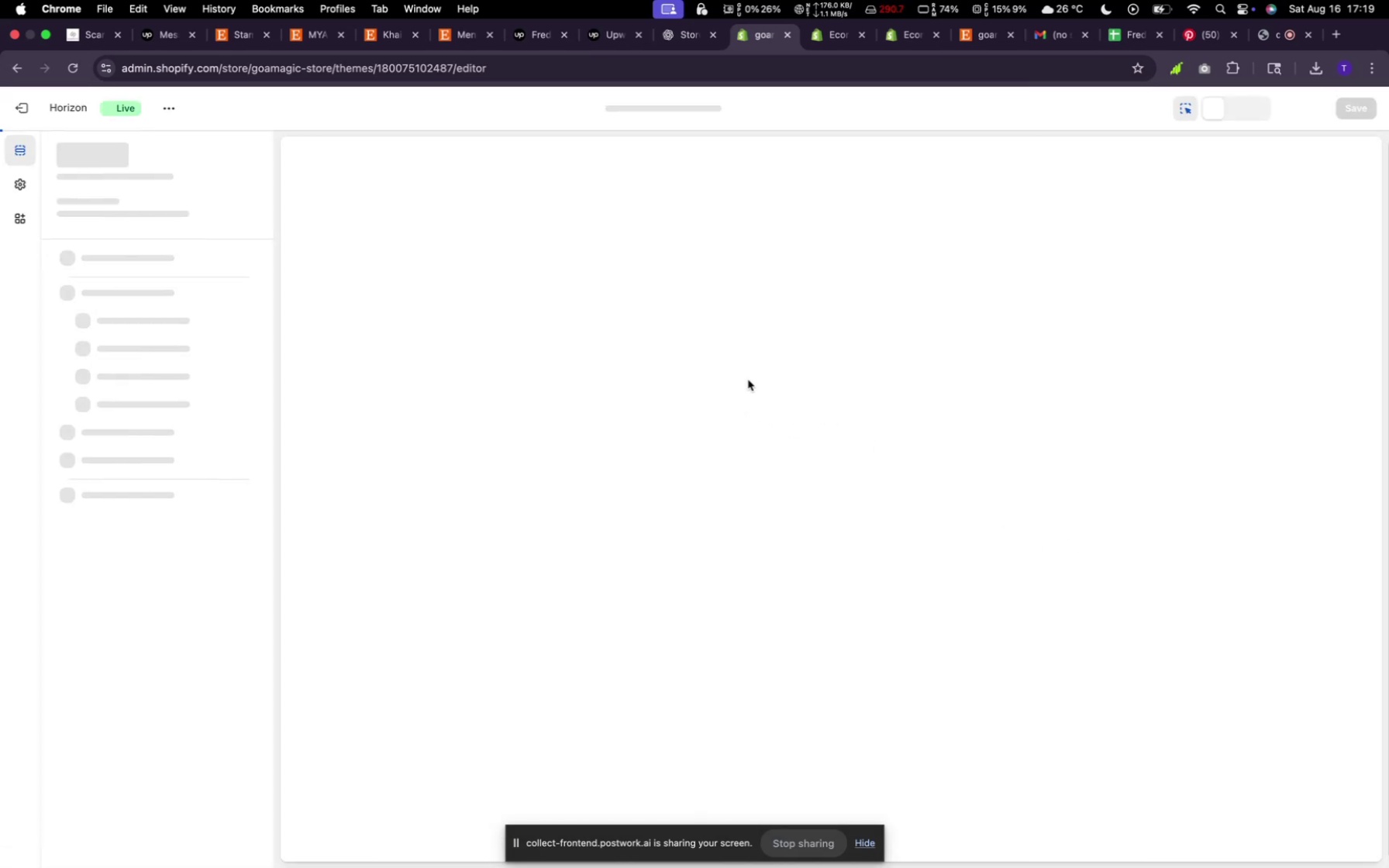 
scroll: coordinate [643, 505], scroll_direction: down, amount: 31.0
 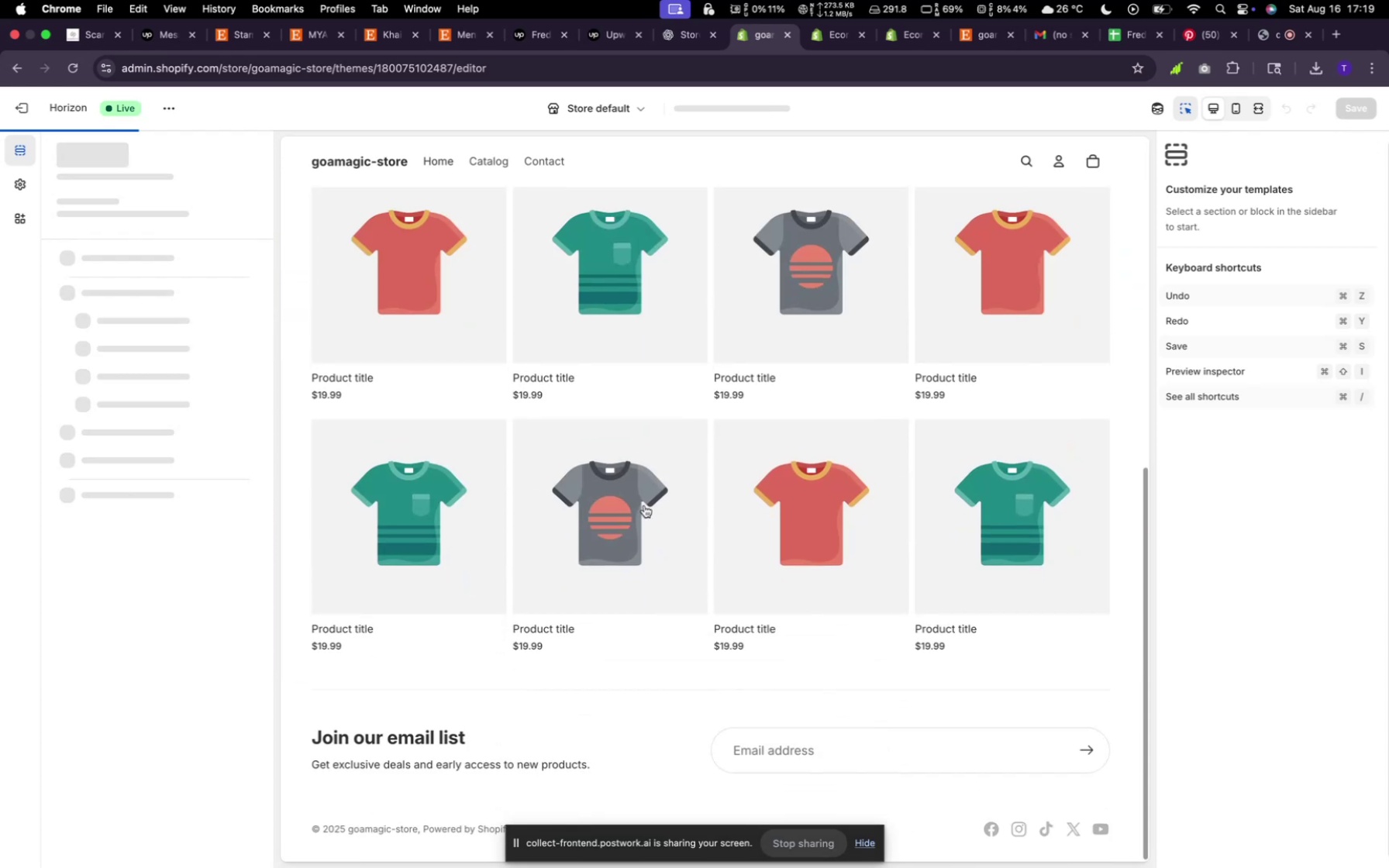 
scroll: coordinate [455, 440], scroll_direction: up, amount: 39.0
 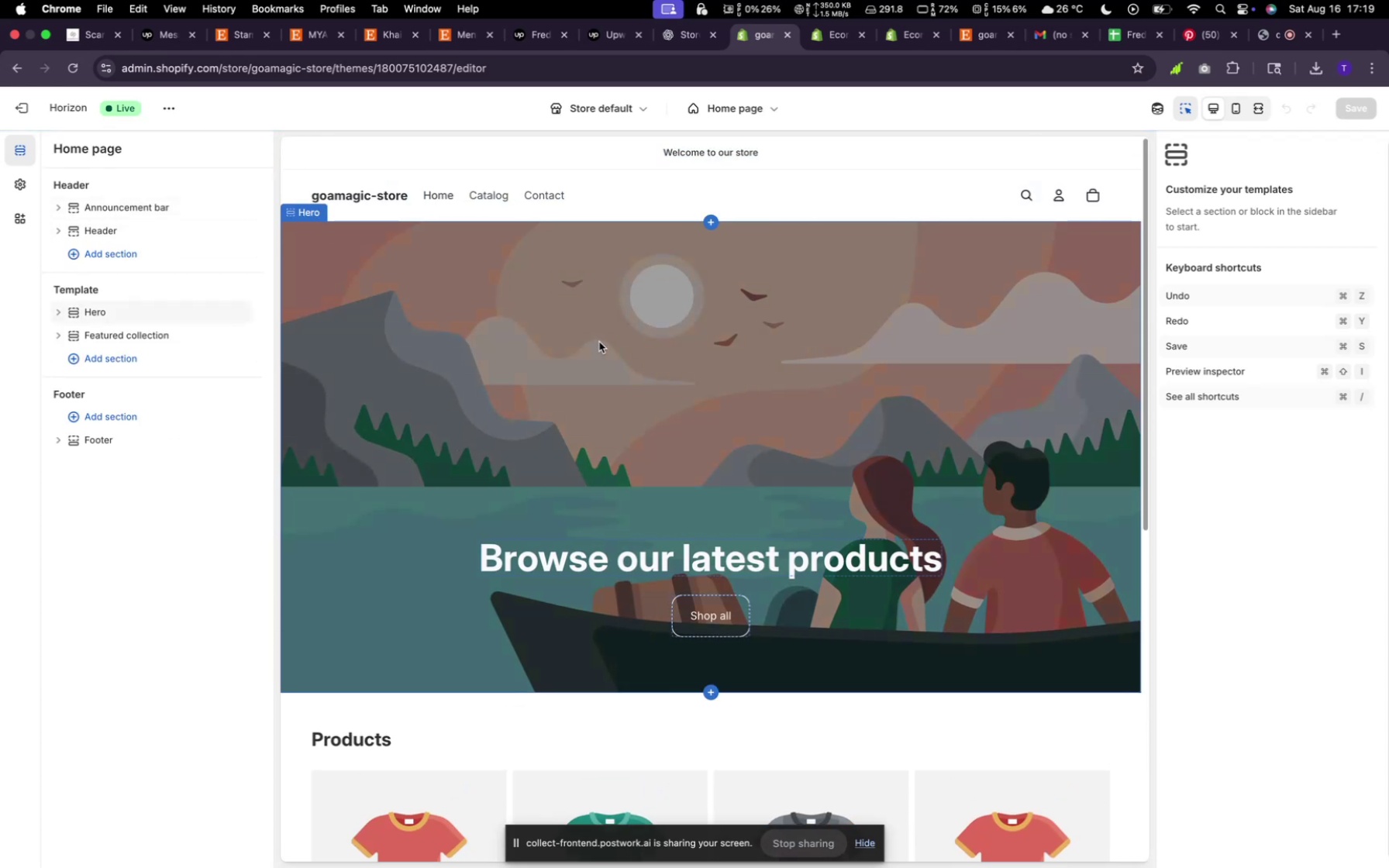 
scroll: coordinate [632, 350], scroll_direction: down, amount: 6.0
 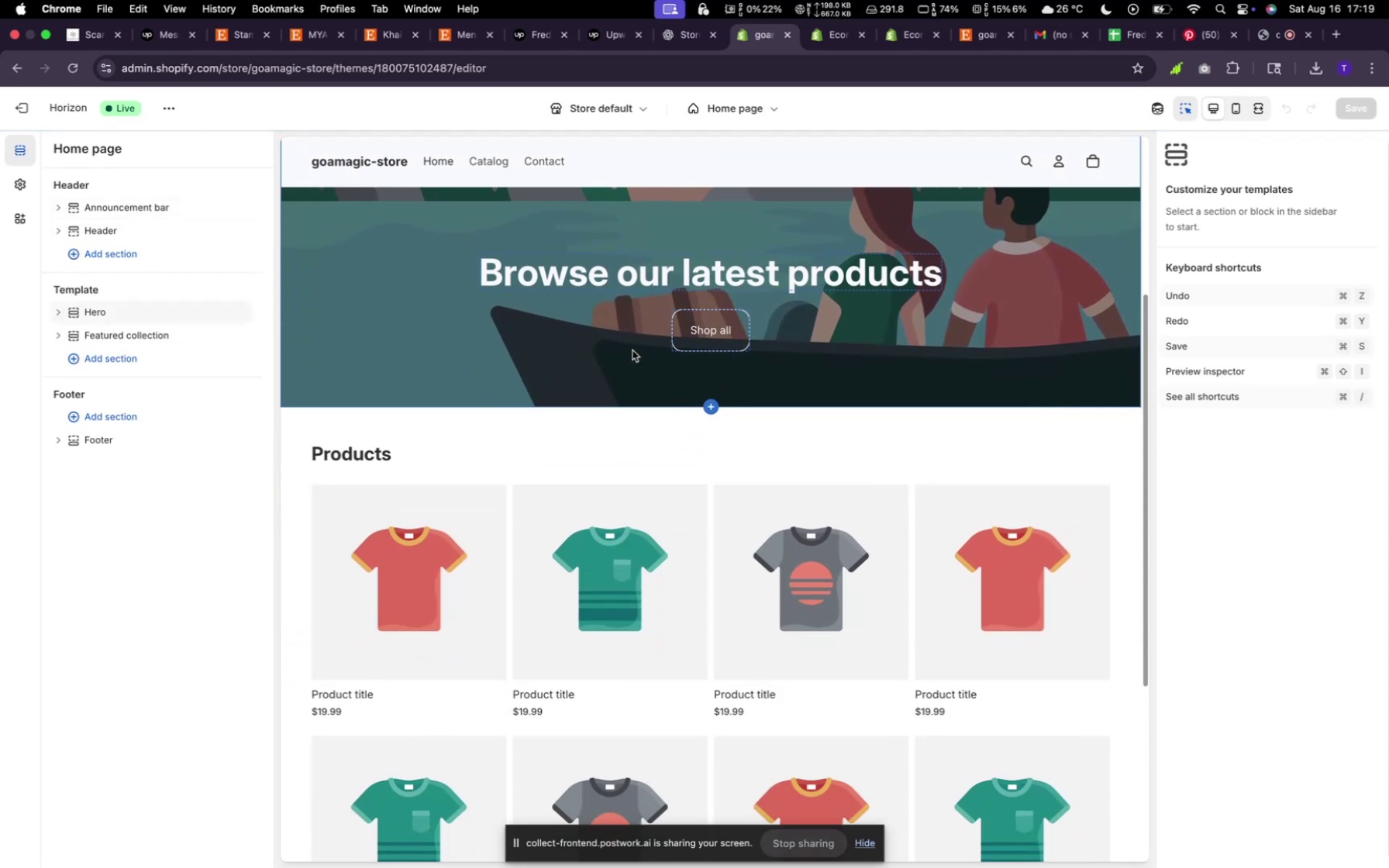 
scroll: coordinate [633, 351], scroll_direction: up, amount: 18.0
 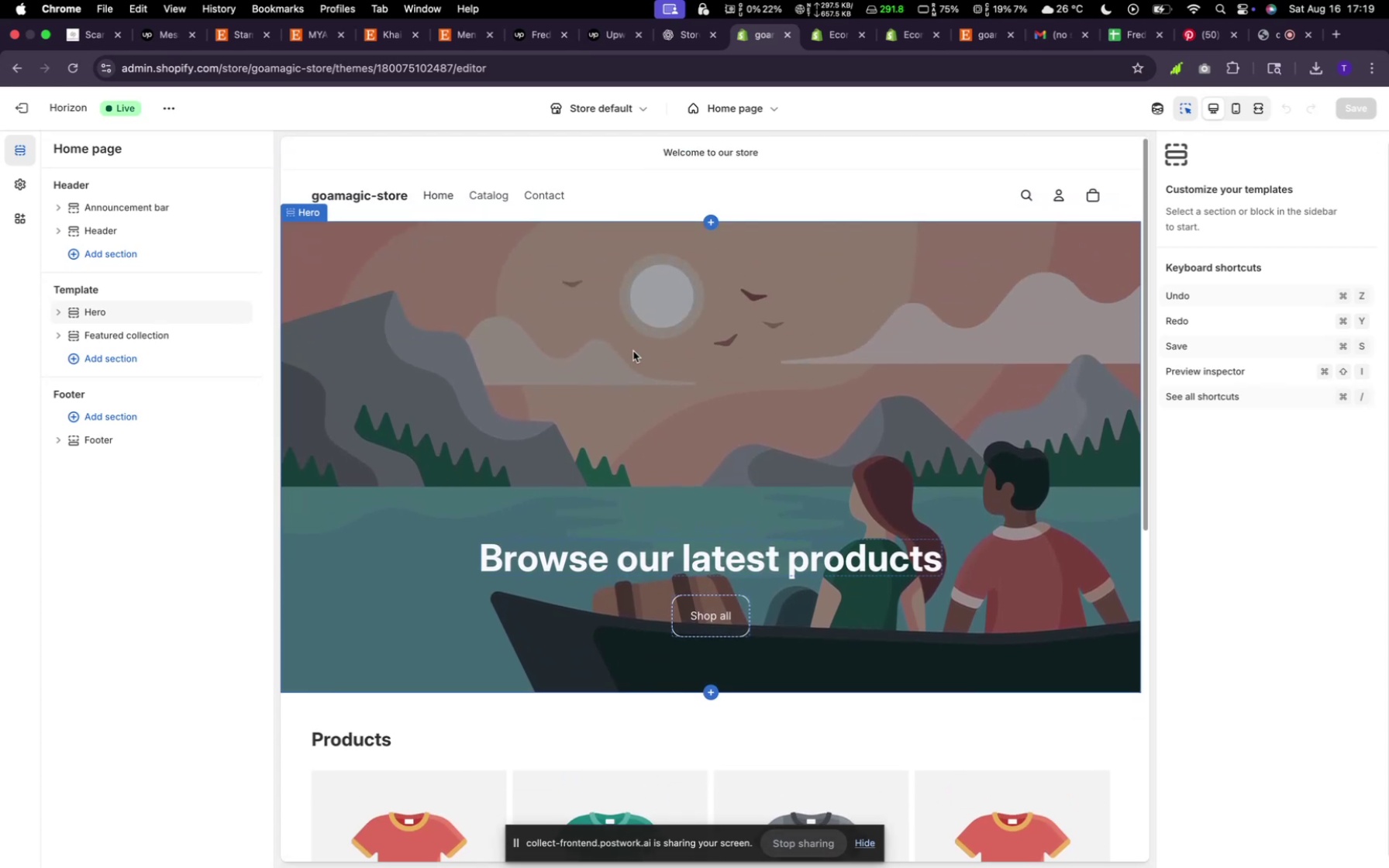 
scroll: coordinate [616, 365], scroll_direction: down, amount: 1.0
 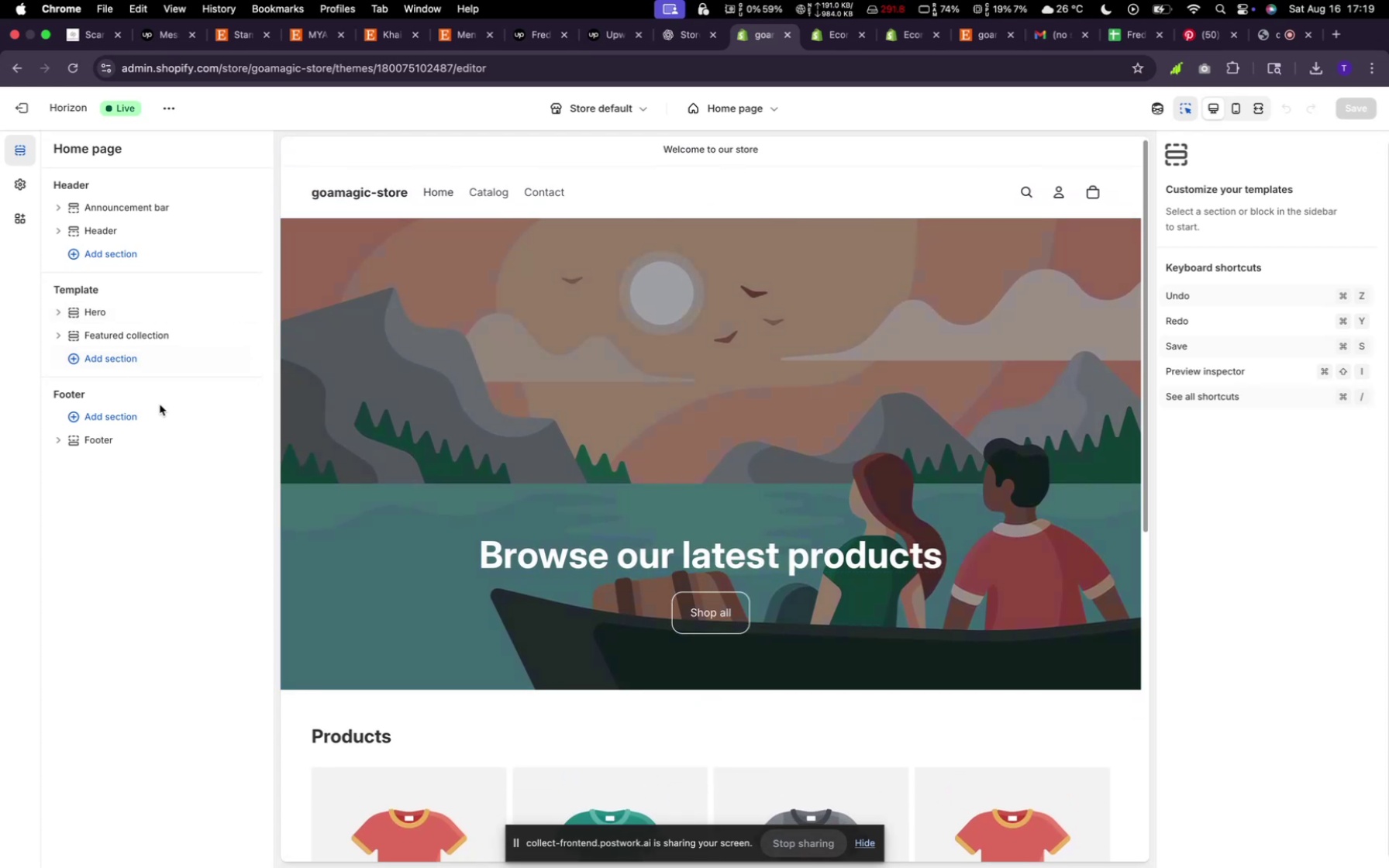 
mouse_move([173, 377])
 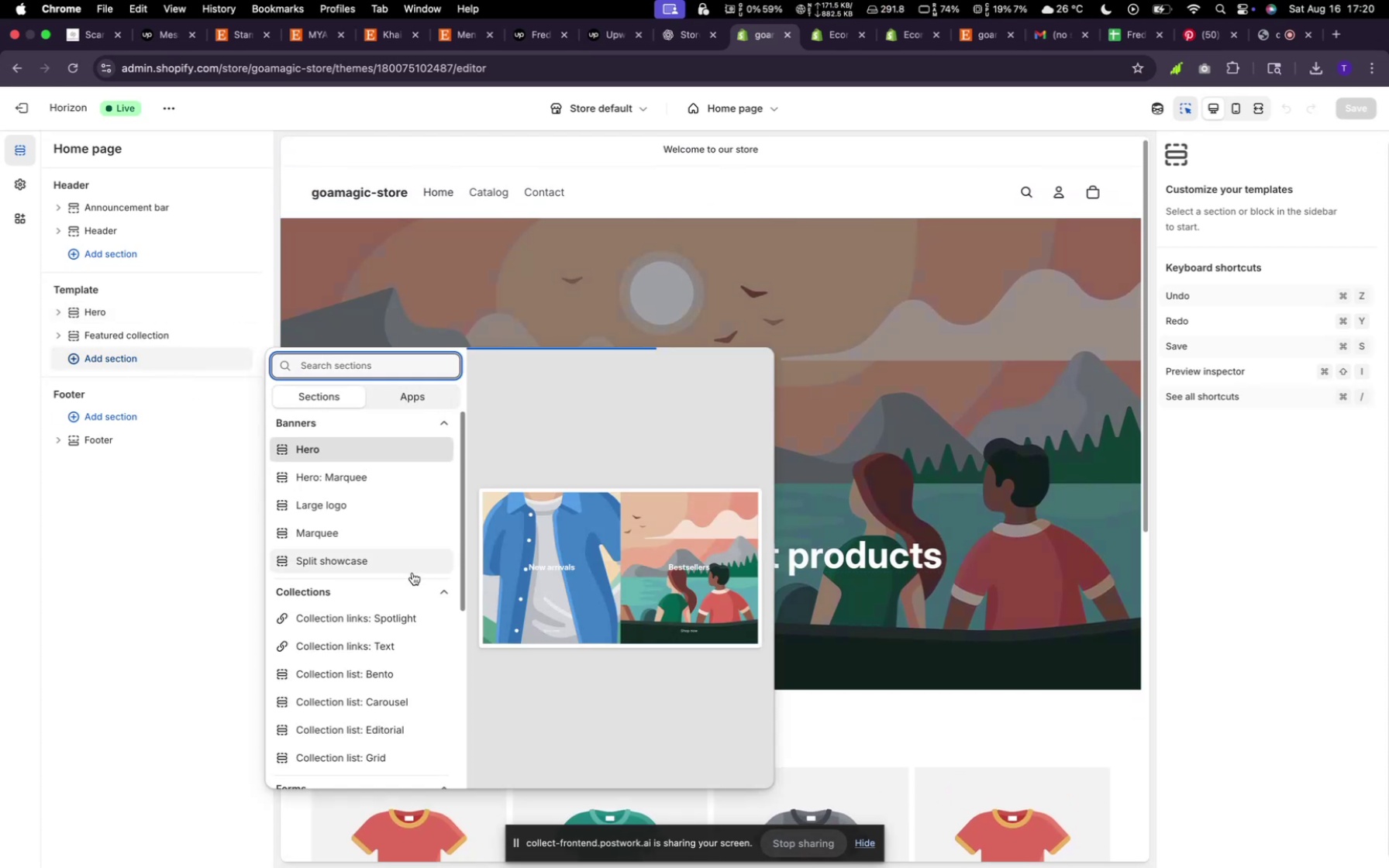 
scroll: coordinate [409, 546], scroll_direction: down, amount: 41.0
 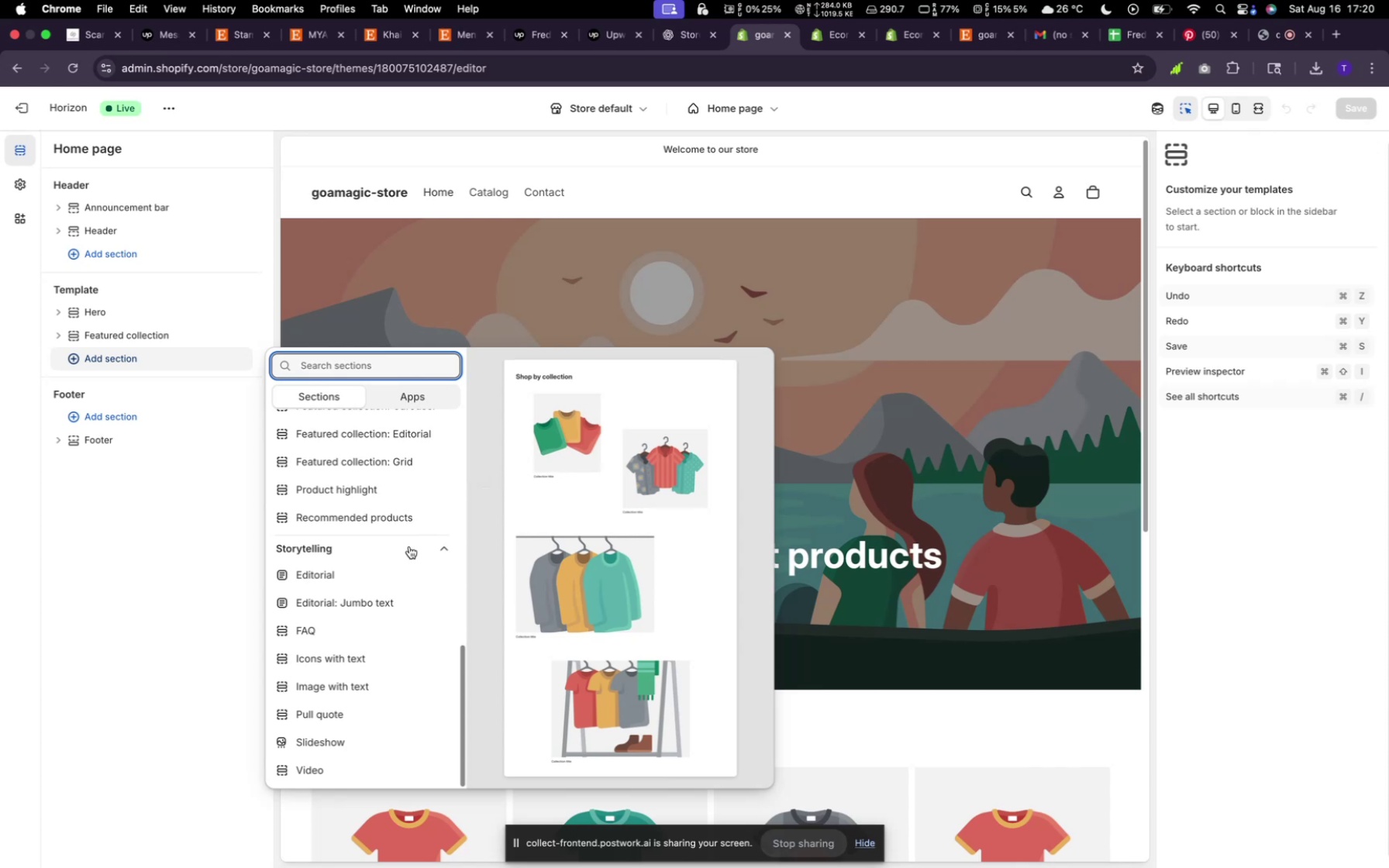 
scroll: coordinate [409, 550], scroll_direction: up, amount: 55.0
 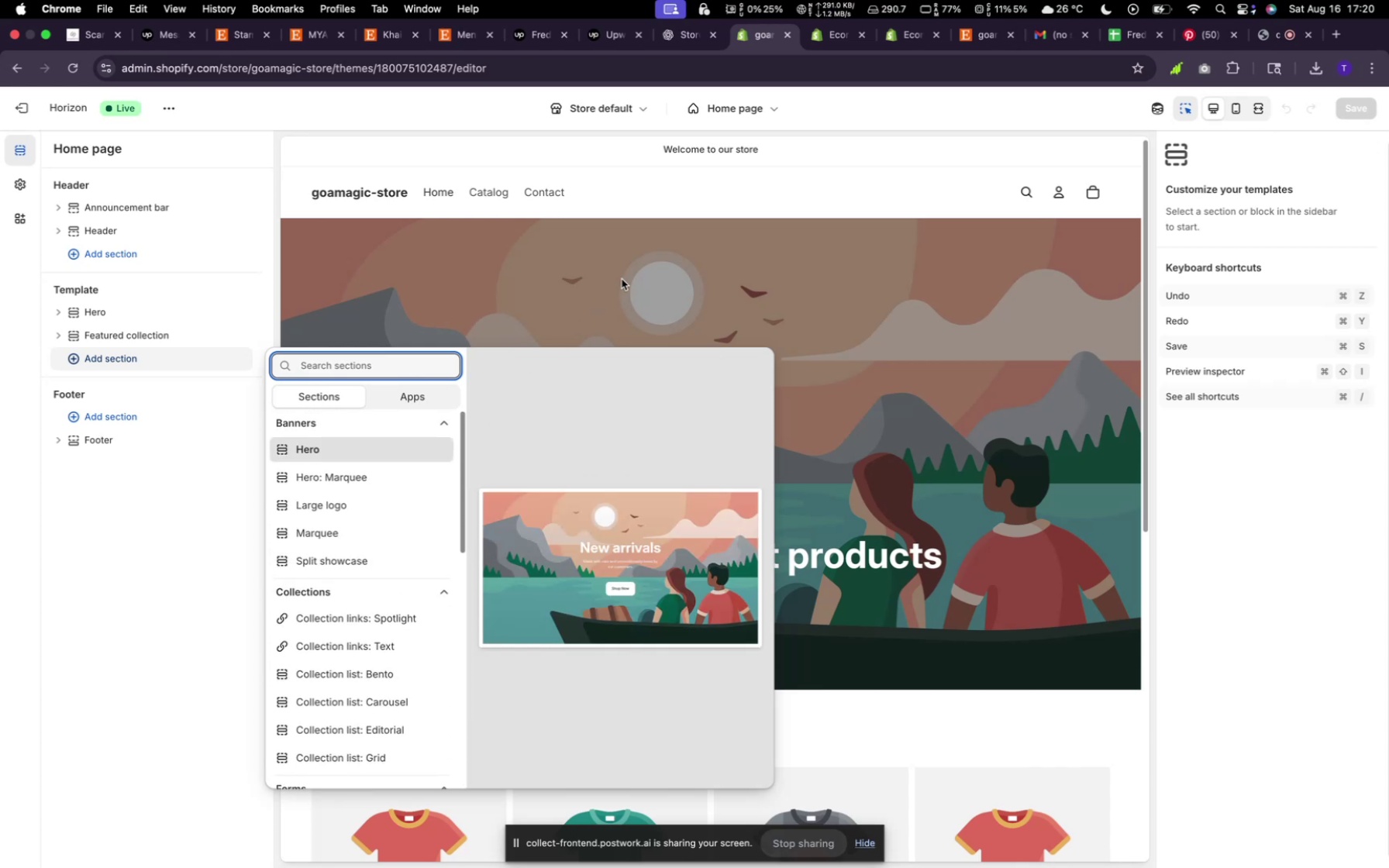 
left_click([626, 277])
 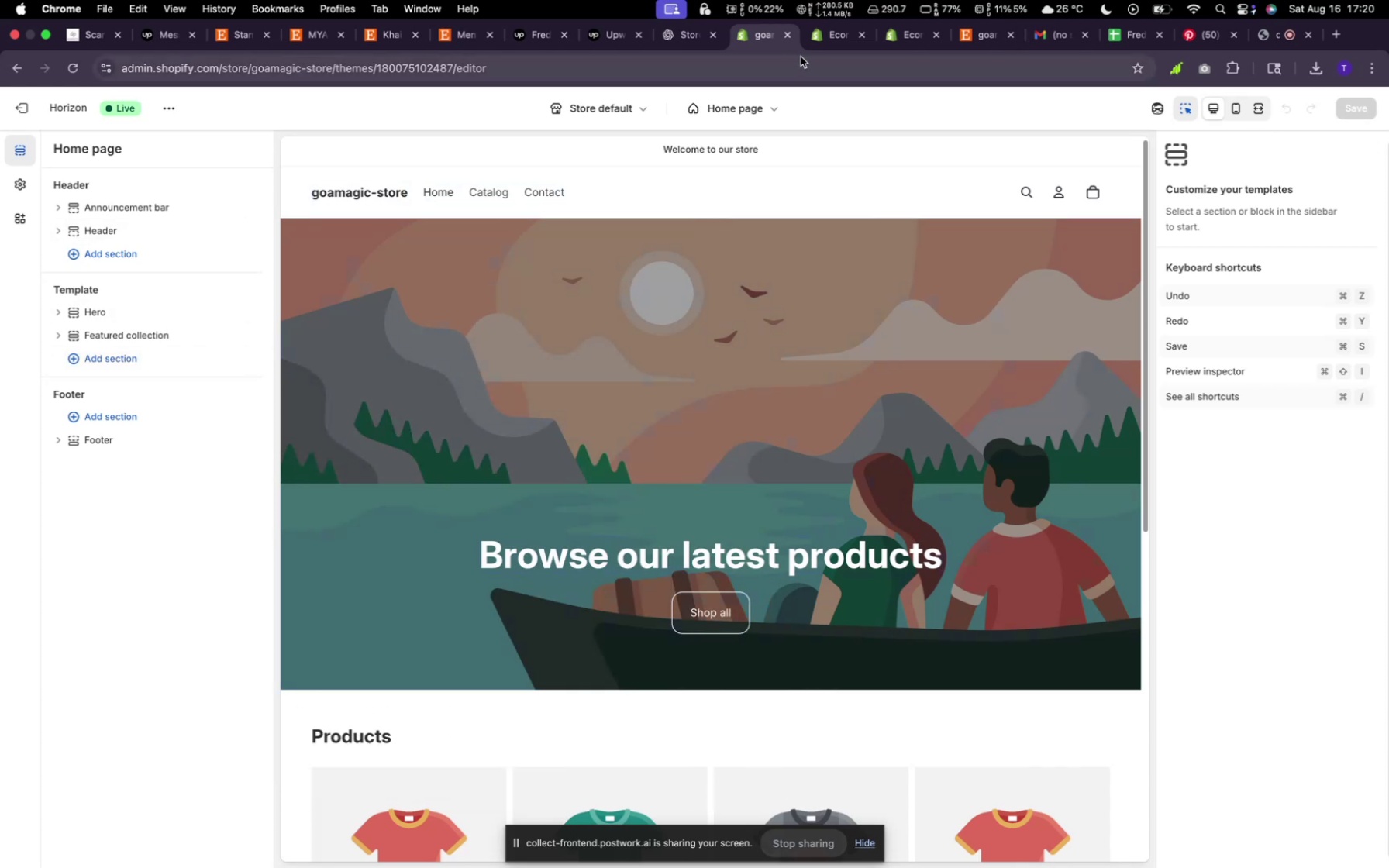 
left_click([834, 36])
 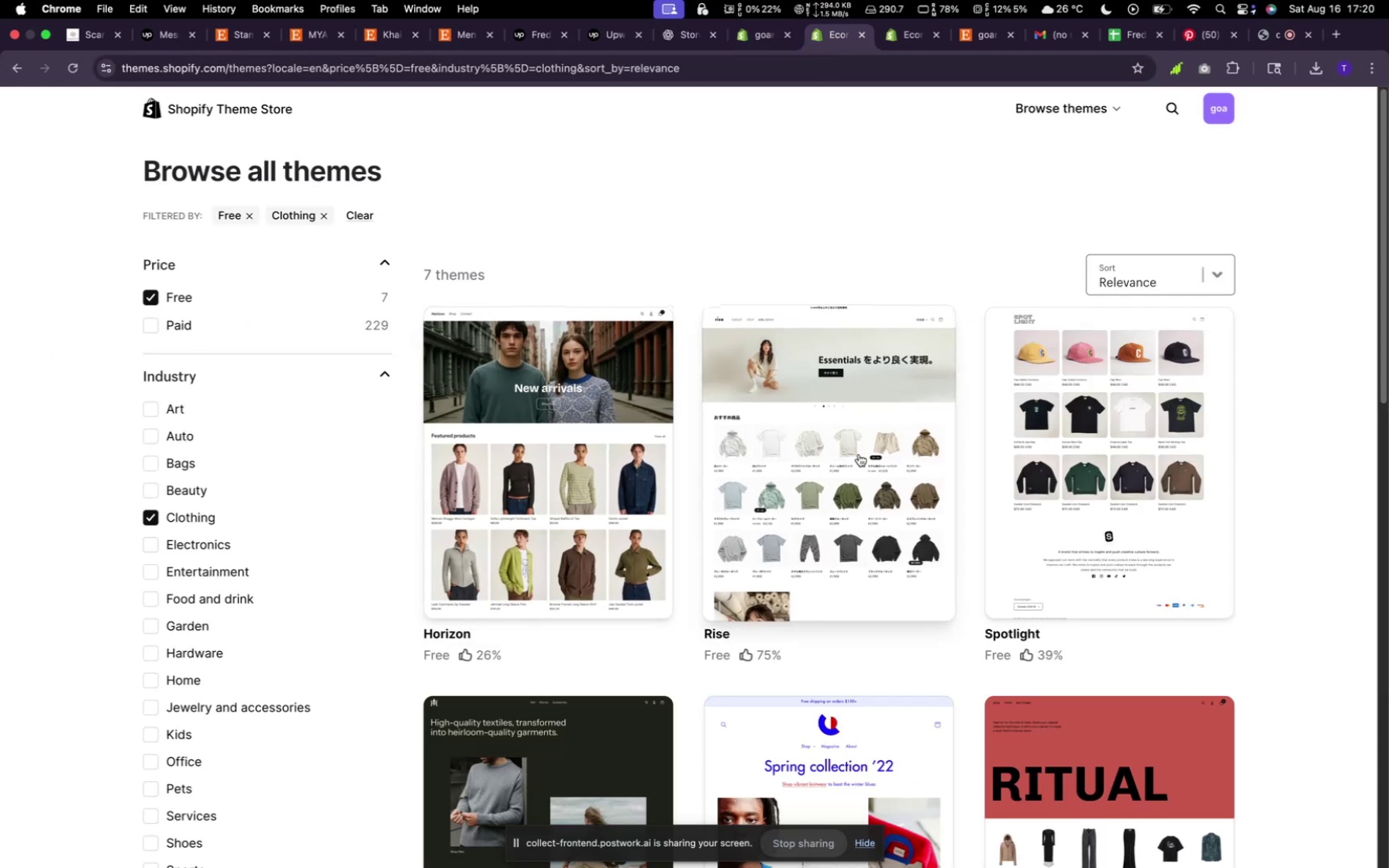 
scroll: coordinate [901, 556], scroll_direction: down, amount: 10.0
 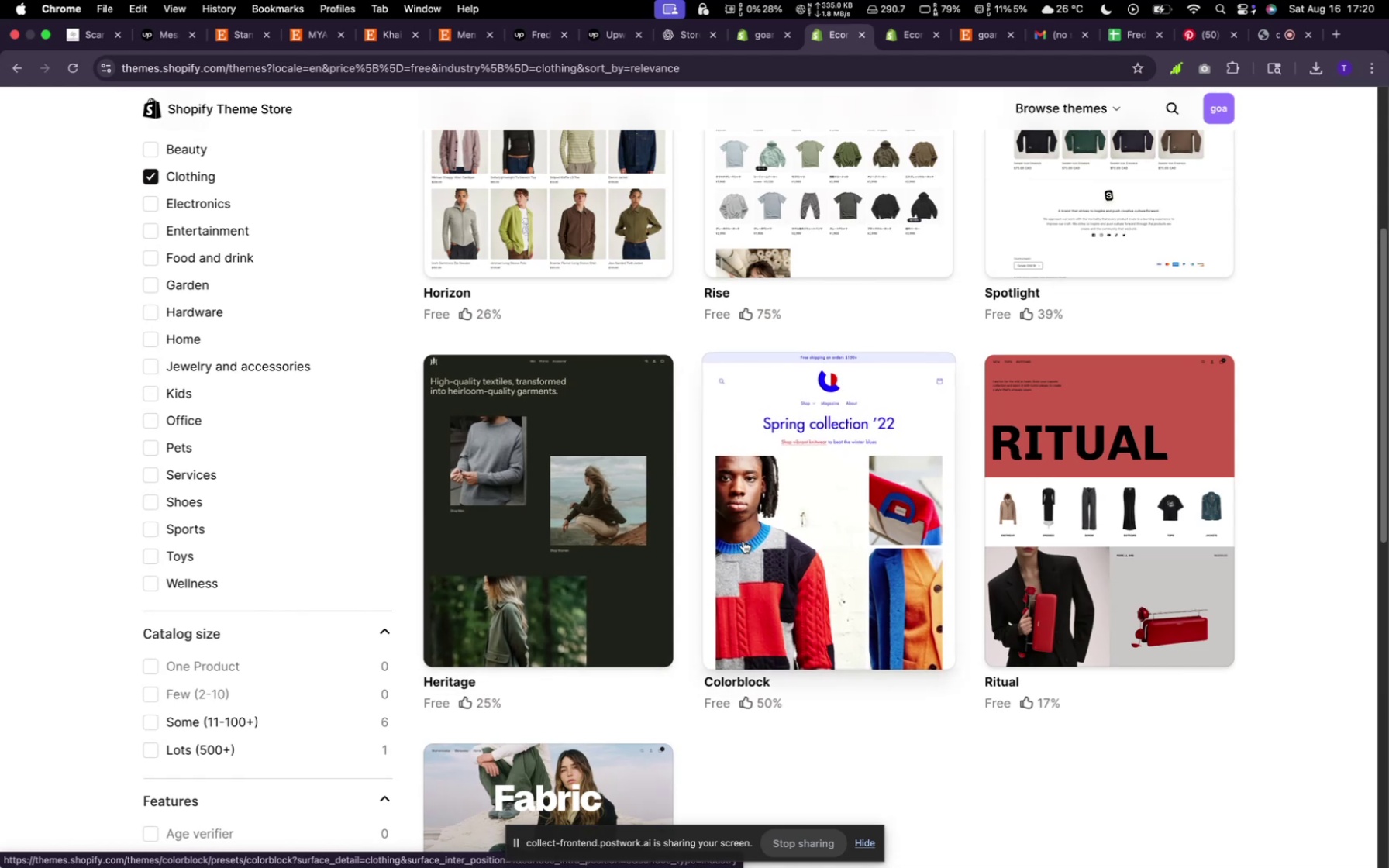 
wait(5.02)
 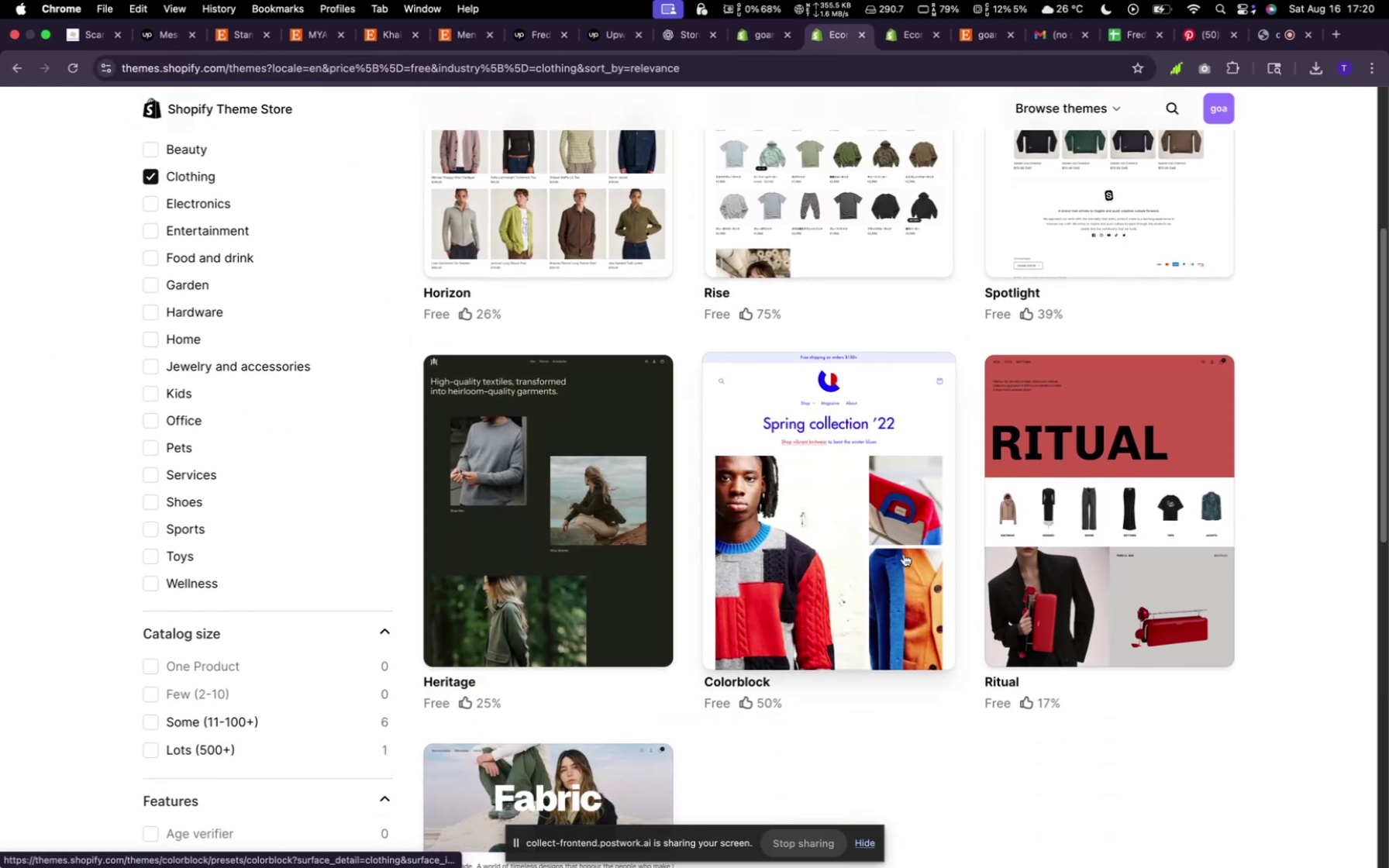 
scroll: coordinate [845, 505], scroll_direction: down, amount: 11.0
 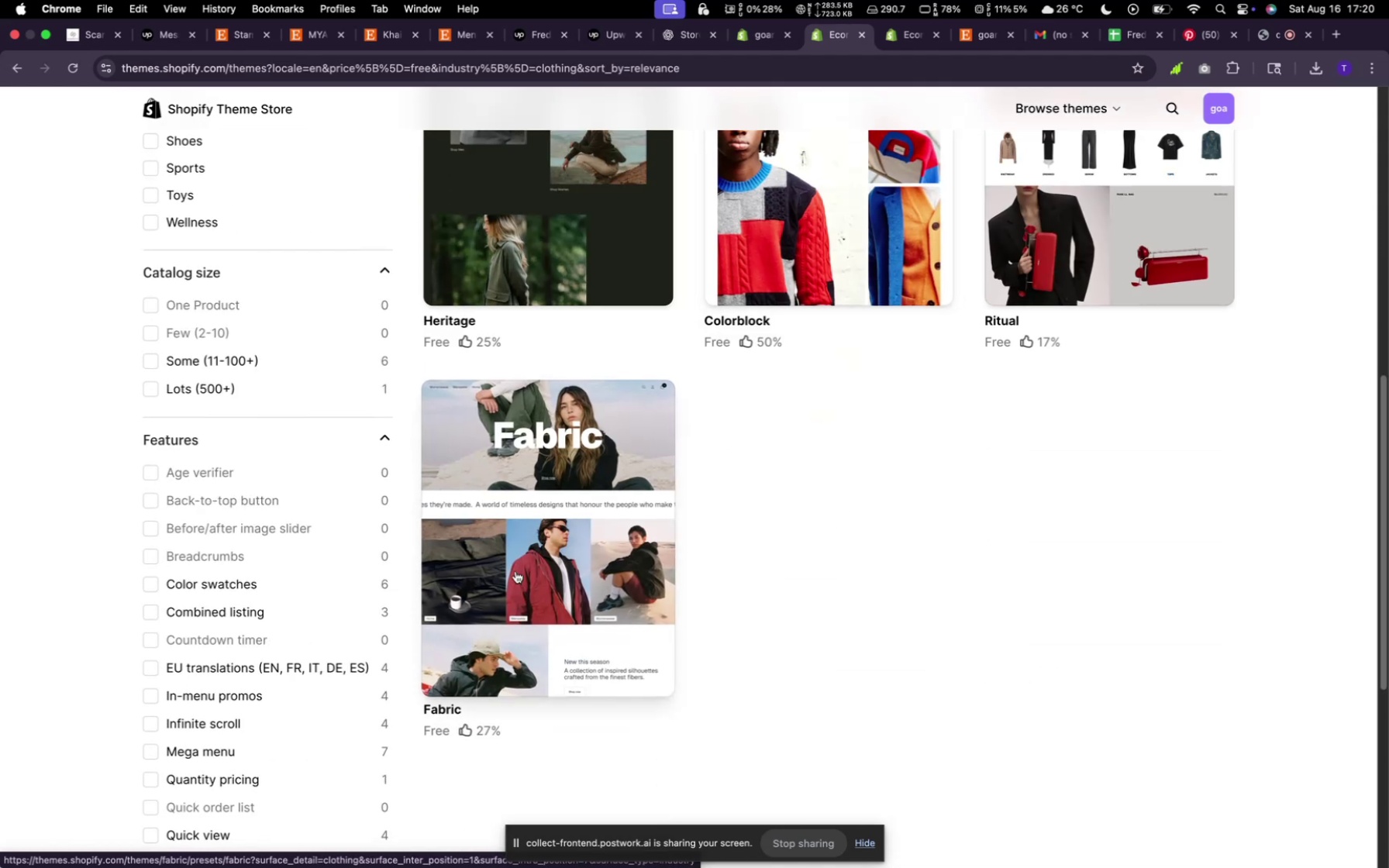 
left_click([522, 549])
 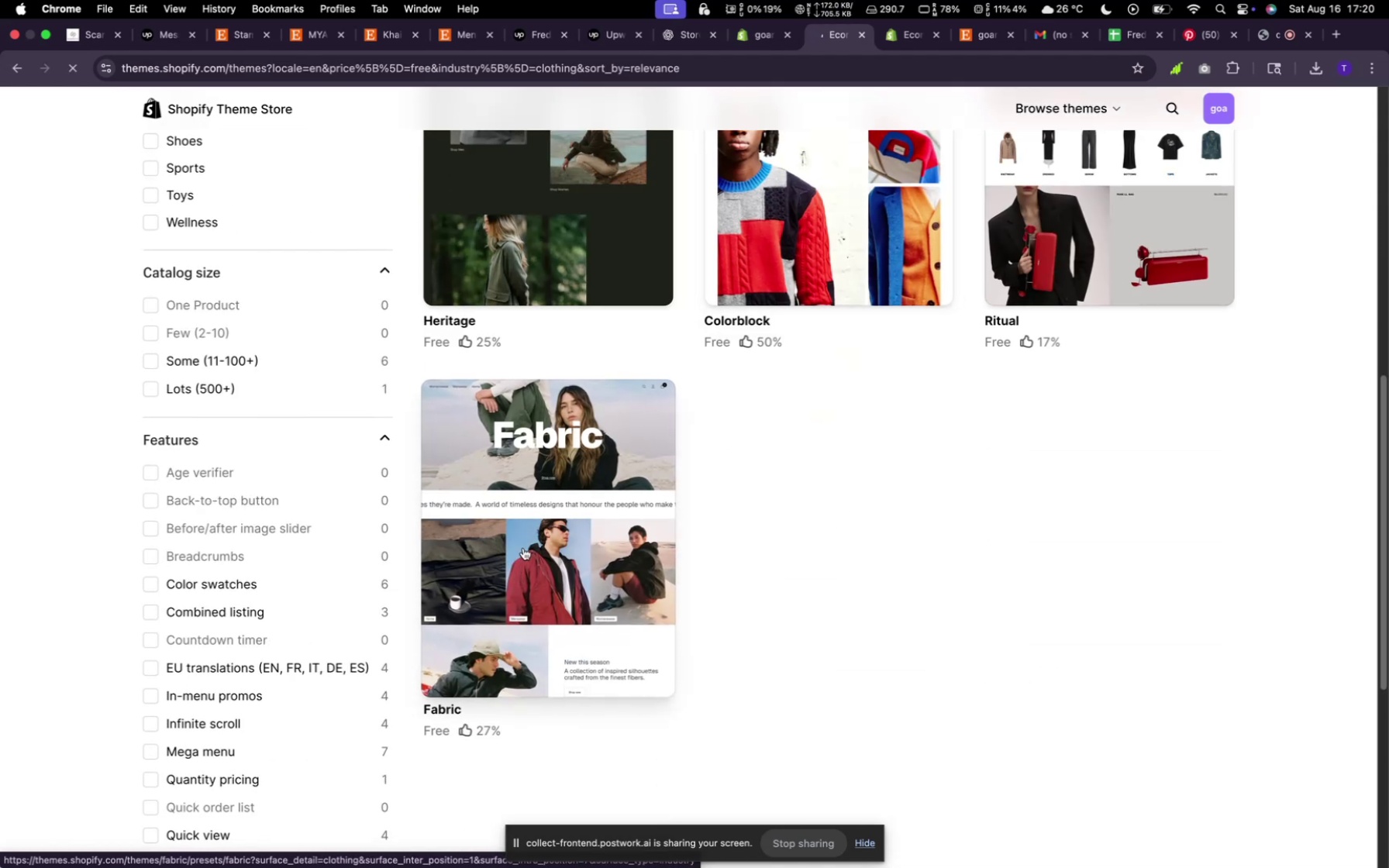 
mouse_move([617, 549])
 